 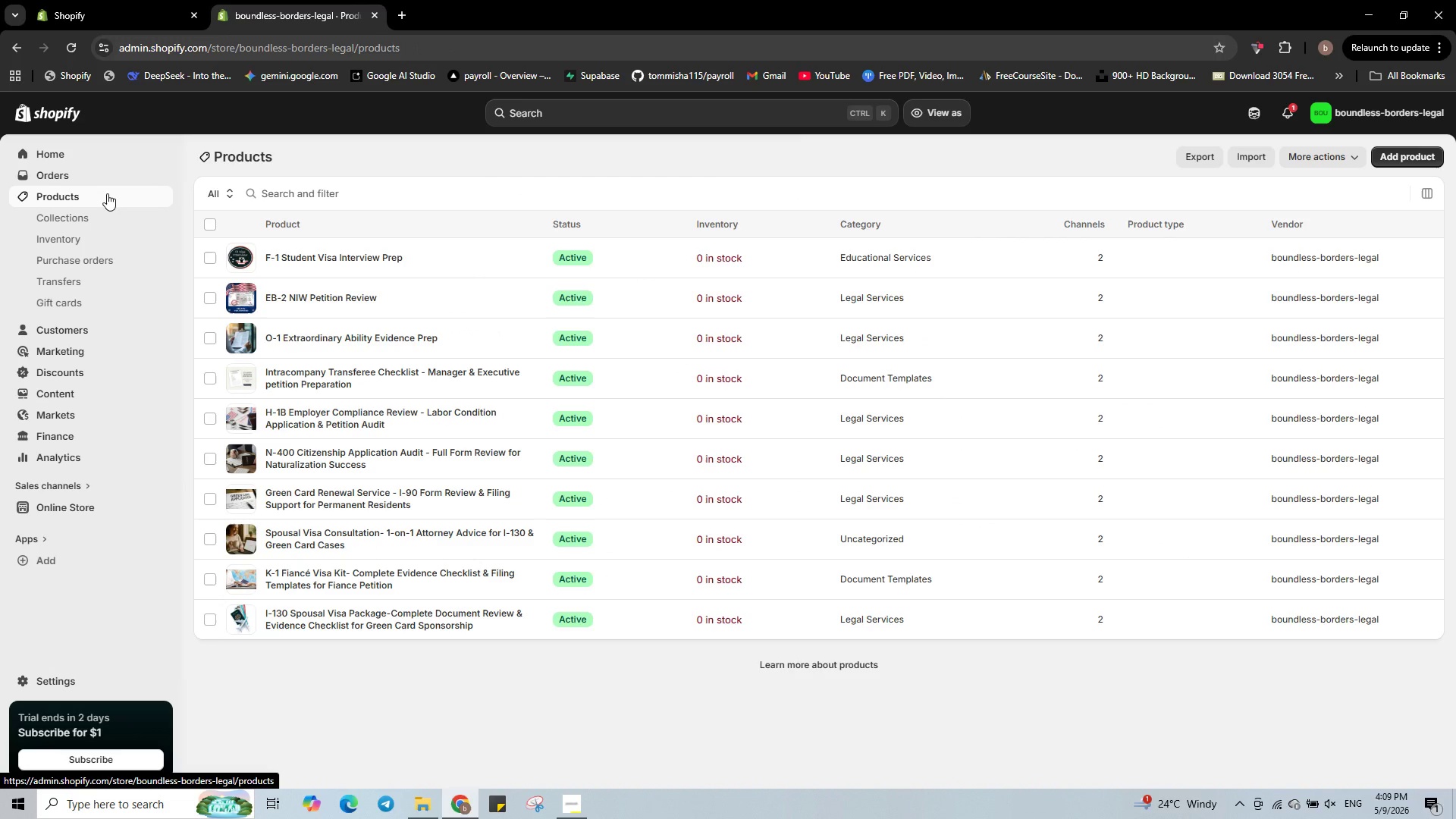 
left_click([1426, 162])
 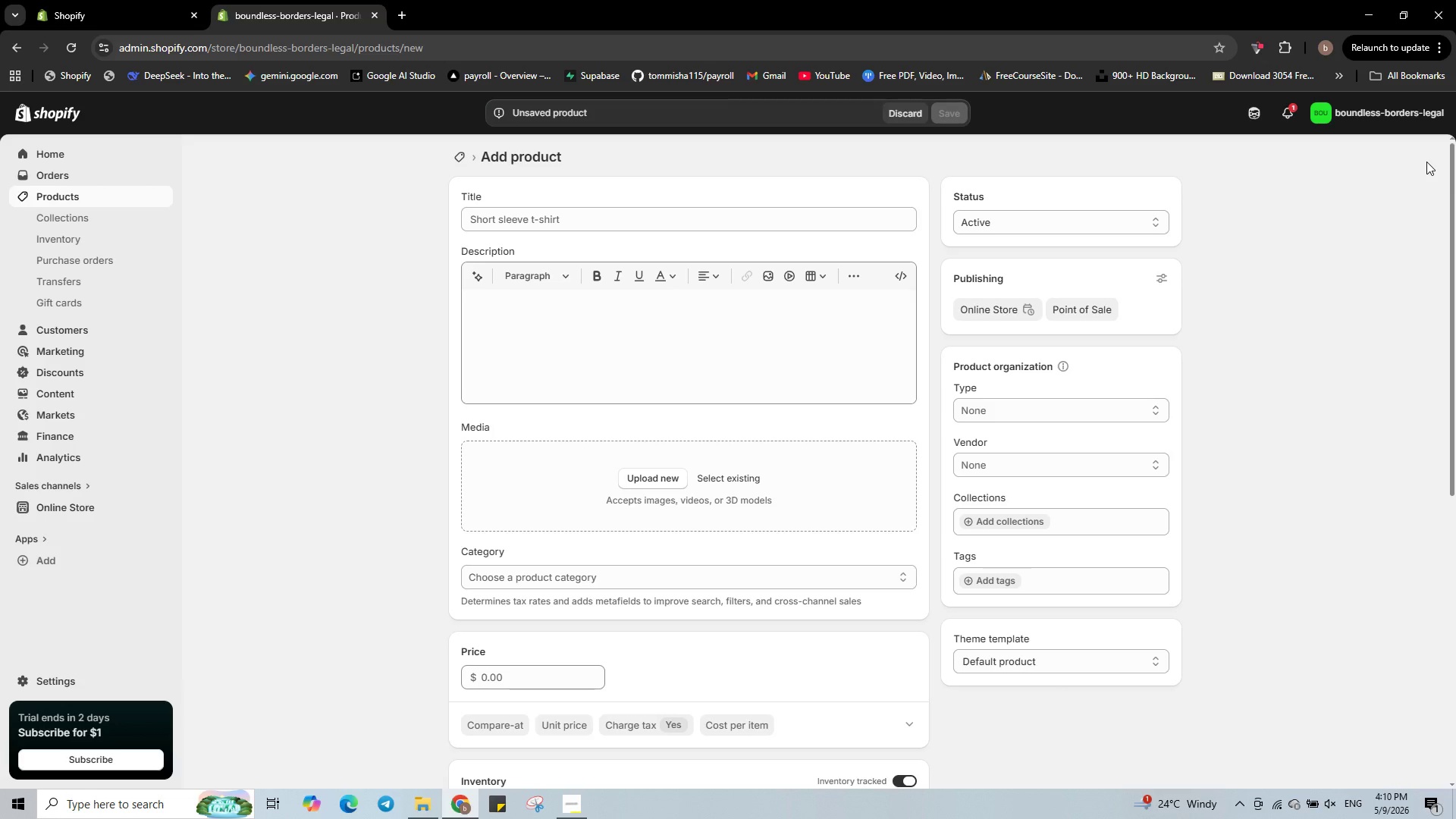 
wait(26.05)
 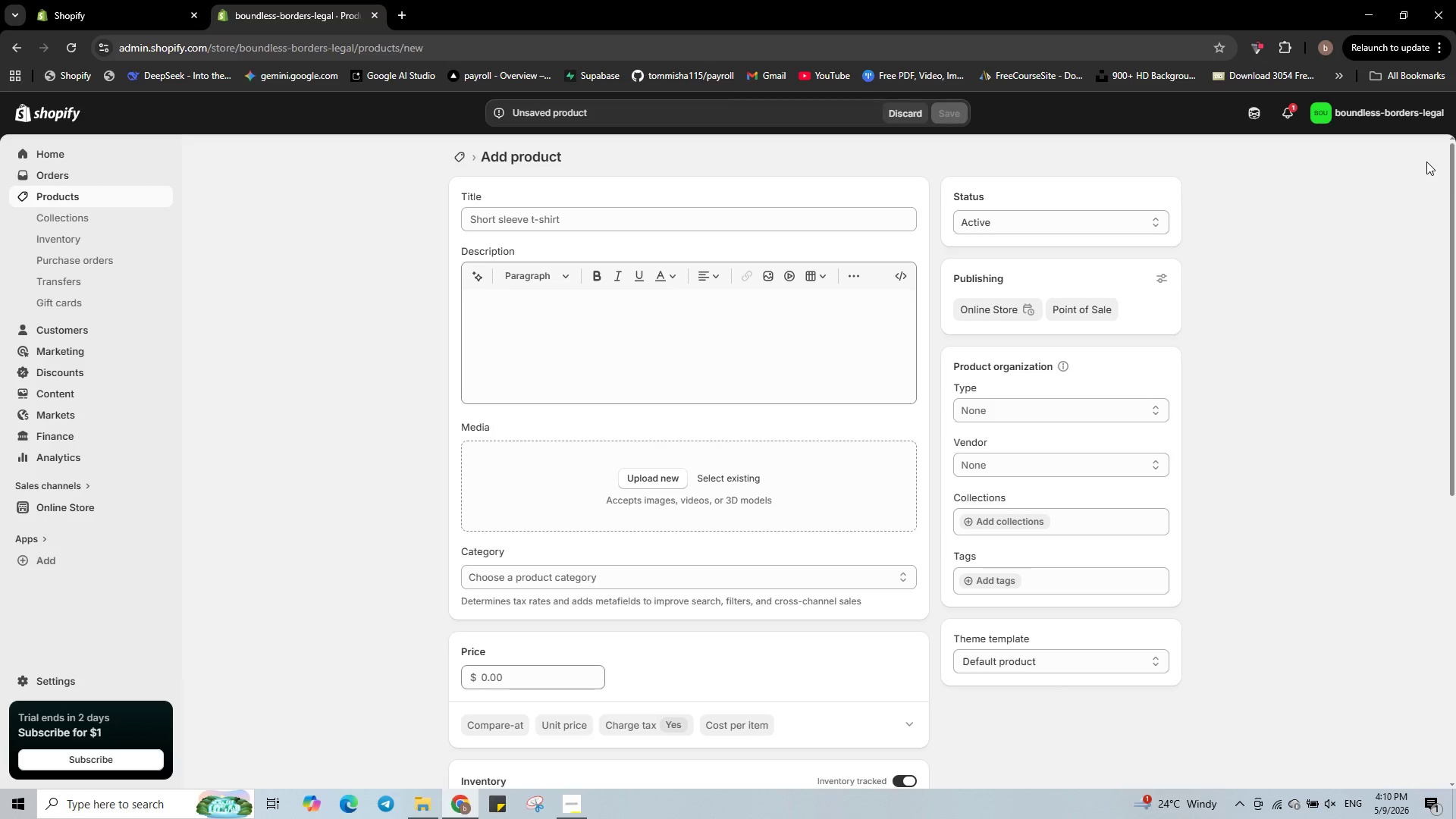 
left_click([831, 212])
 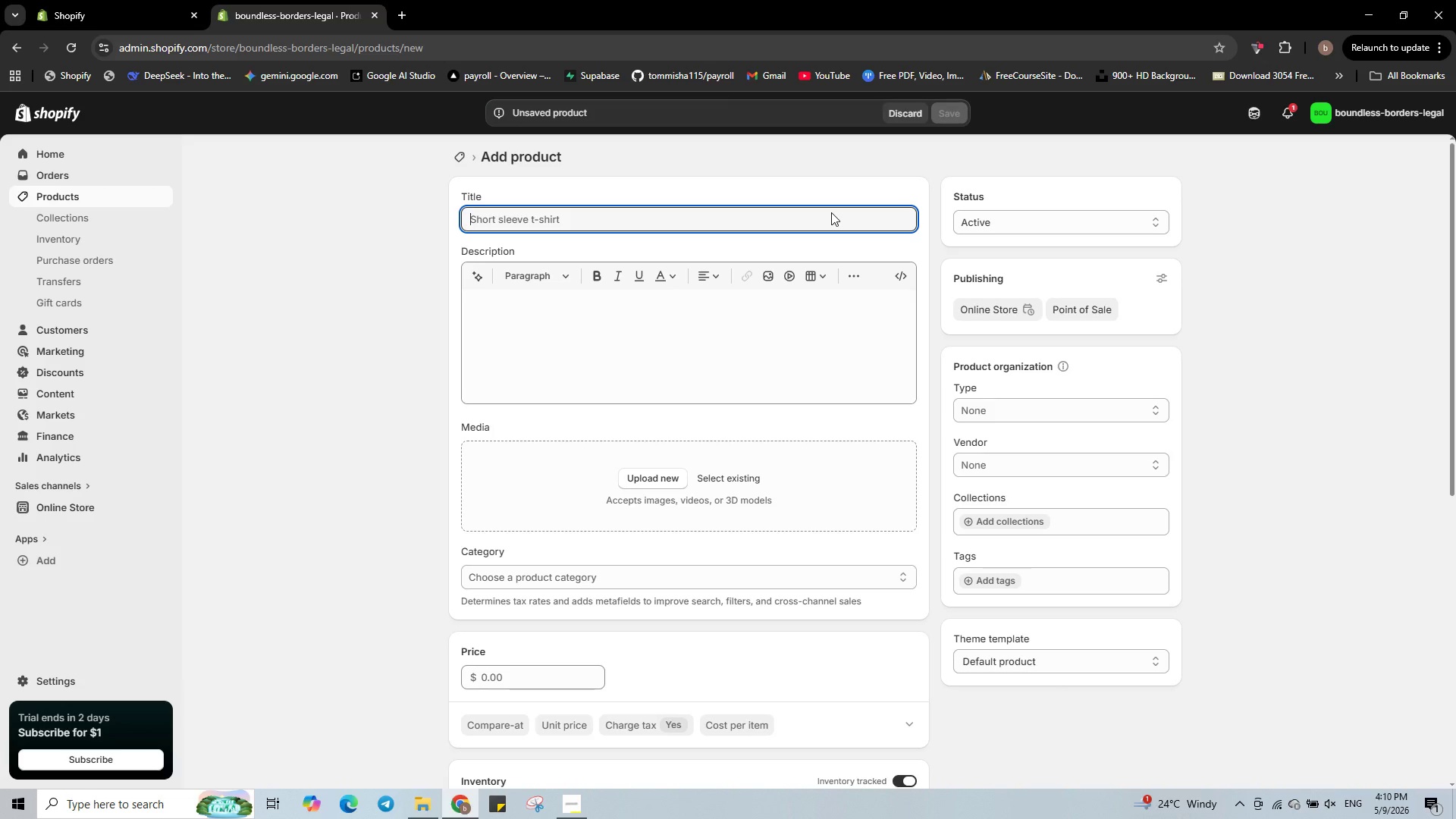 
type(J-1 Waiver Application Support)
 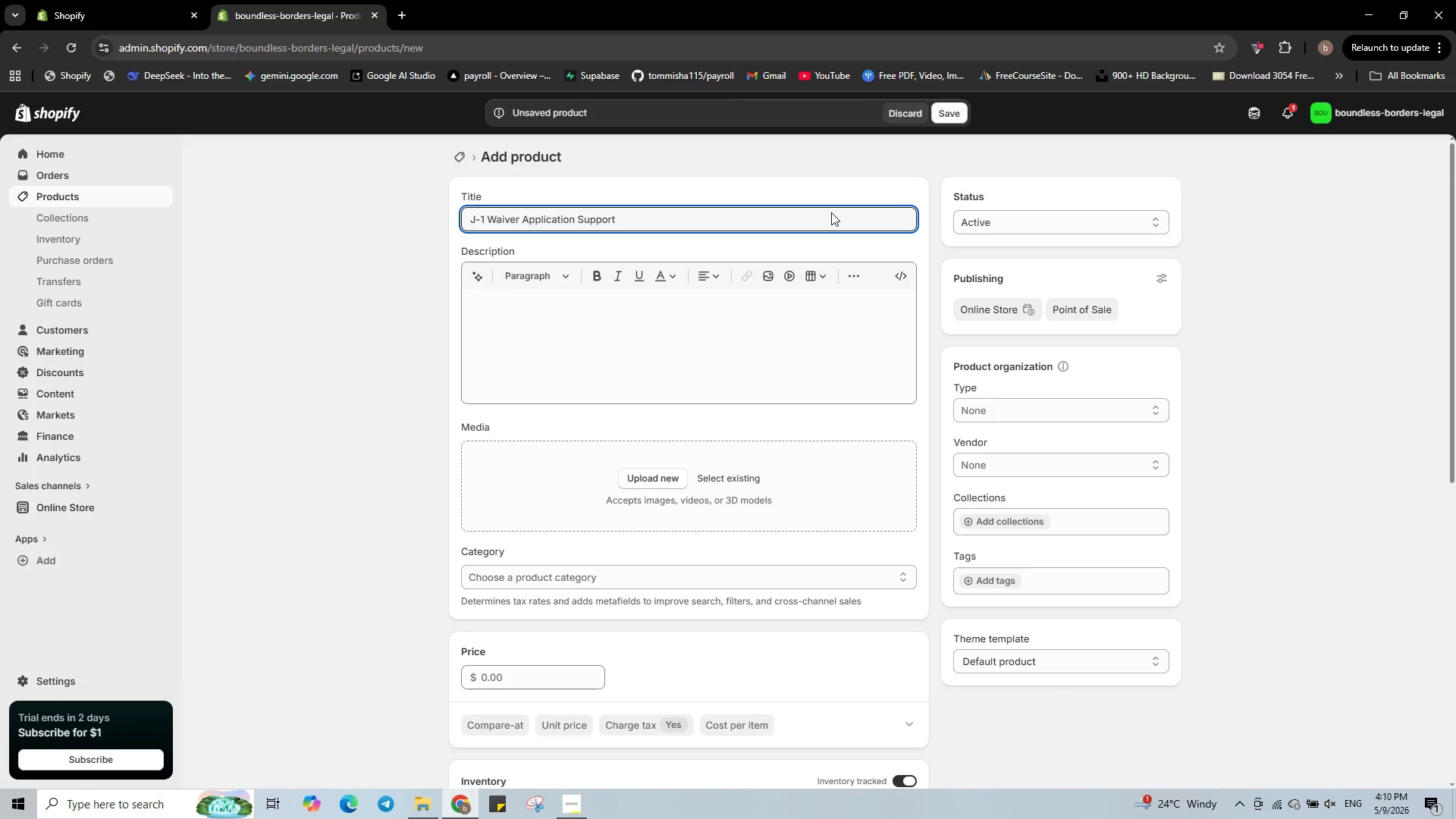 
wait(10.11)
 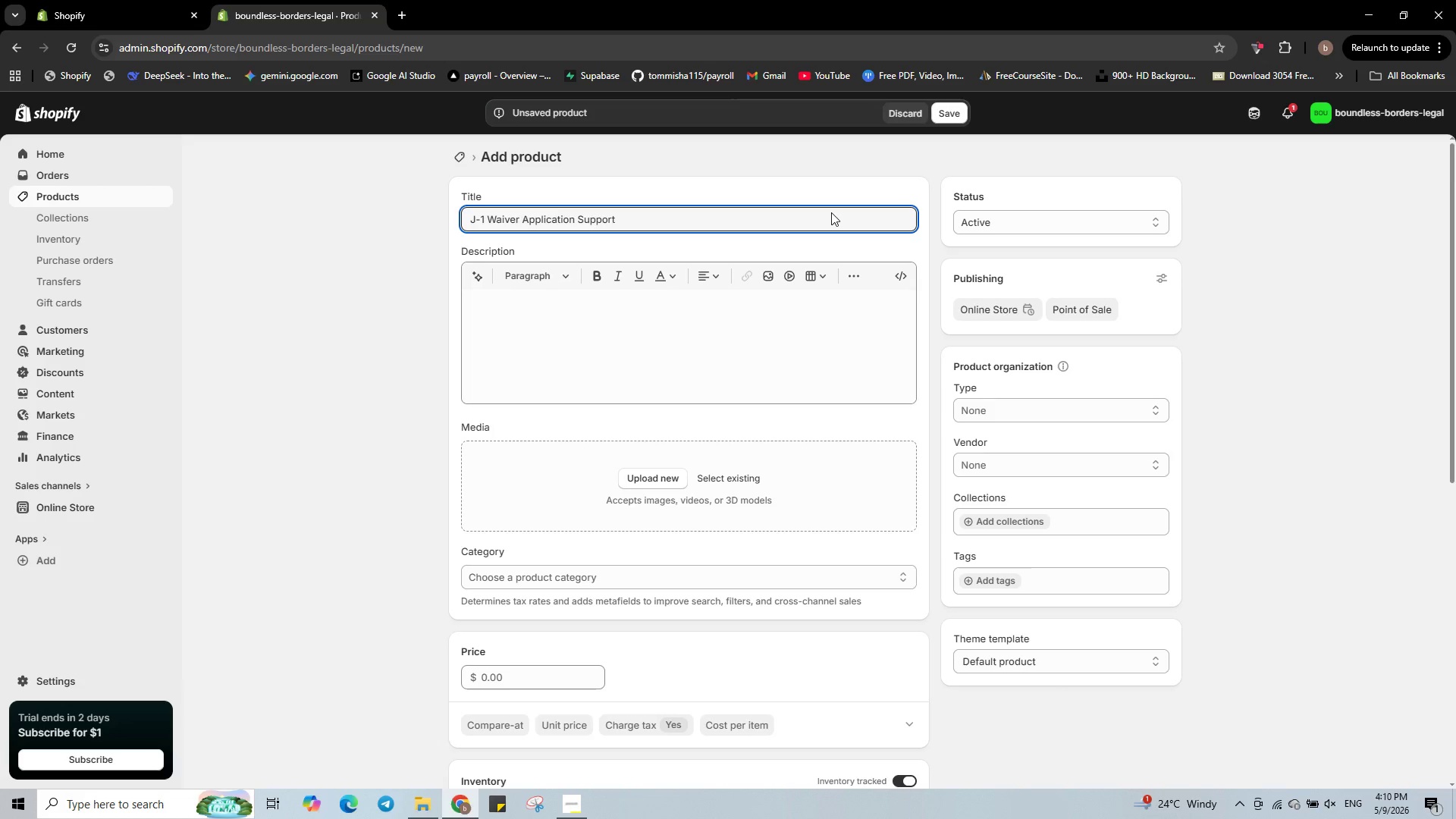 
left_click([902, 274])
 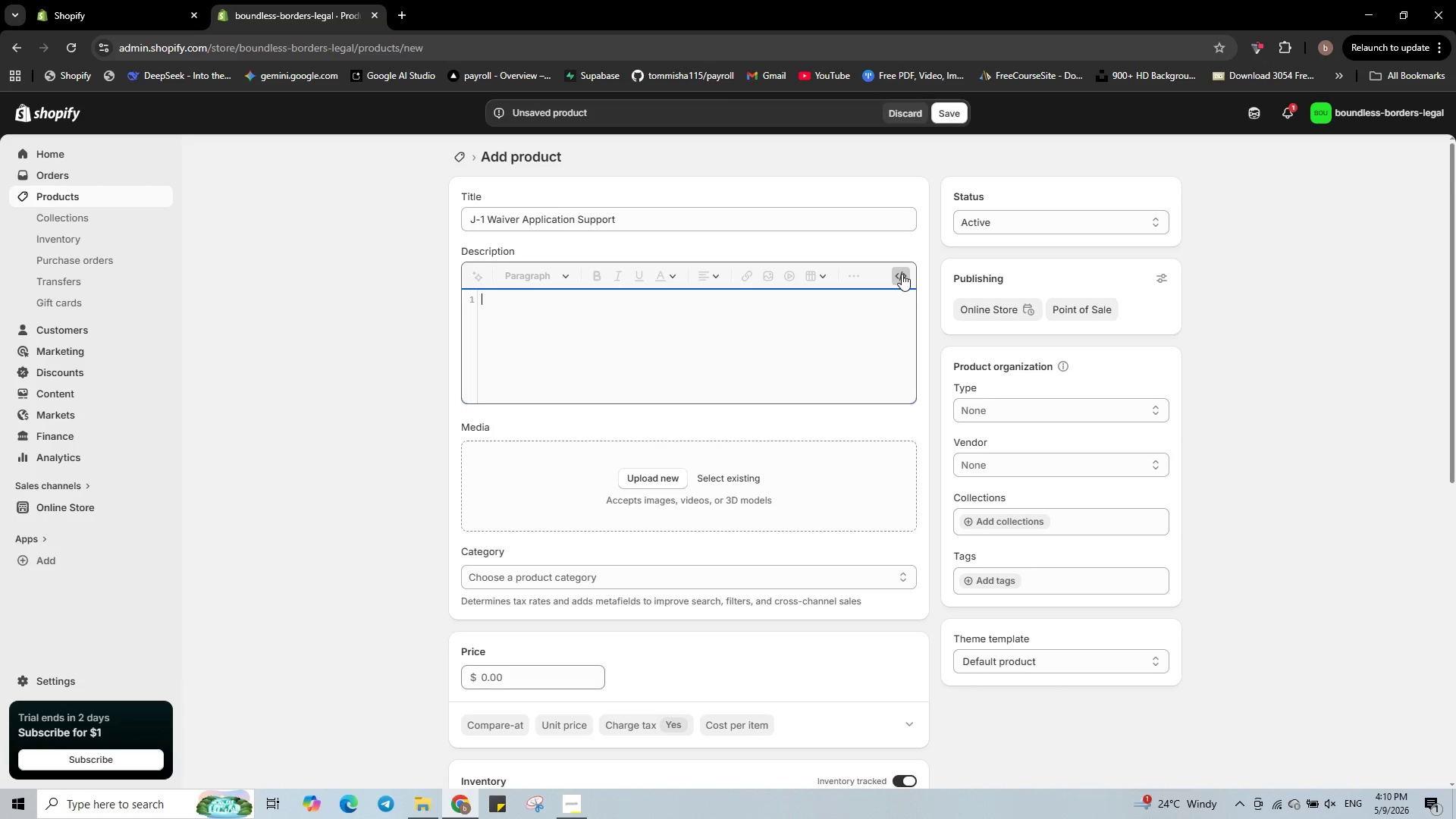 
type(<p><strong>Problem:</strong> If yo're)
 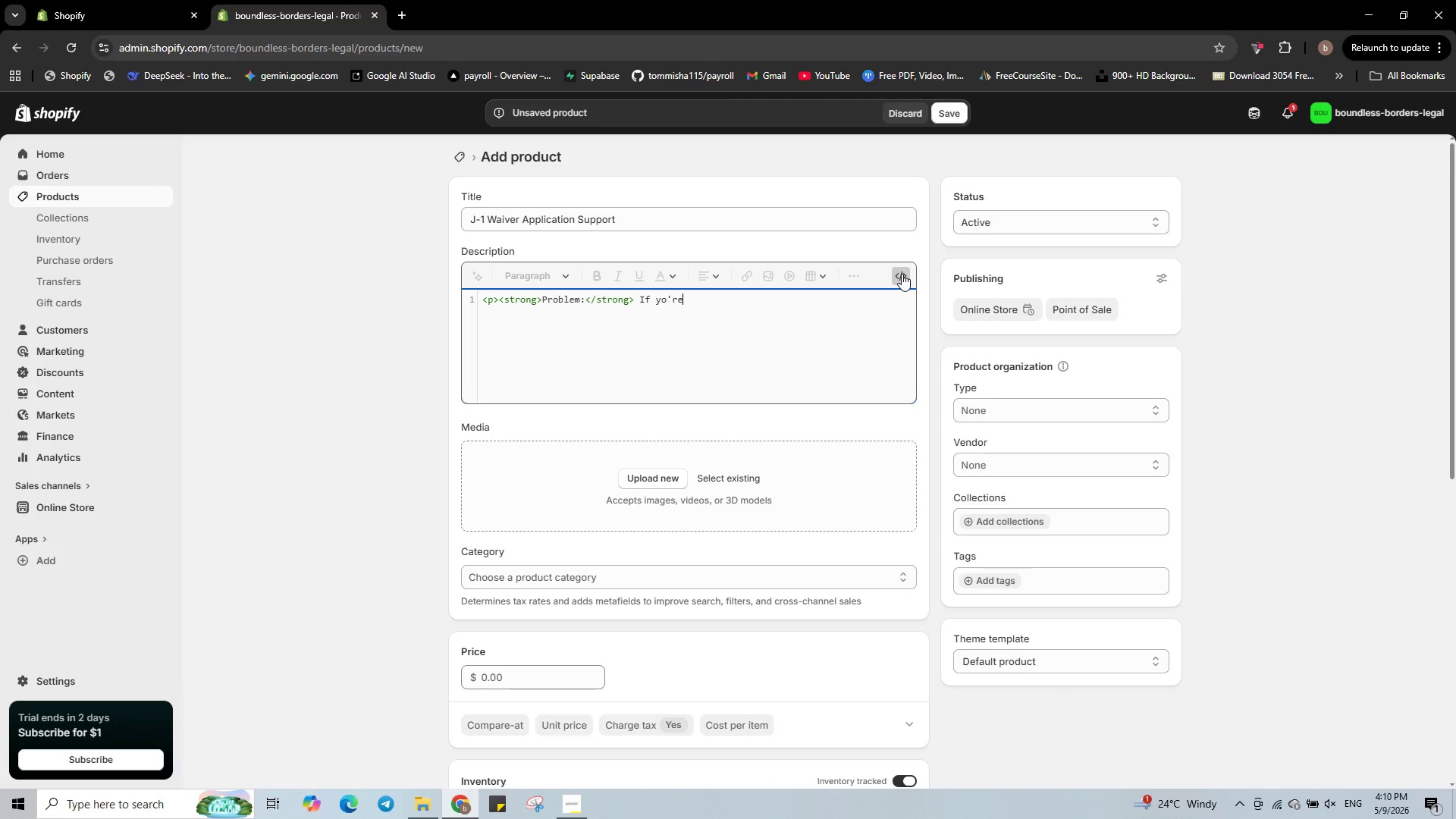 
key(ArrowLeft)
 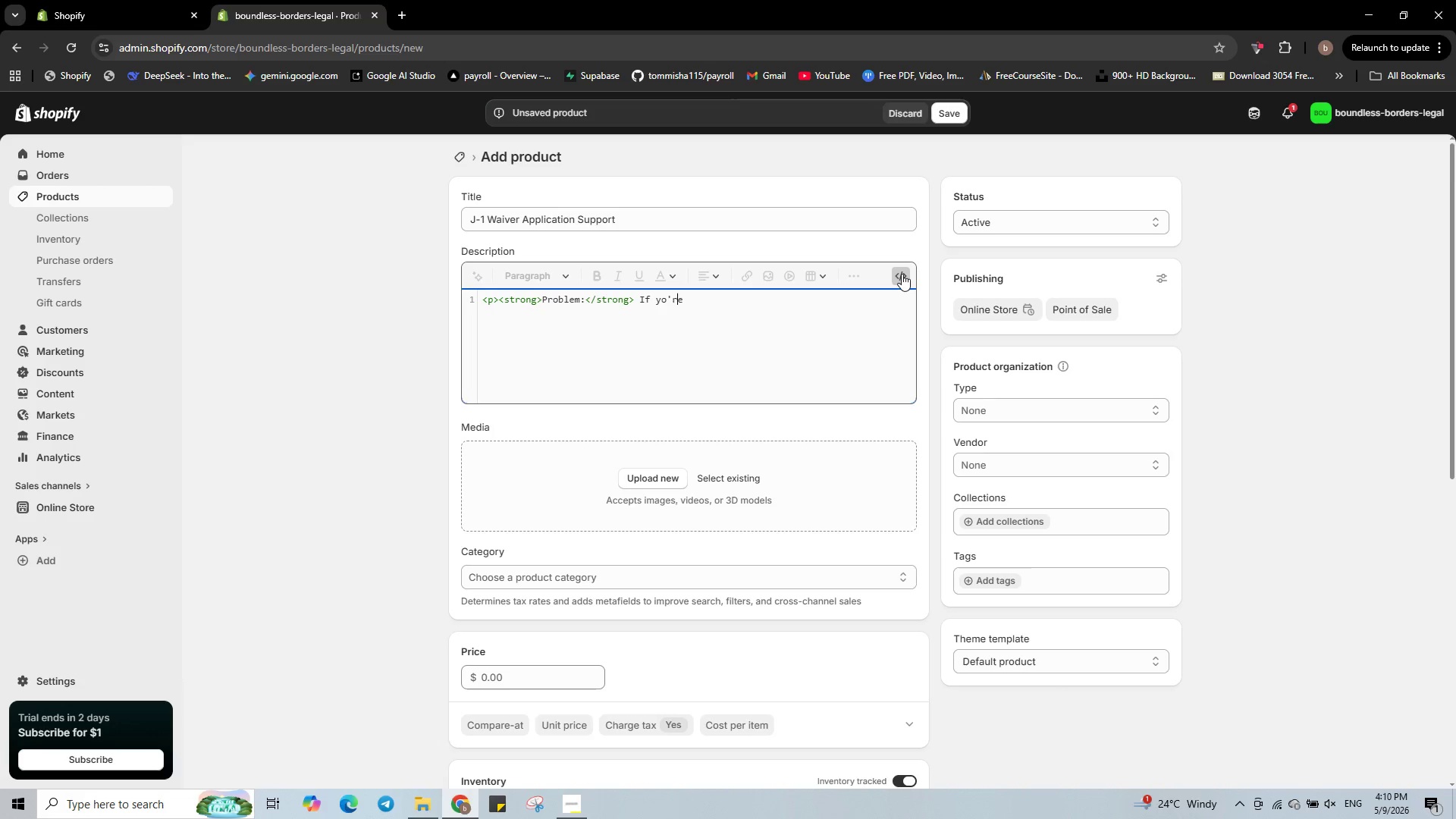 
key(ArrowLeft)
 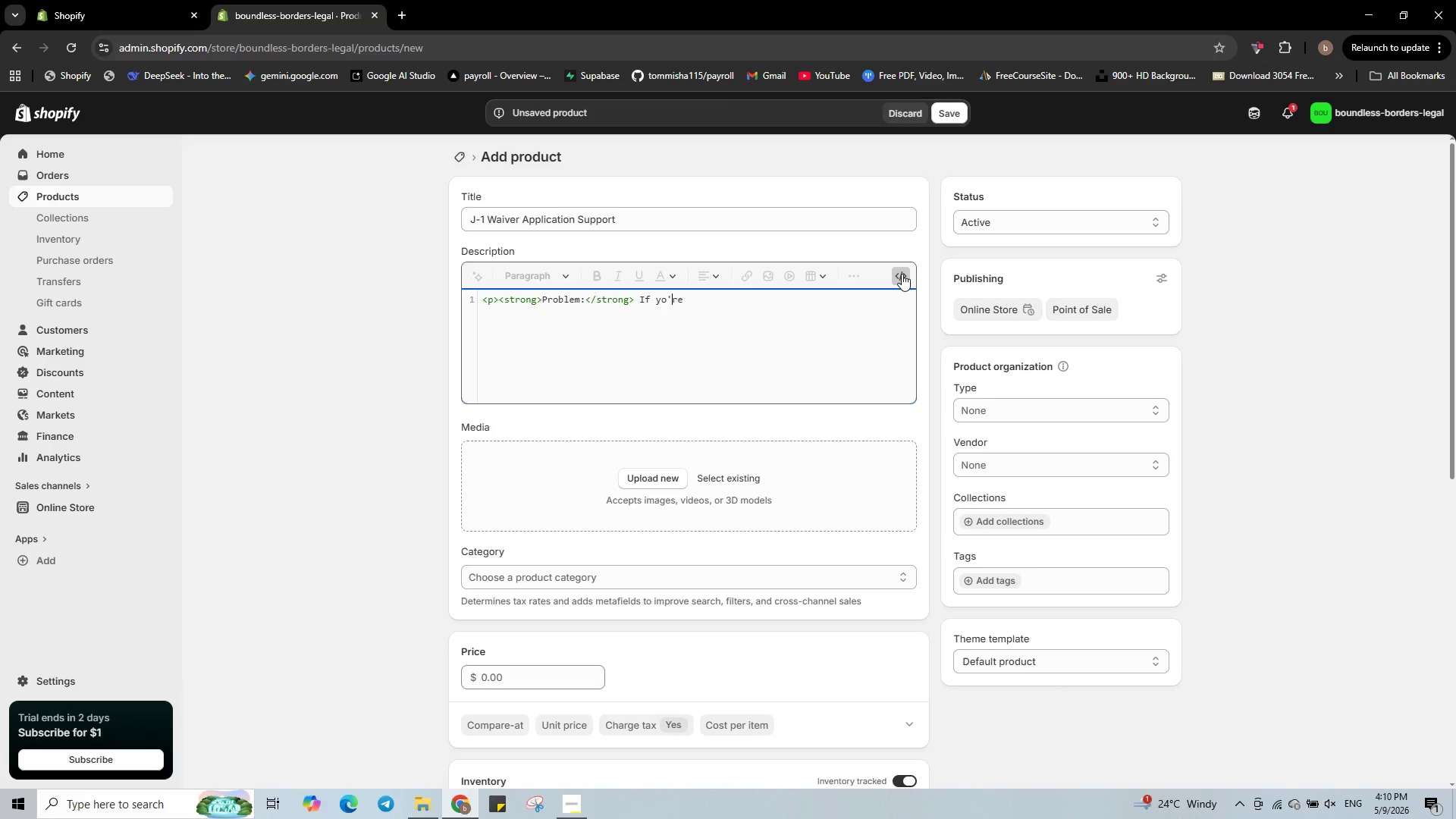 
key(ArrowLeft)
 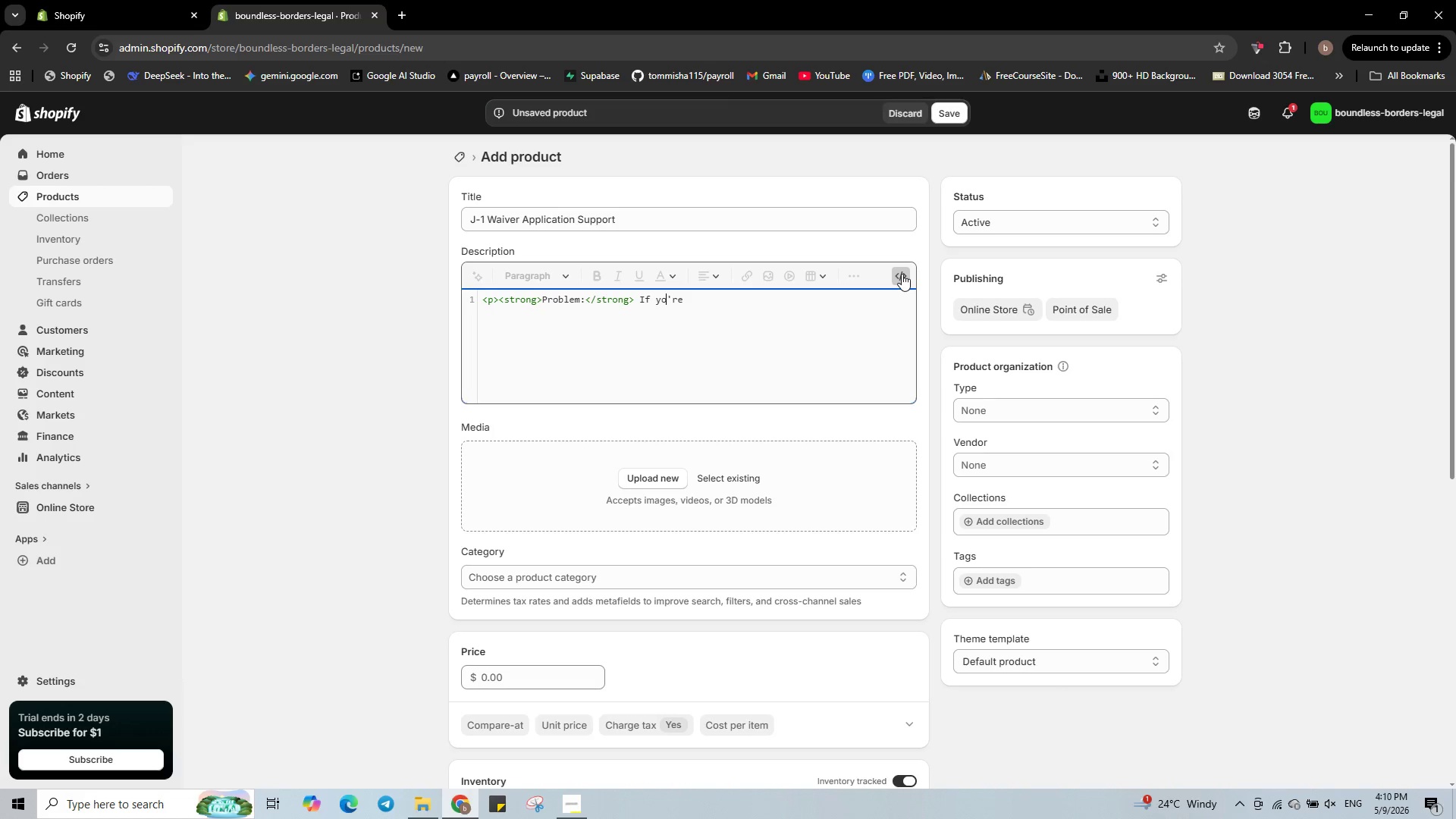 
key(ArrowLeft)
 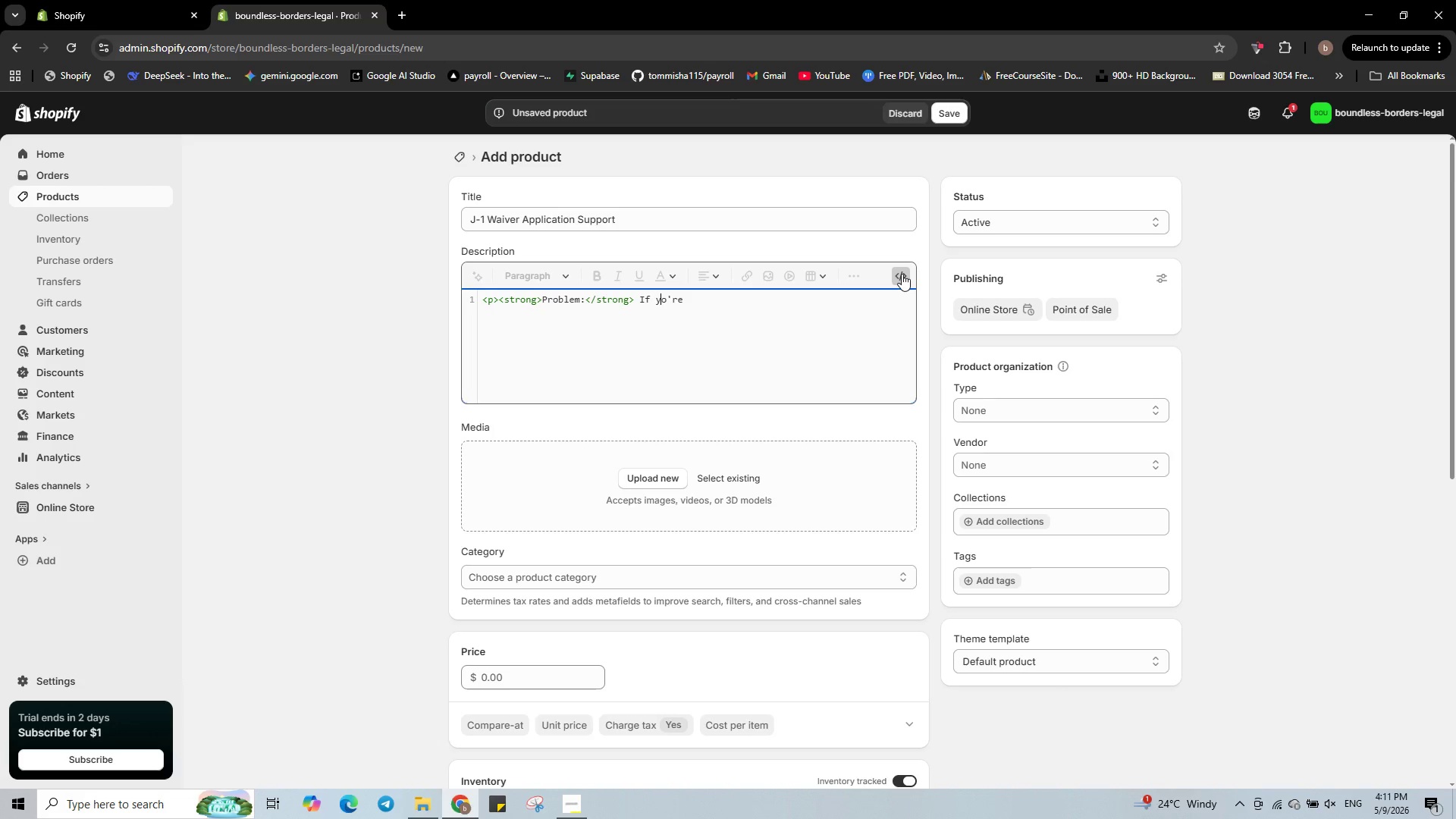 
key(ArrowRight)
 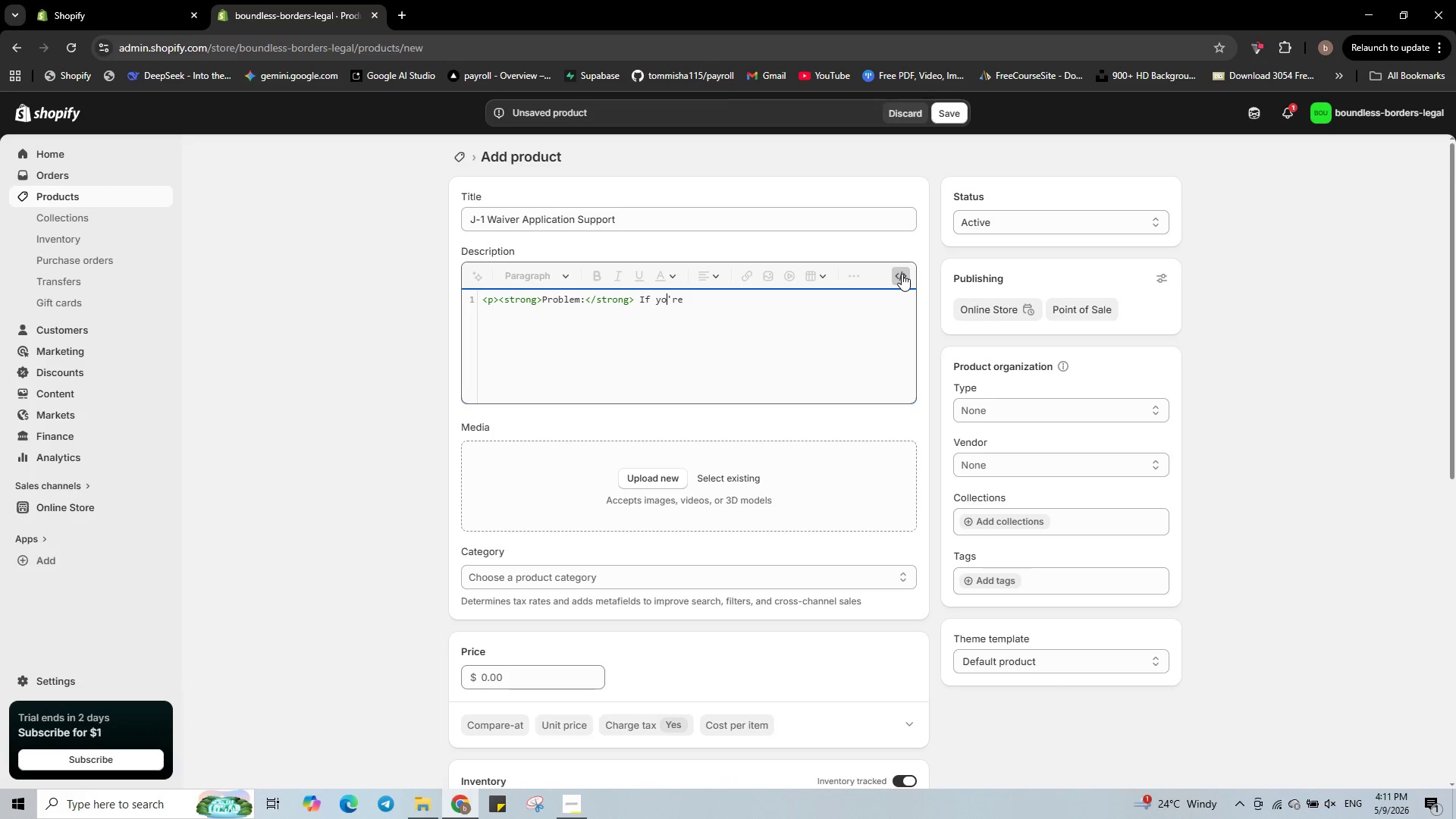 
key(U)
 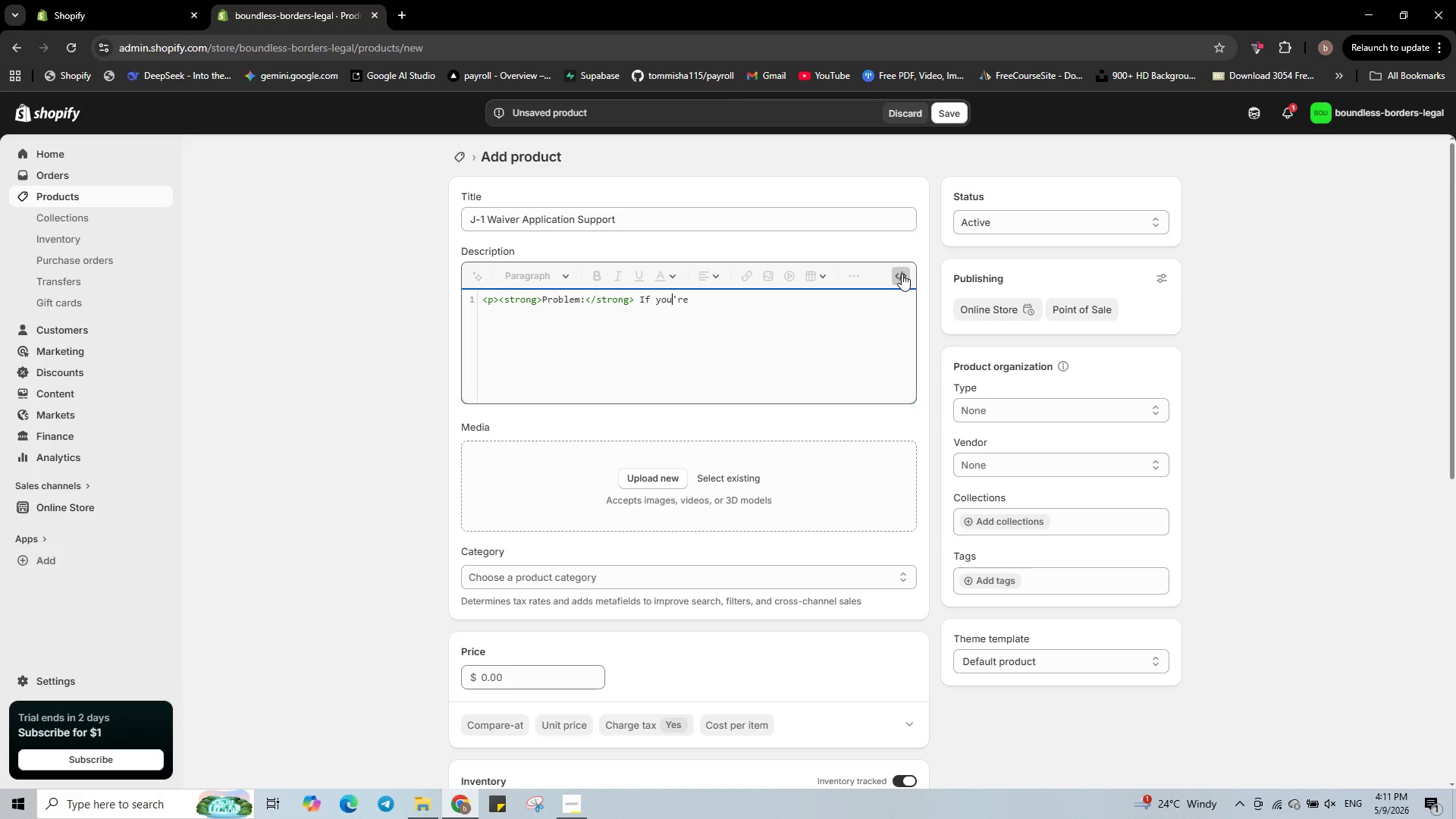 
key(ArrowRight)
 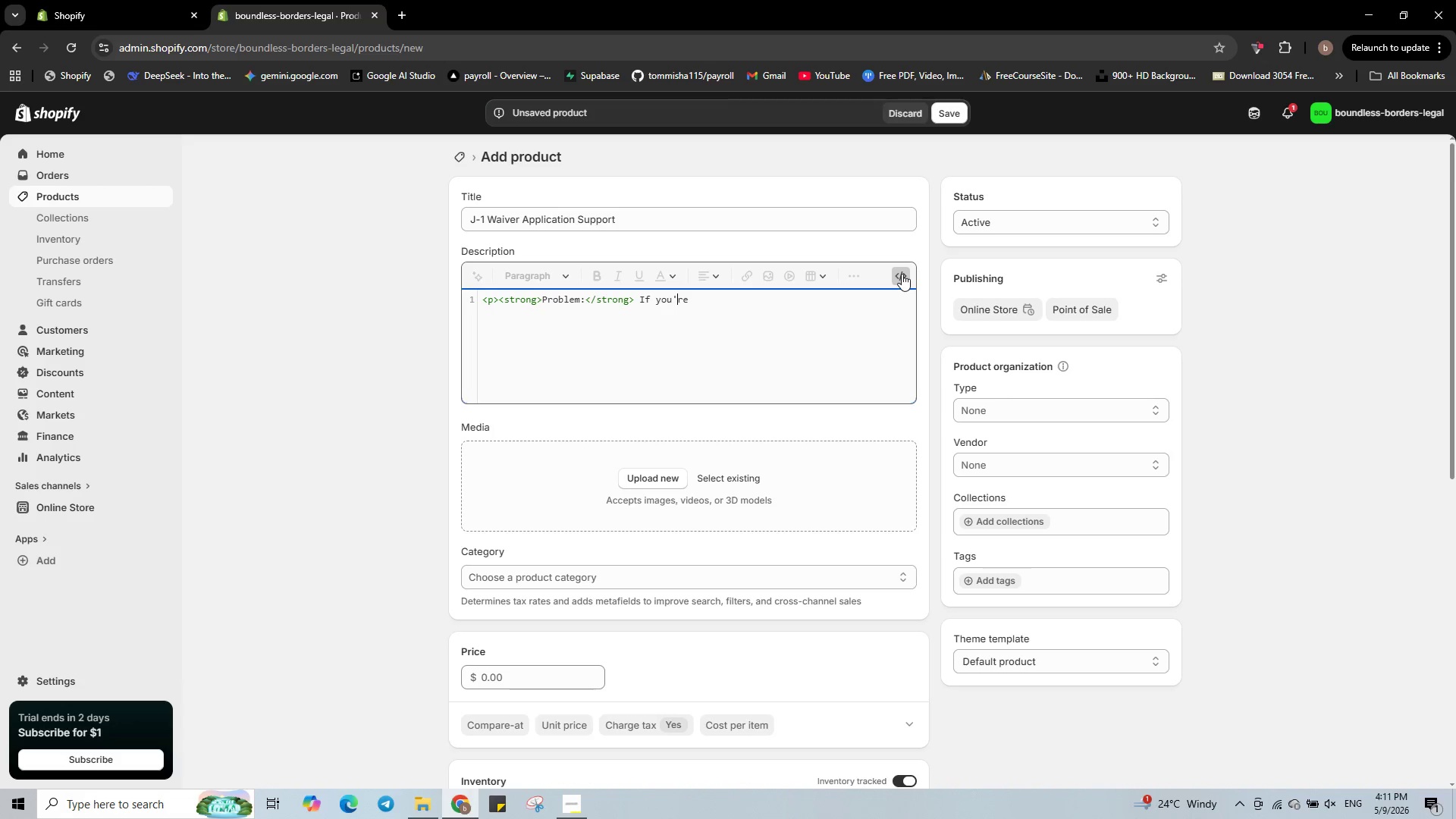 
key(ArrowRight)
 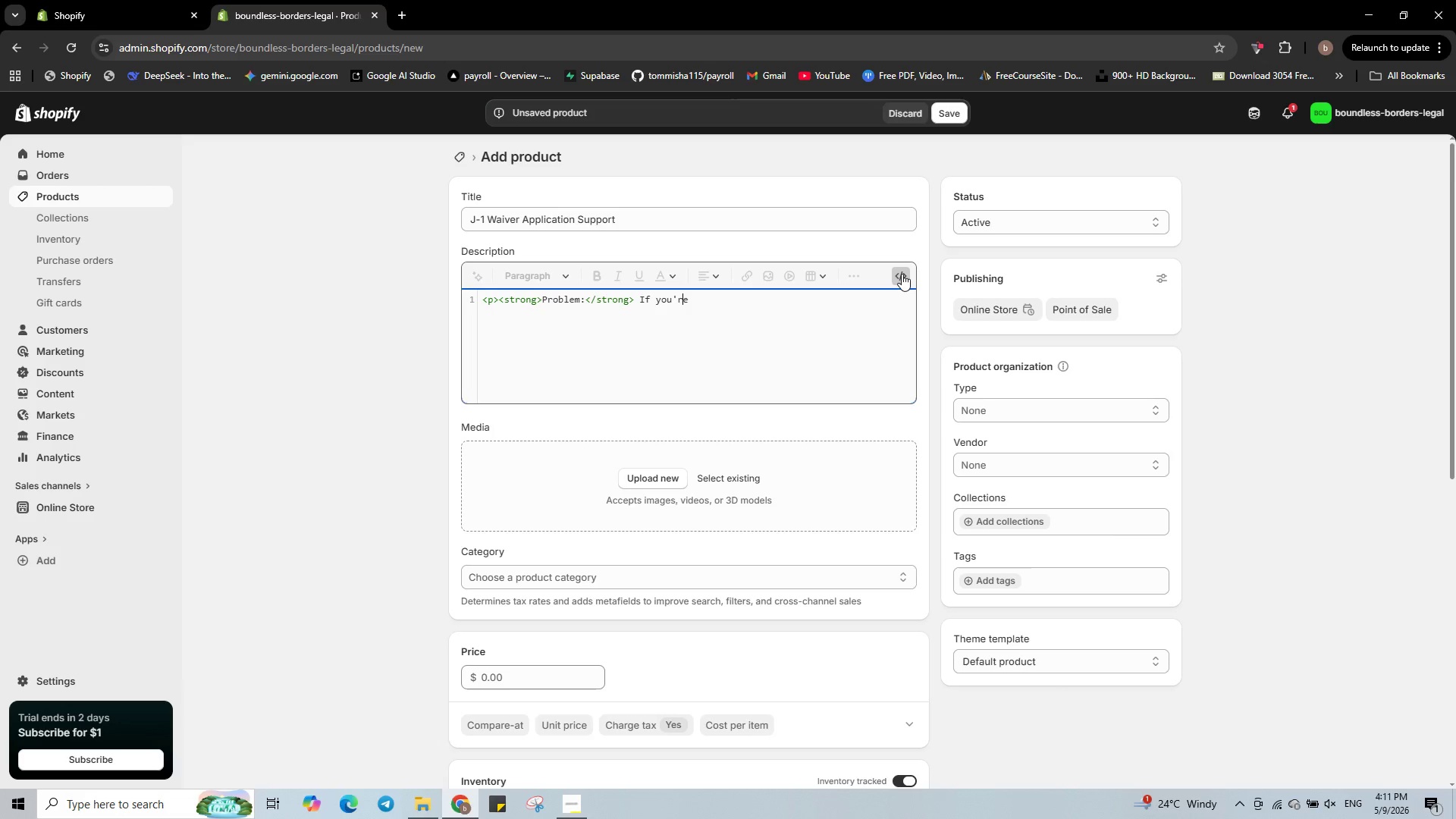 
key(ArrowRight)
 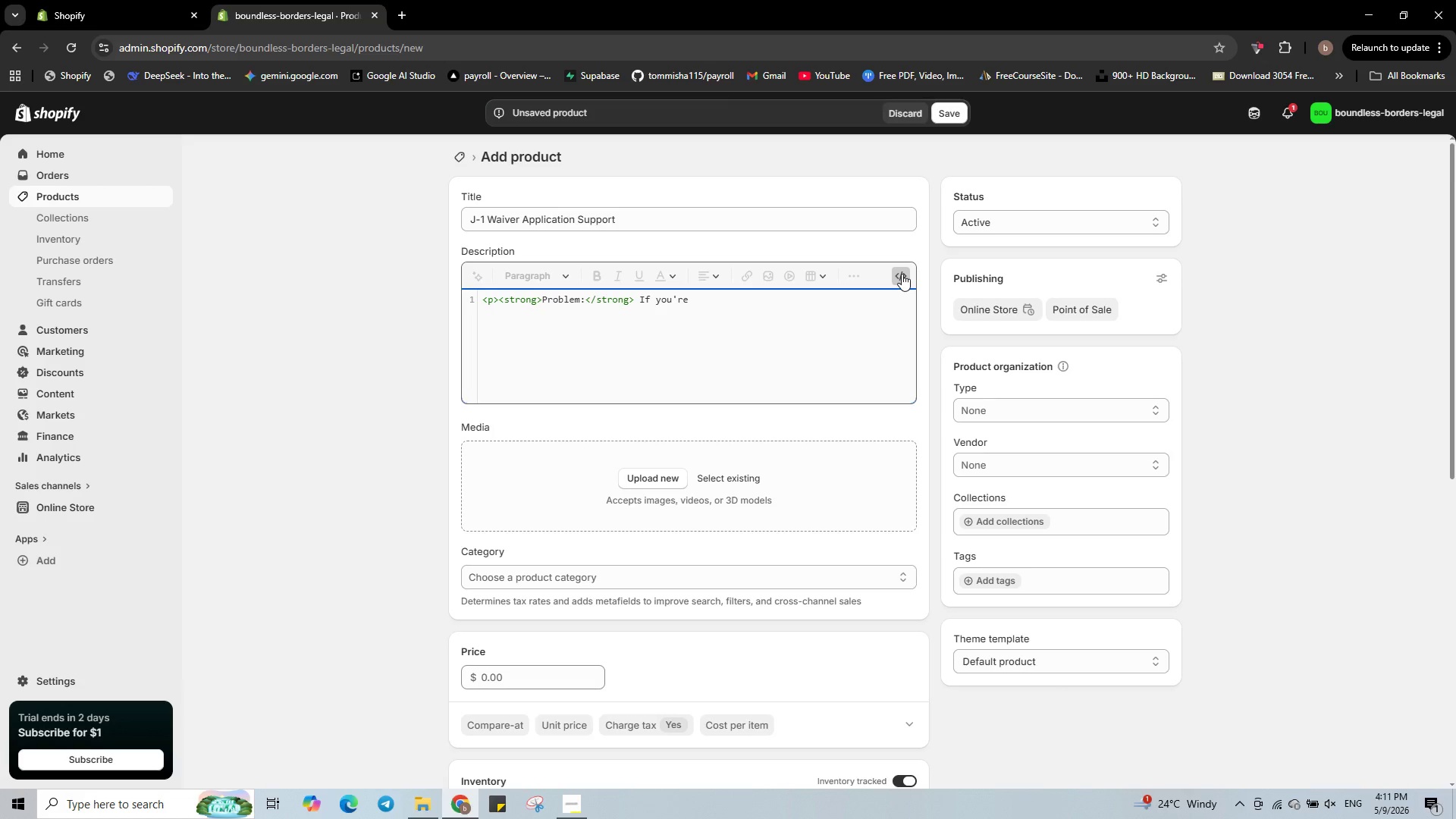 
type( subject to the j)
key(Backspace)
type(J-1 two )
key(Backspace)
type(-year home residence requirement, you v)
key(Backspace)
type(cant change stats)
key(Backspace)
 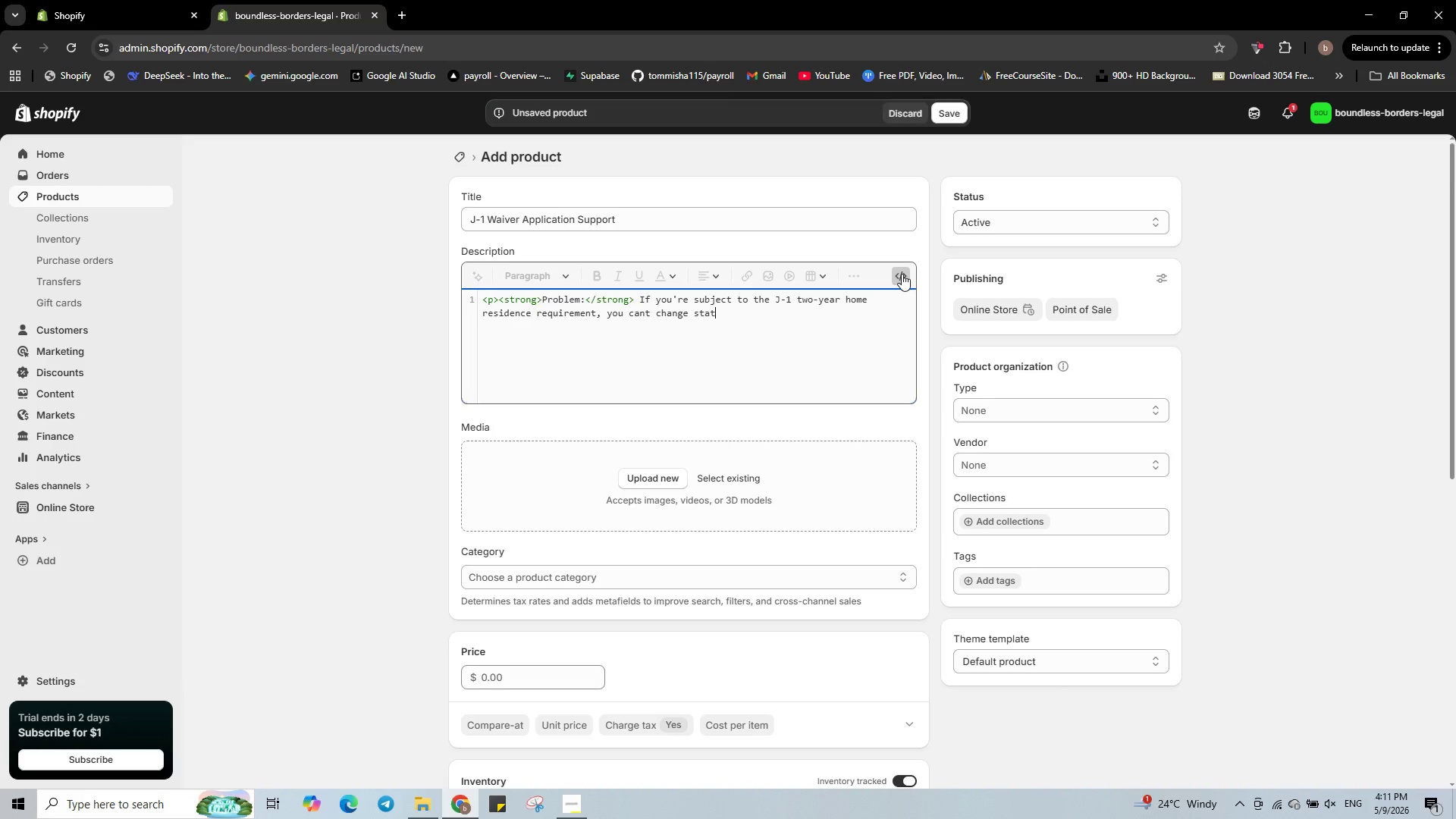 
wait(25.03)
 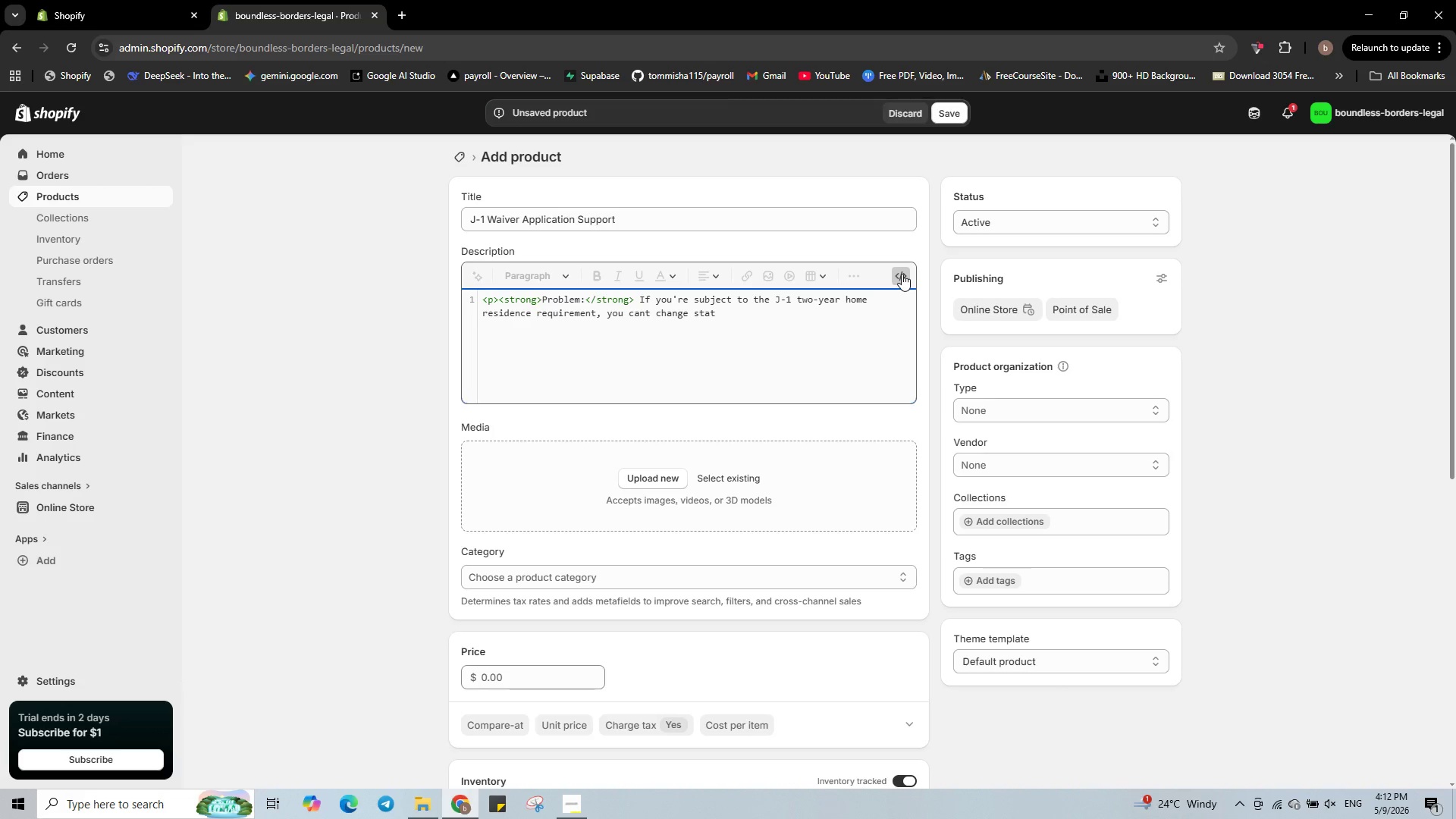 
type(us or get an GH)
key(Backspace)
key(Backspace)
type(H-1B without a waiver. The application is complex.)
 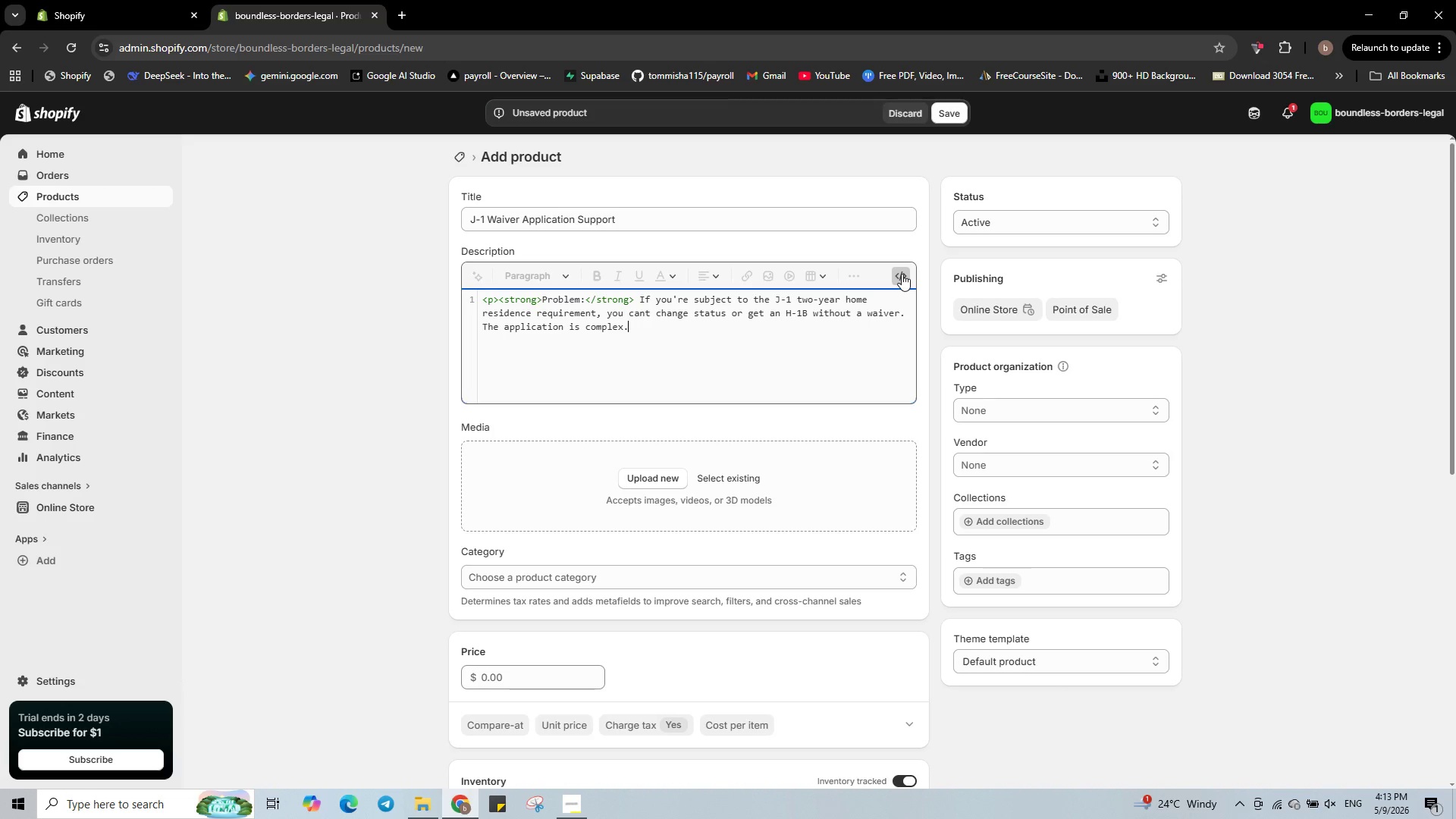 
wait(6.53)
 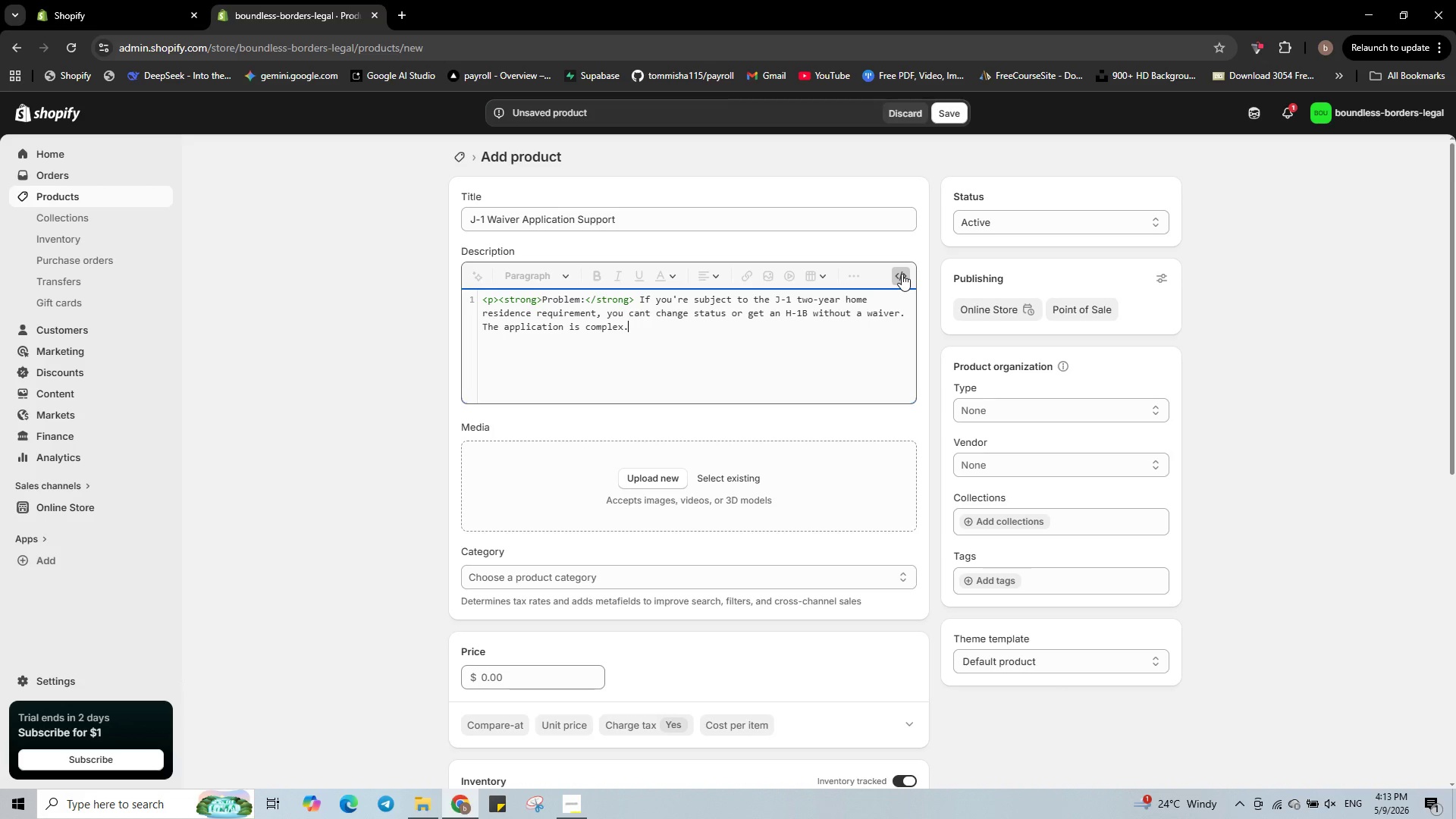 
key(Shift+ShiftRight)
 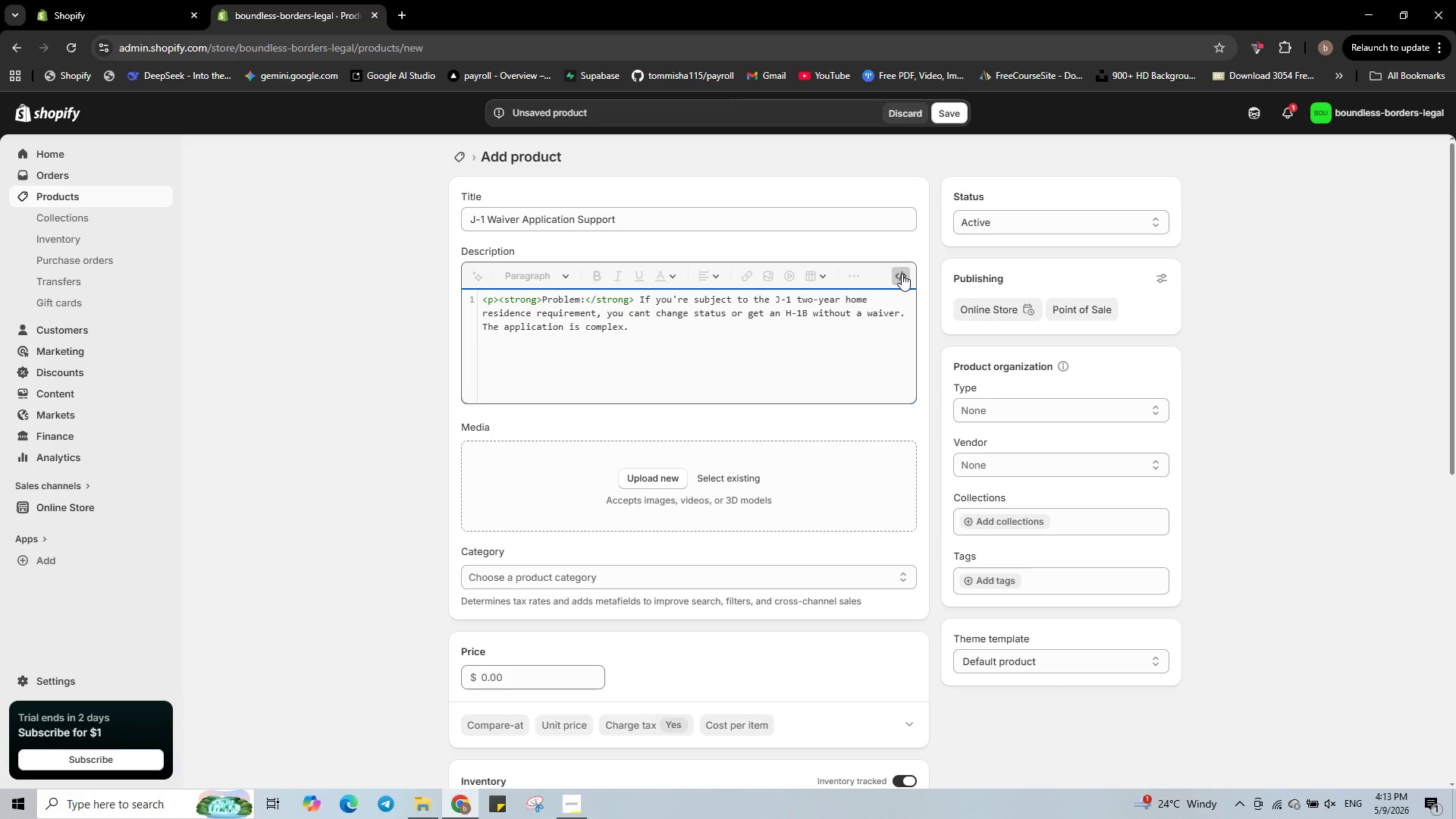 
key(Shift+Comma)
 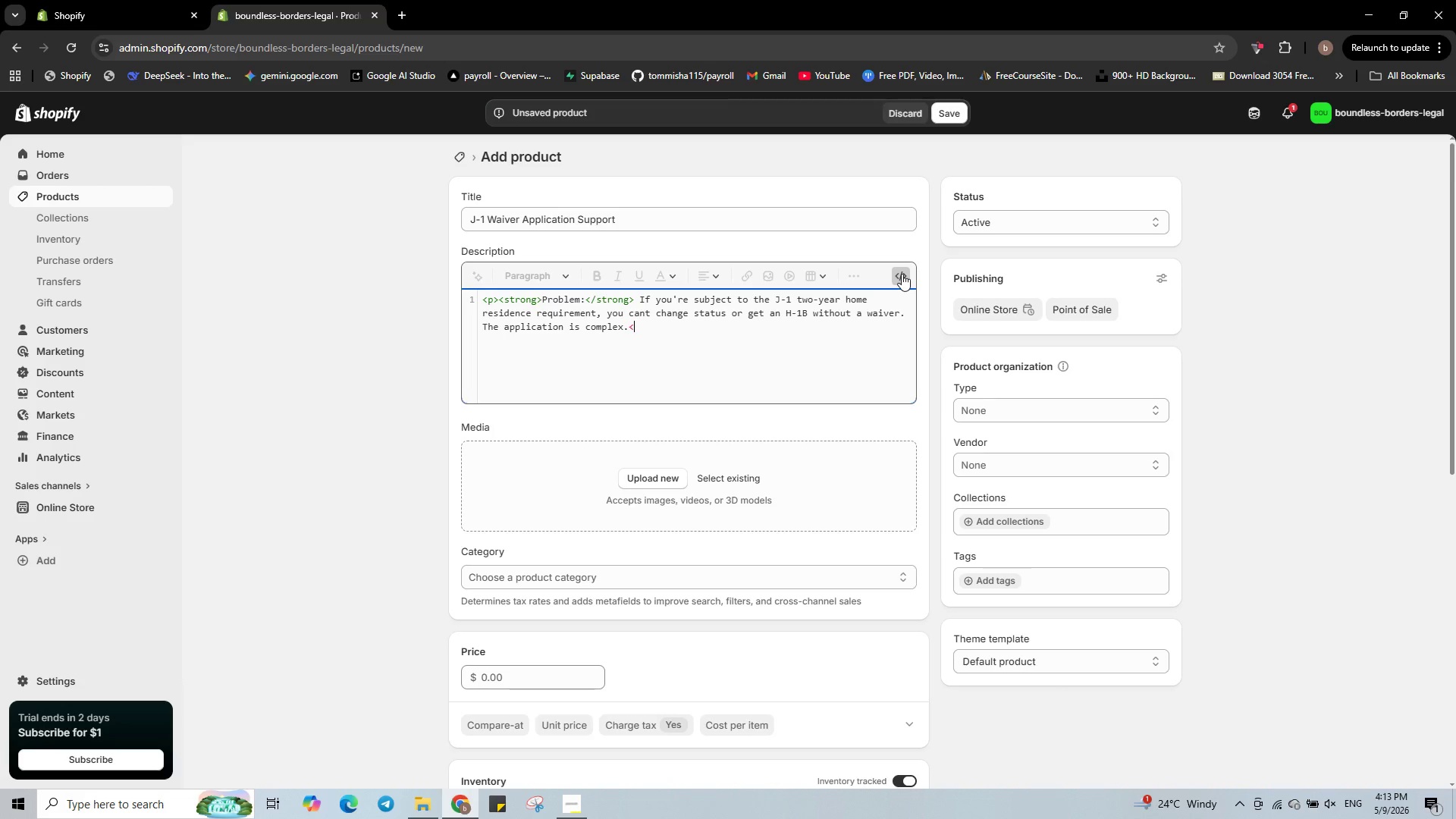 
key(Slash)
 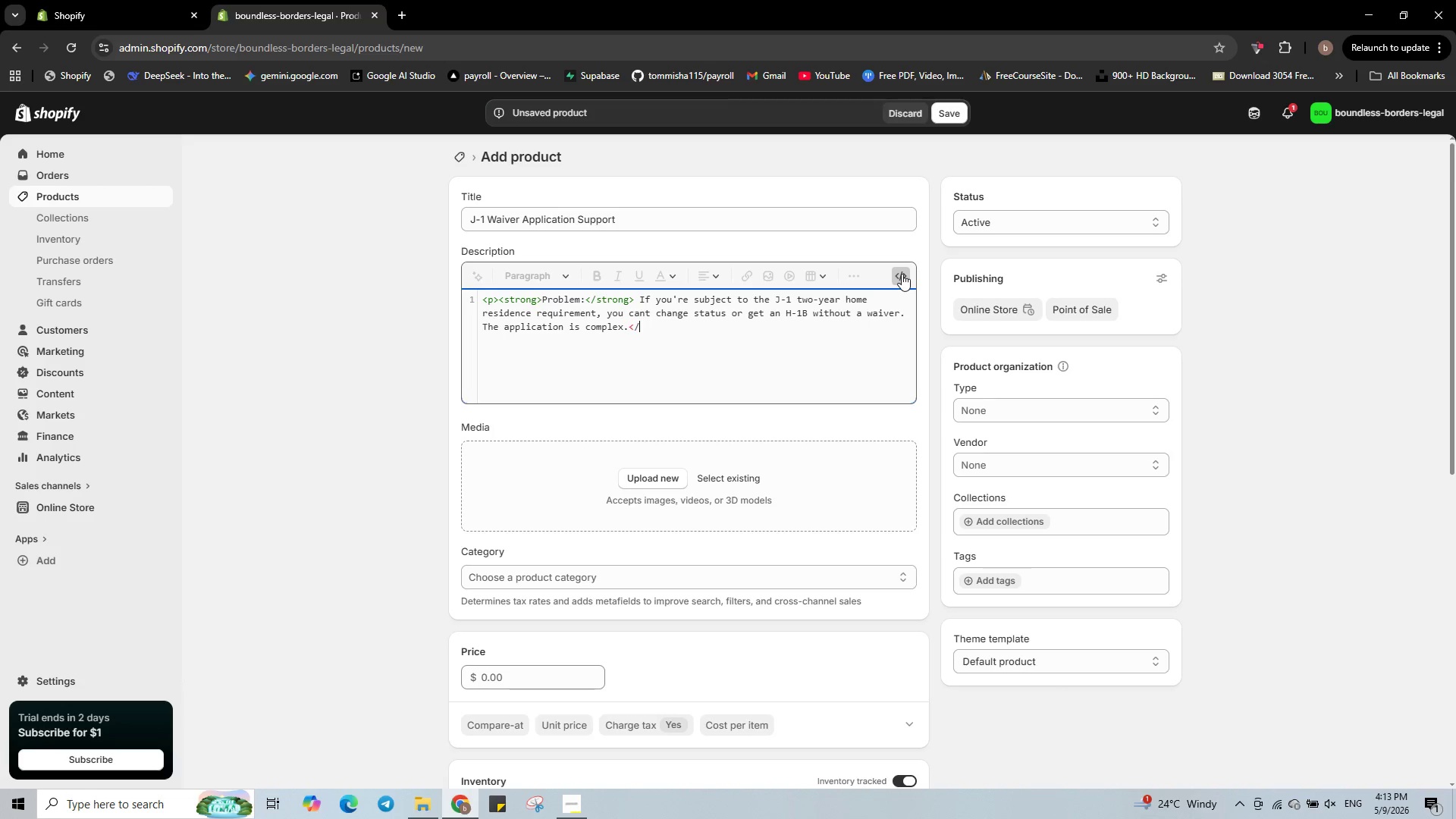 
key(P)
 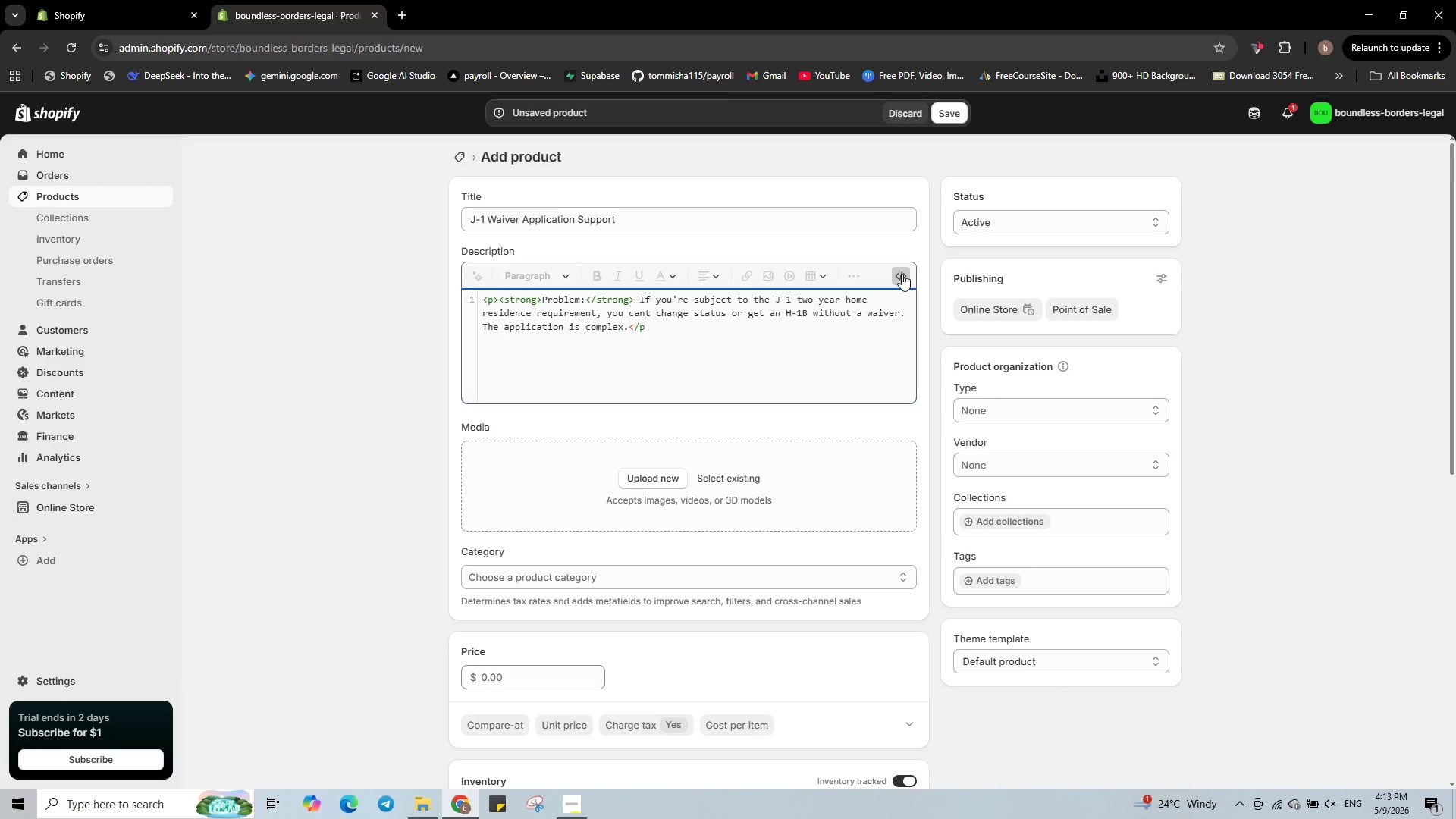 
key(Shift+ShiftRight)
 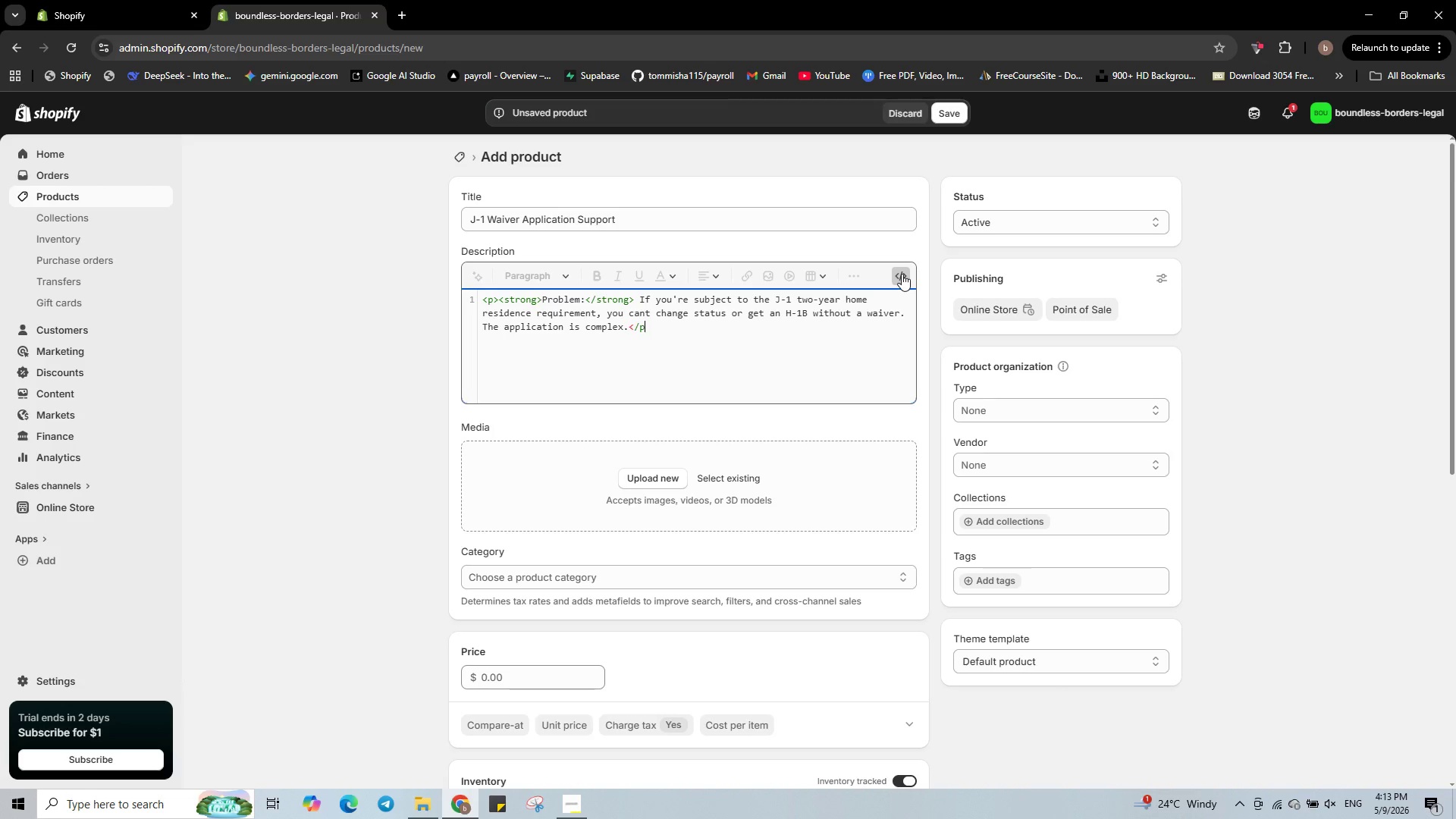 
key(Shift+Period)
 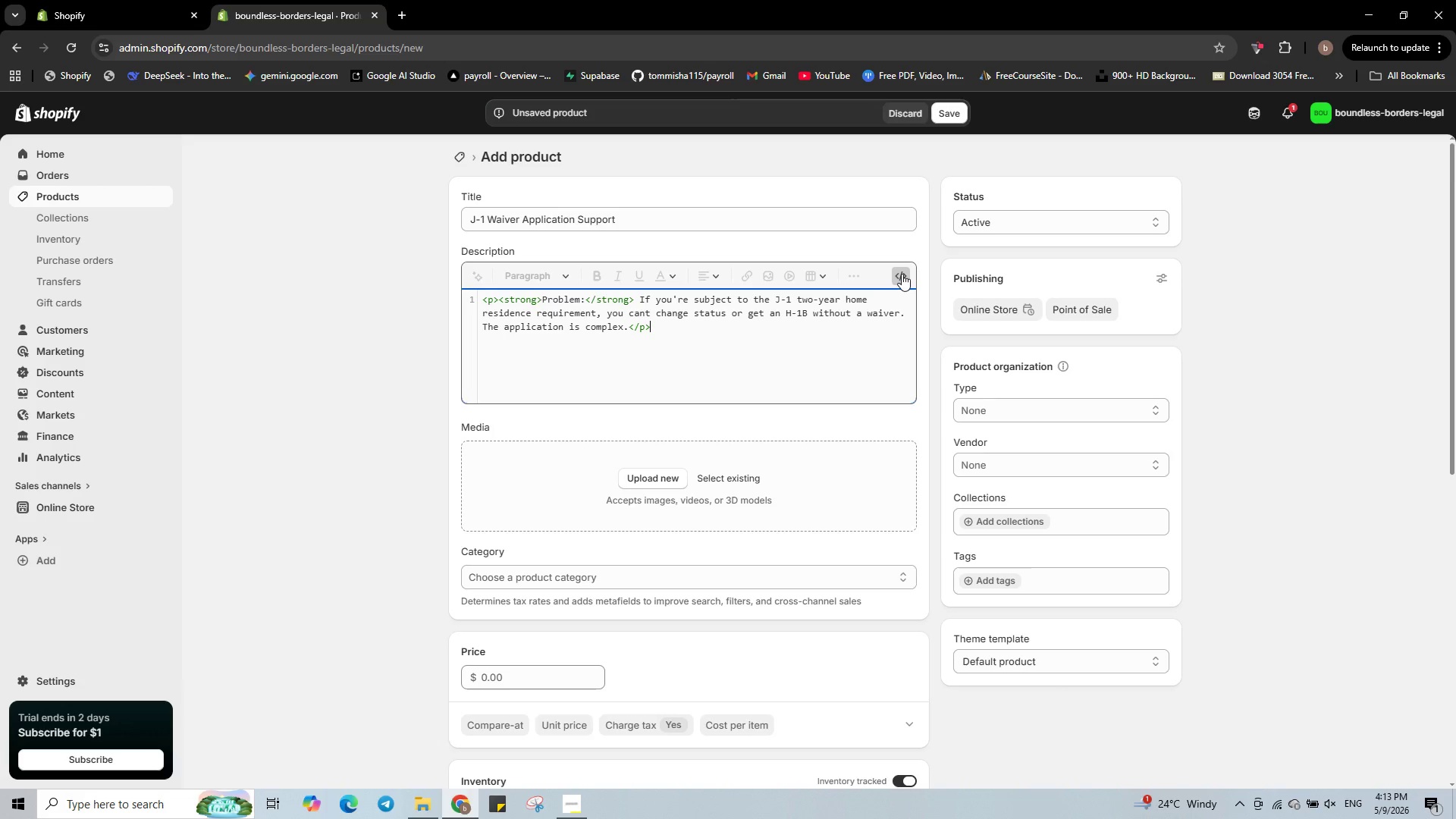 
wait(11.3)
 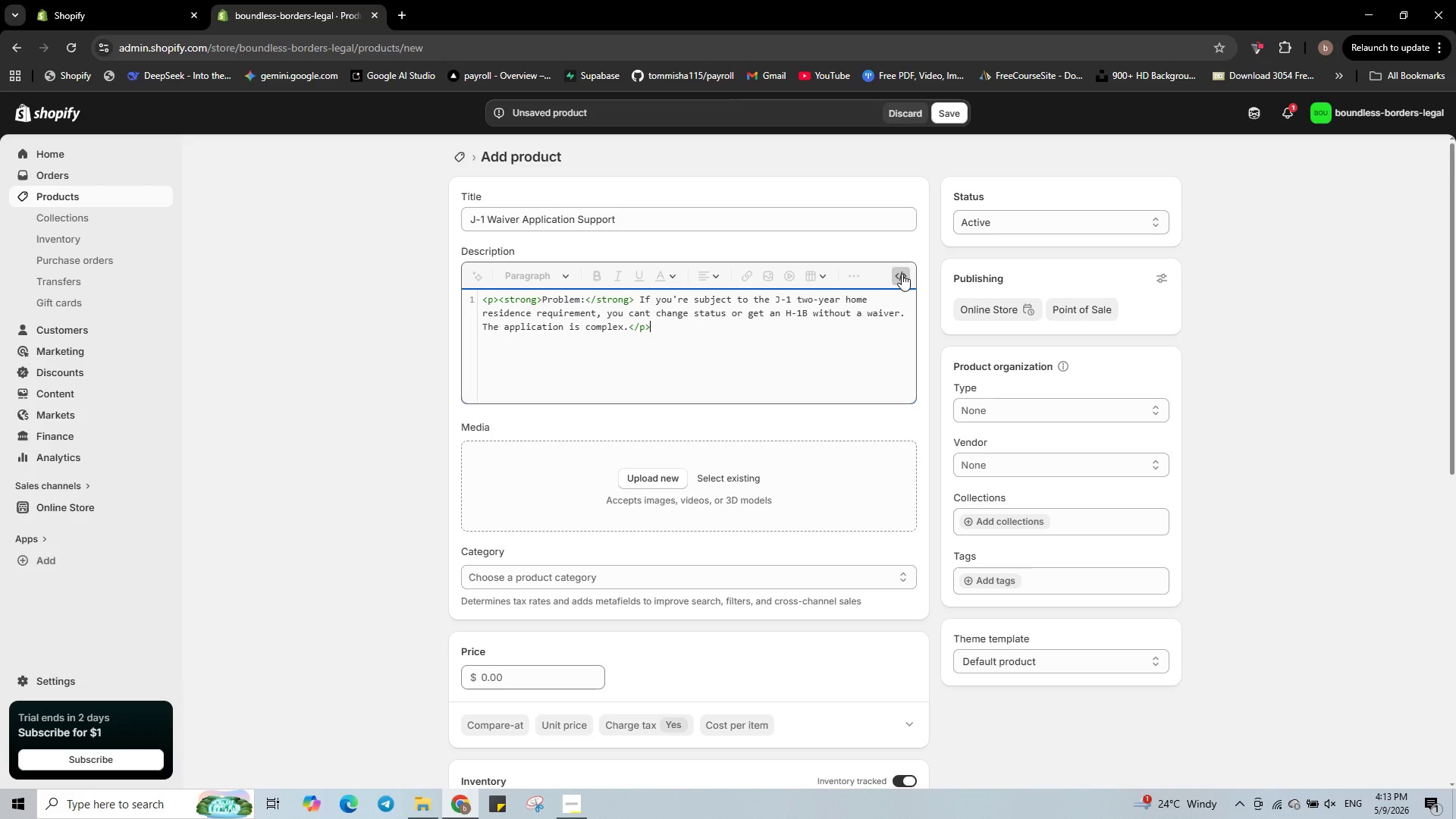 
key(Enter)
 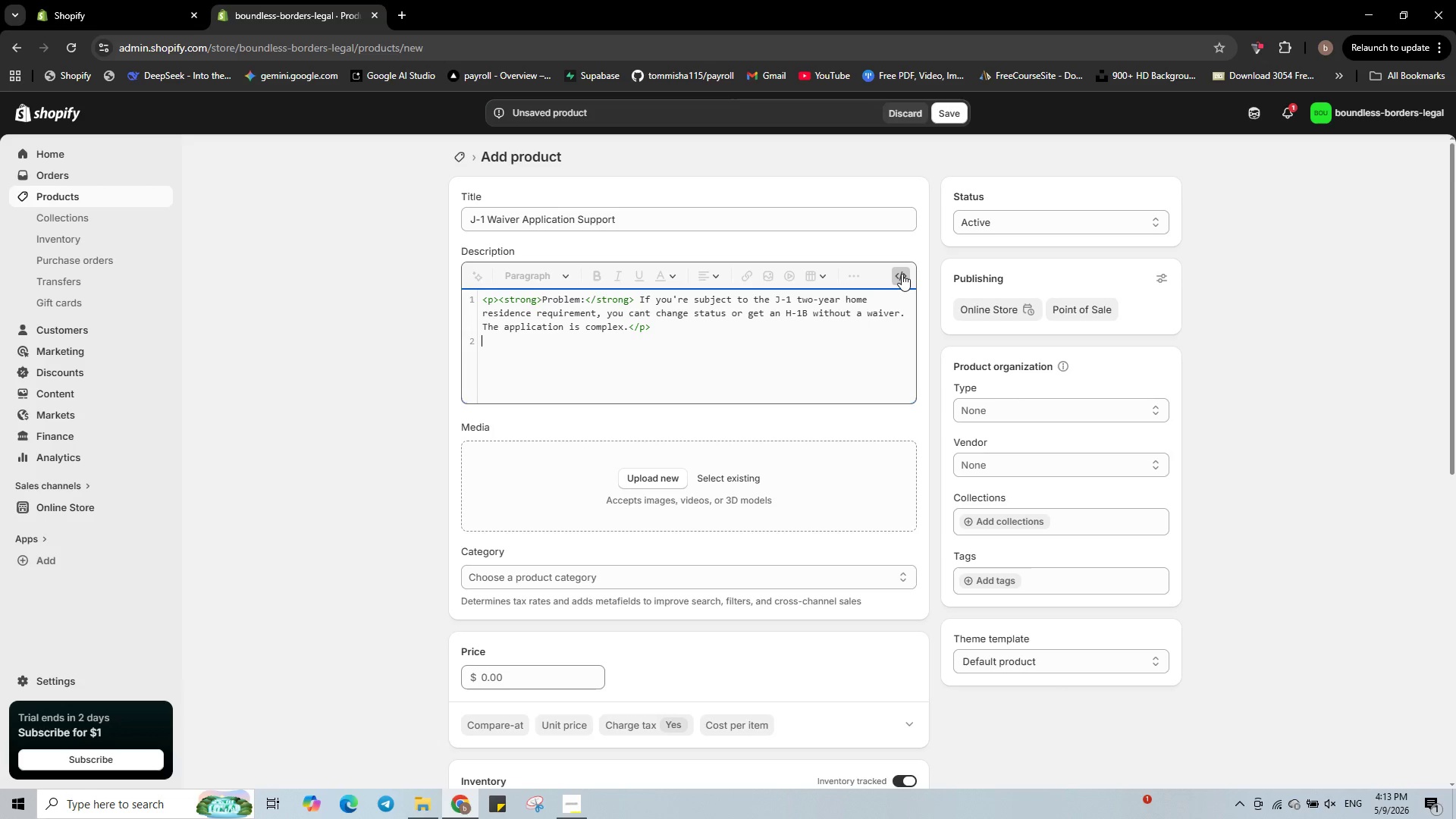 
type(<p><strong>Solutions:</strong> Our team helps you )
 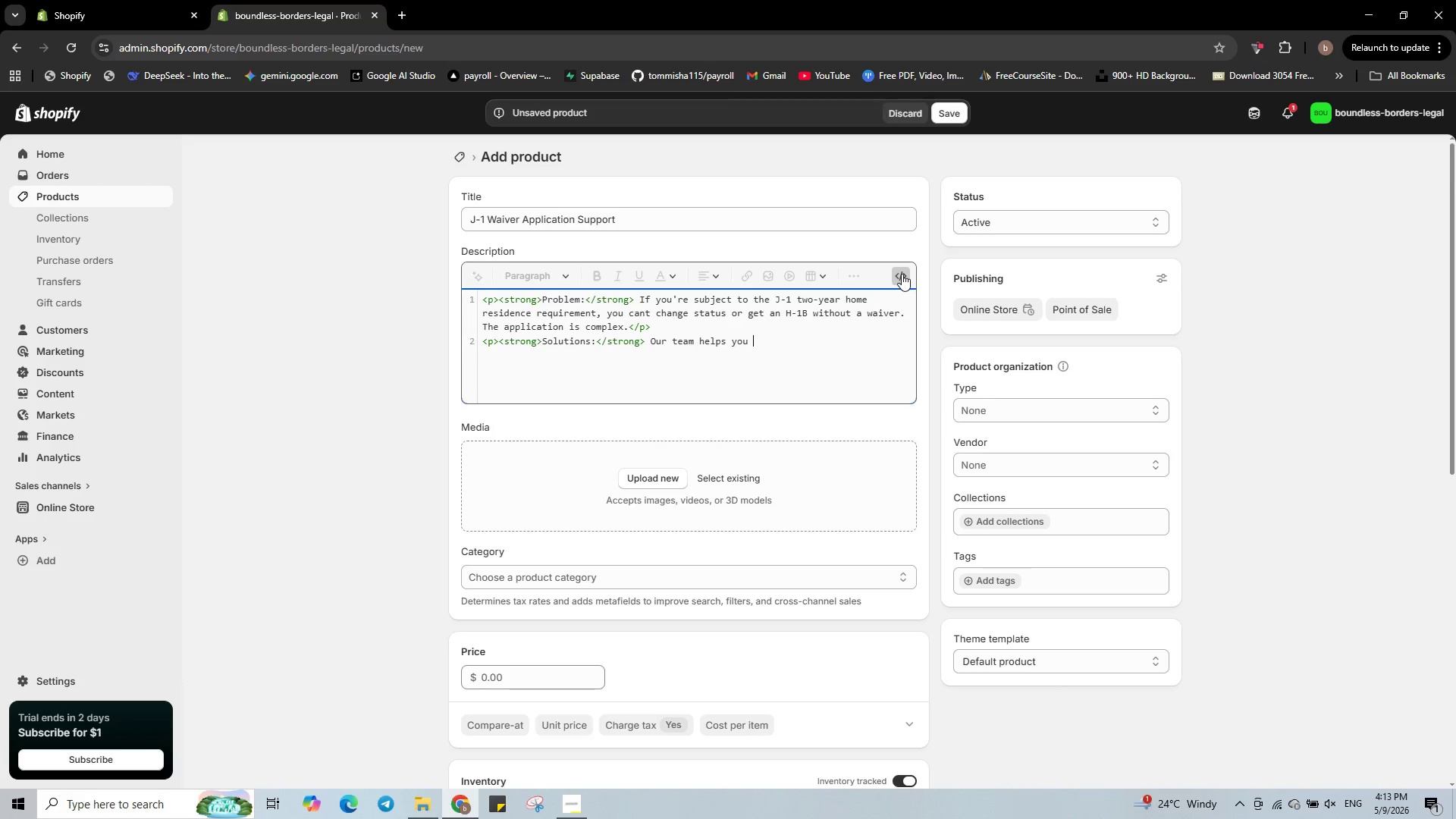 
type(prepare the I-612 waiver app)
 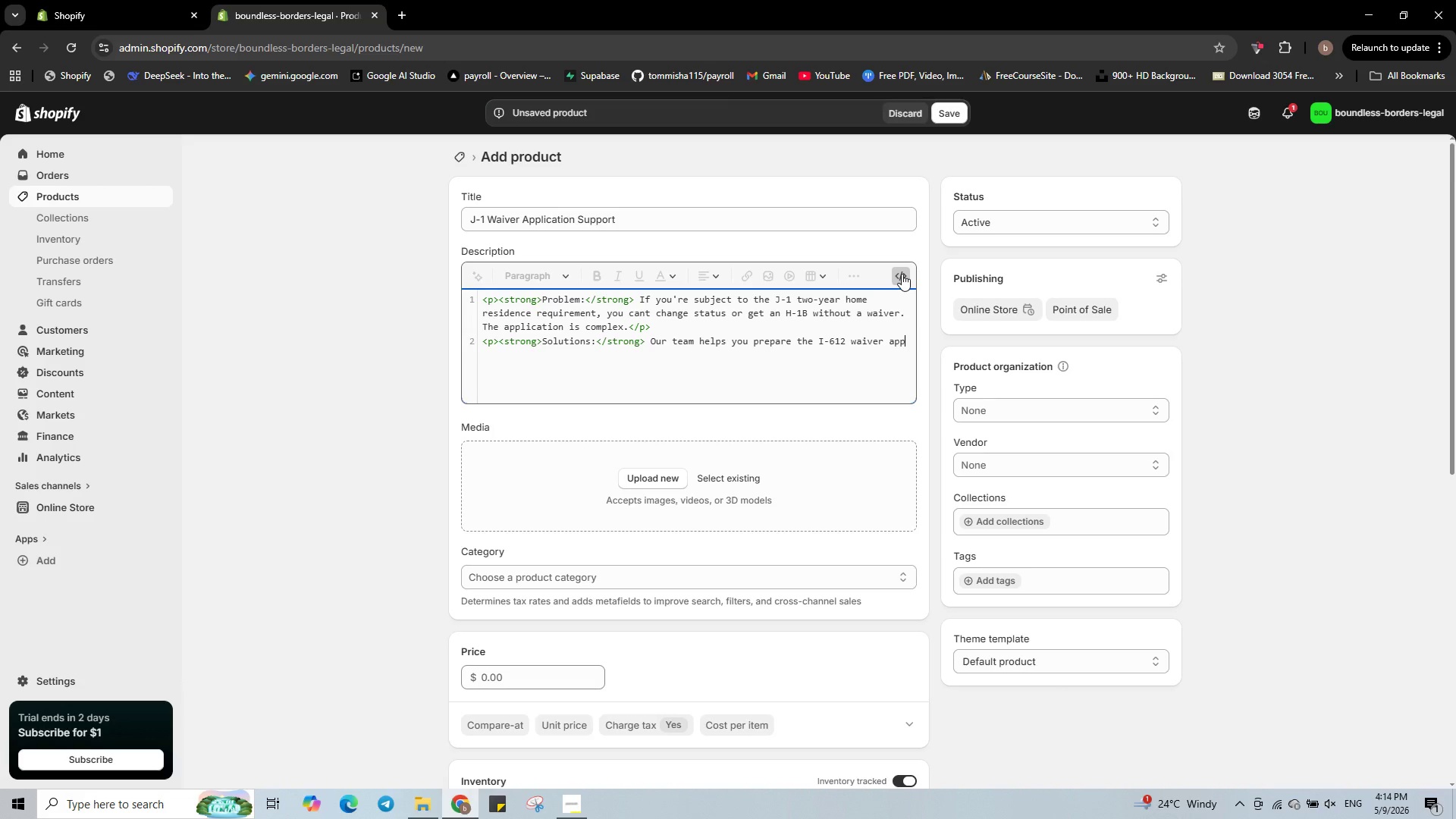 
wait(5.17)
 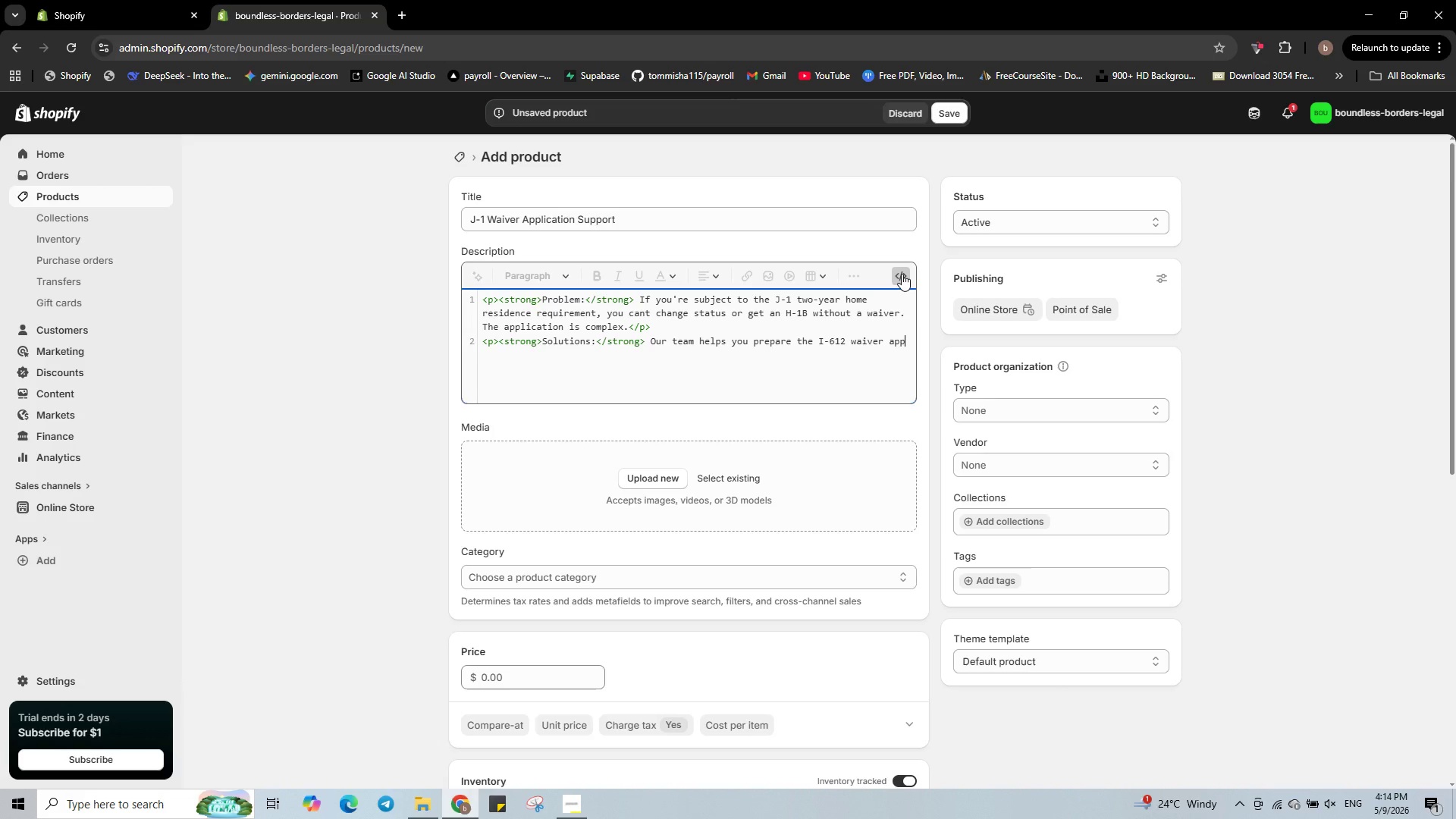 
type(licatioi)
key(Backspace)
type(n )
 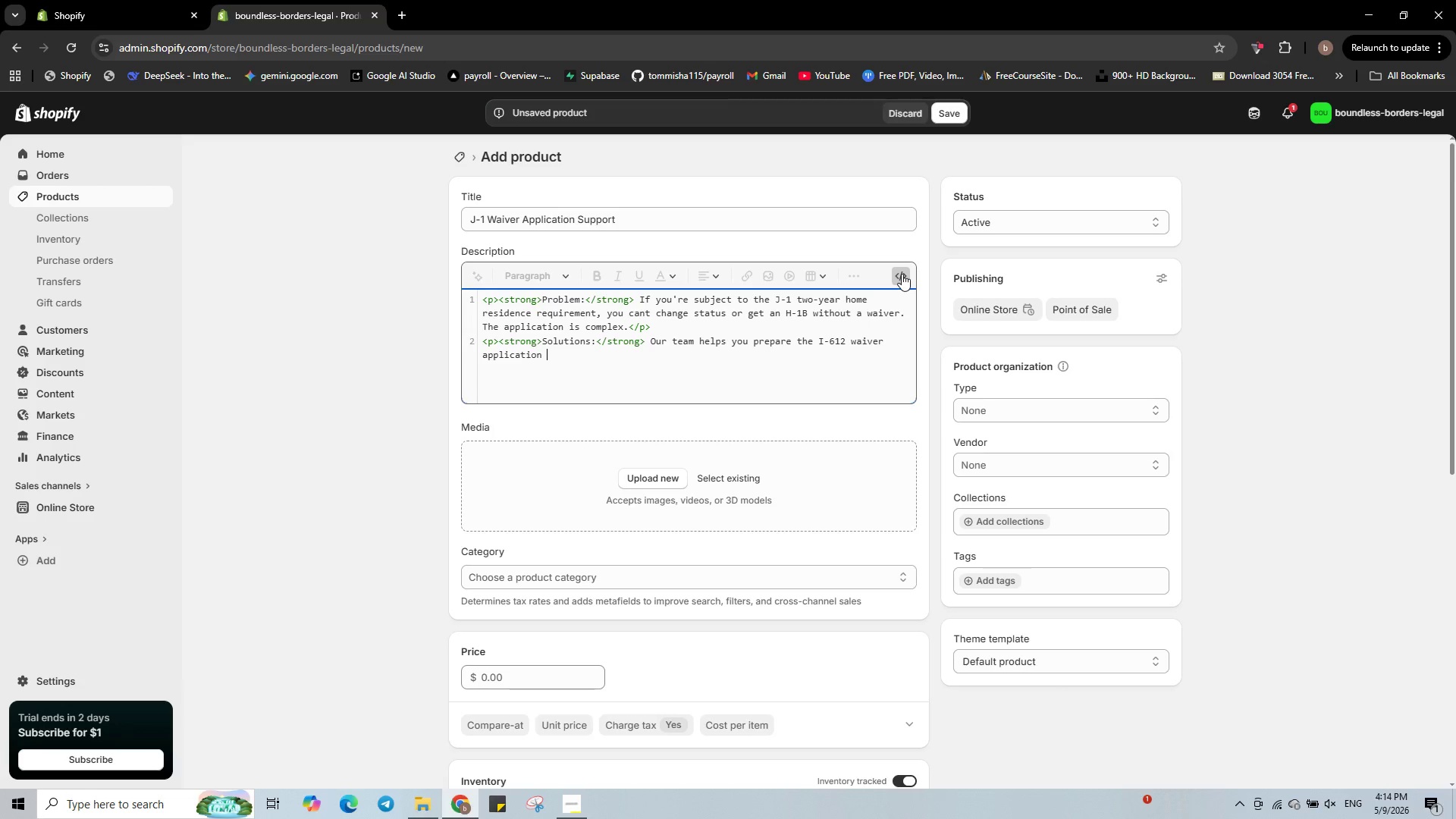 
key(Backspace)
type(, includes )
 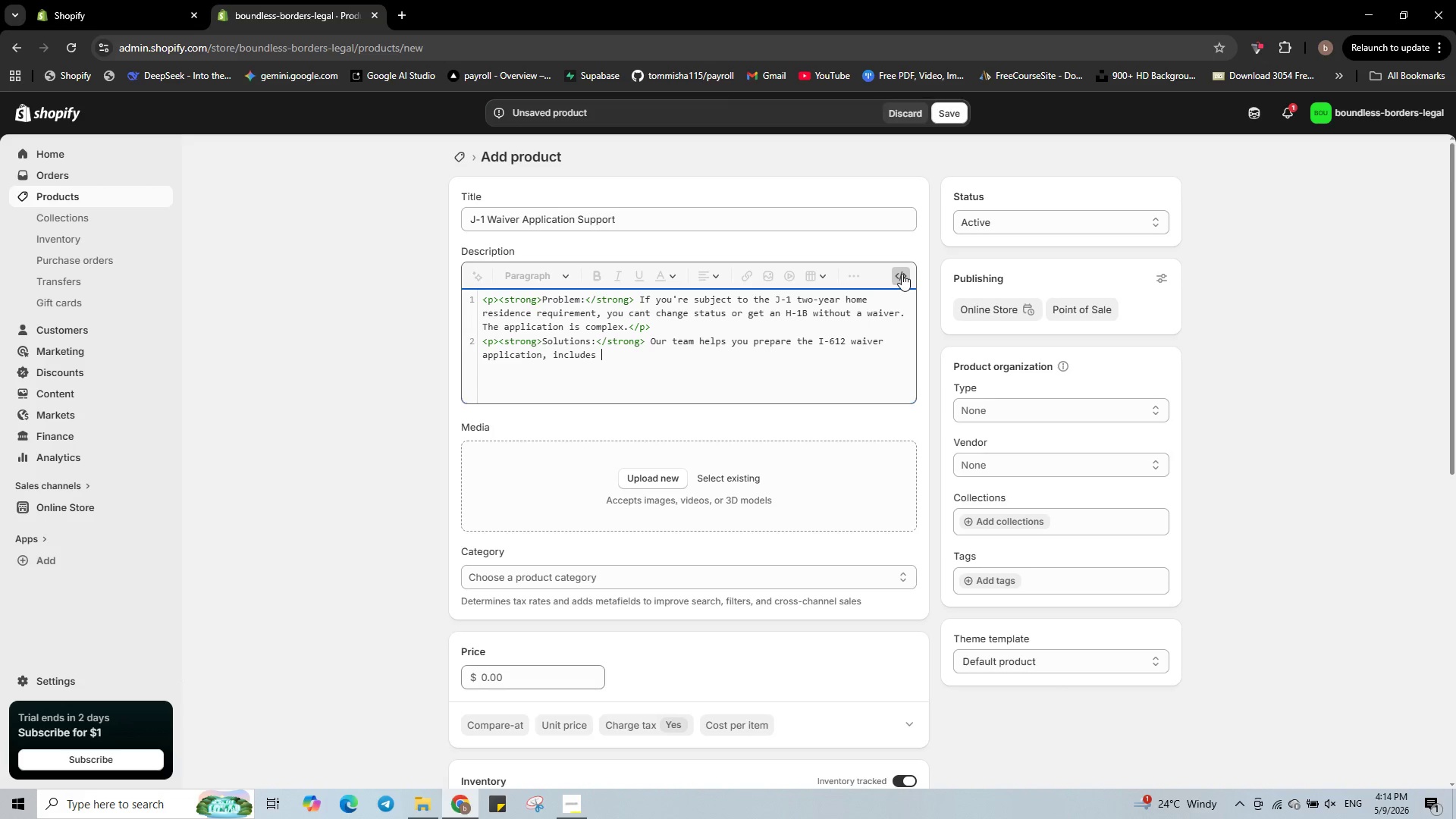 
wait(13.39)
 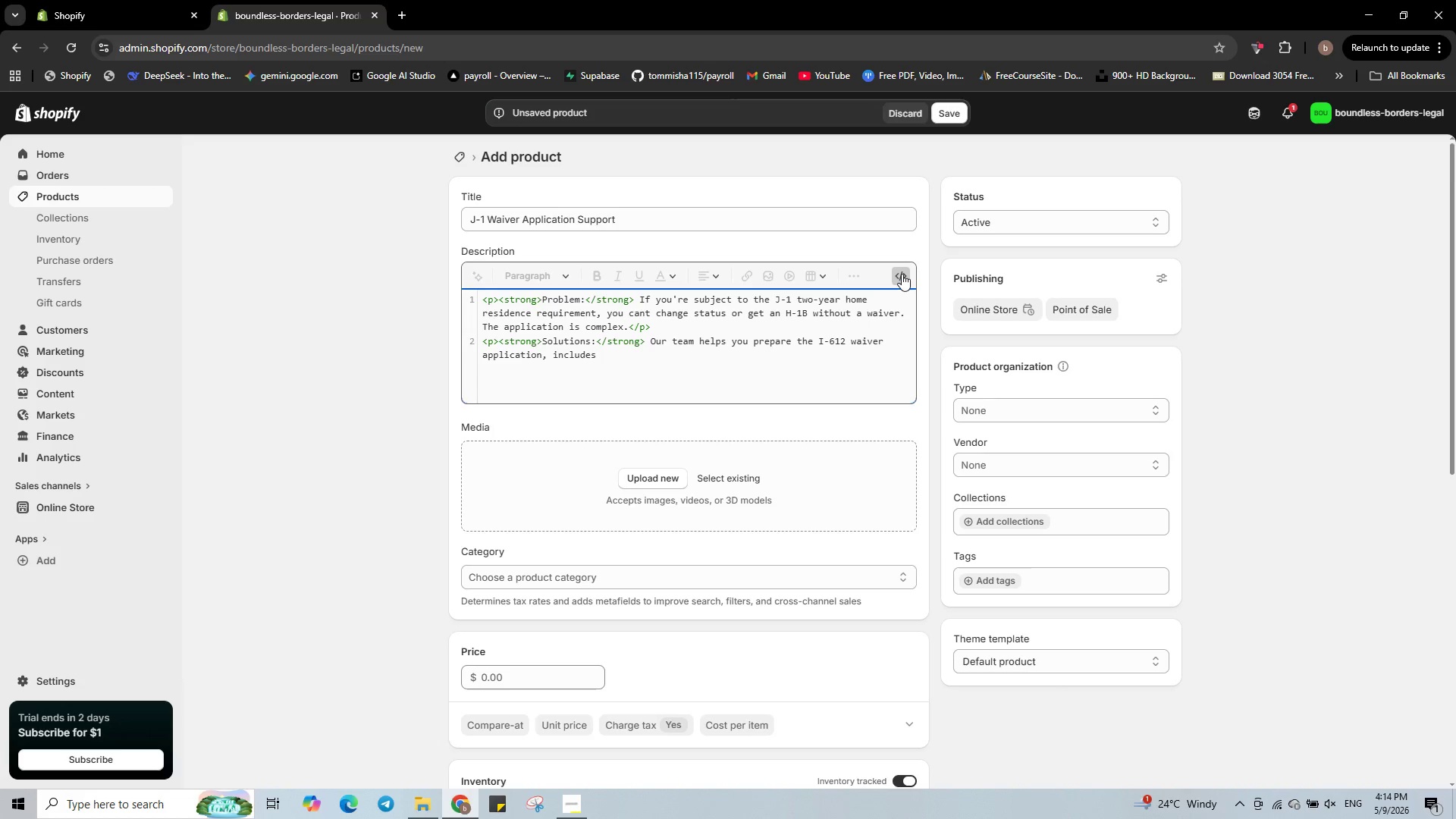 
key(Backspace)
key(Backspace)
key(Backspace)
type(ing a compelling )
 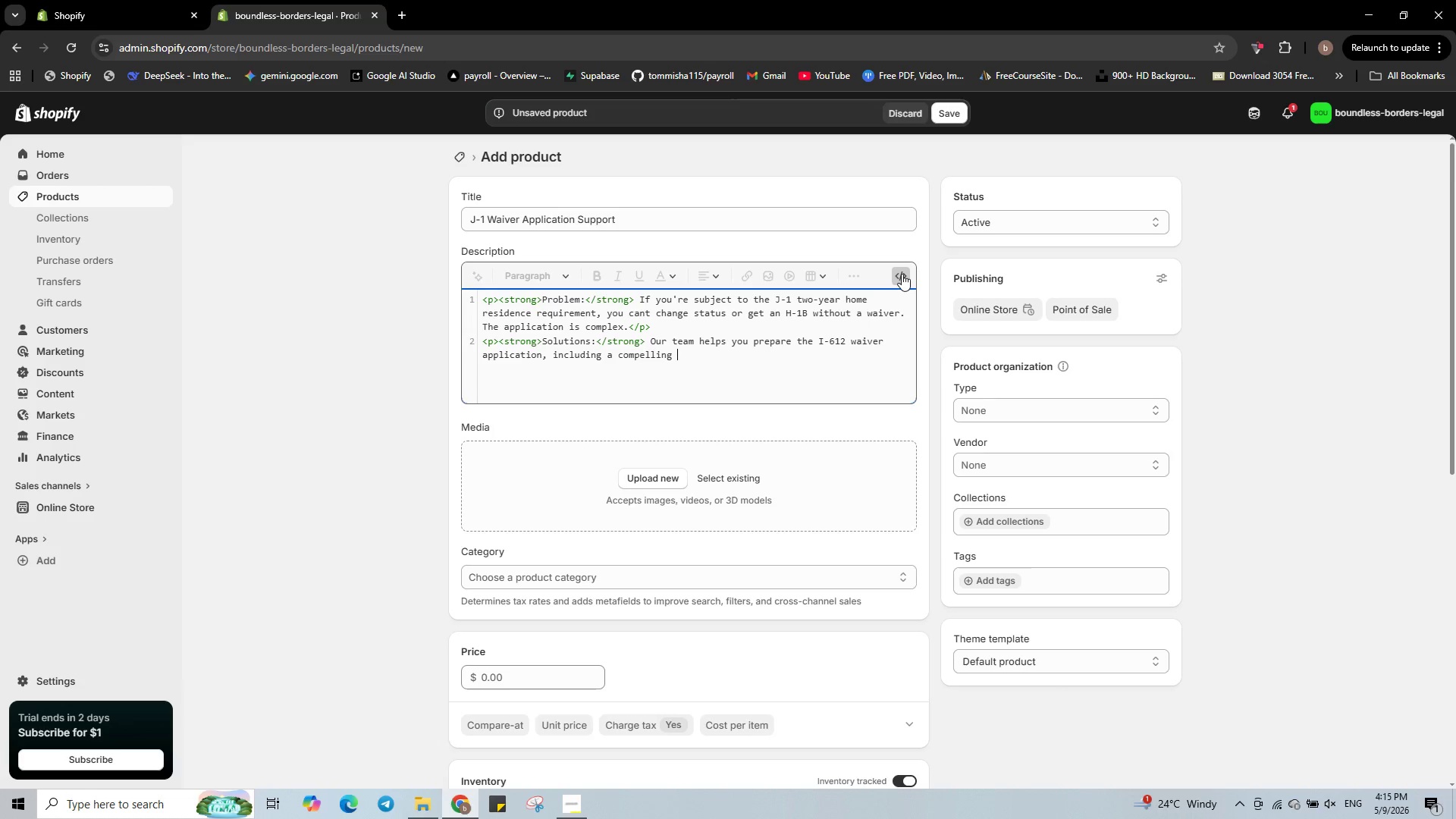 
wait(15.12)
 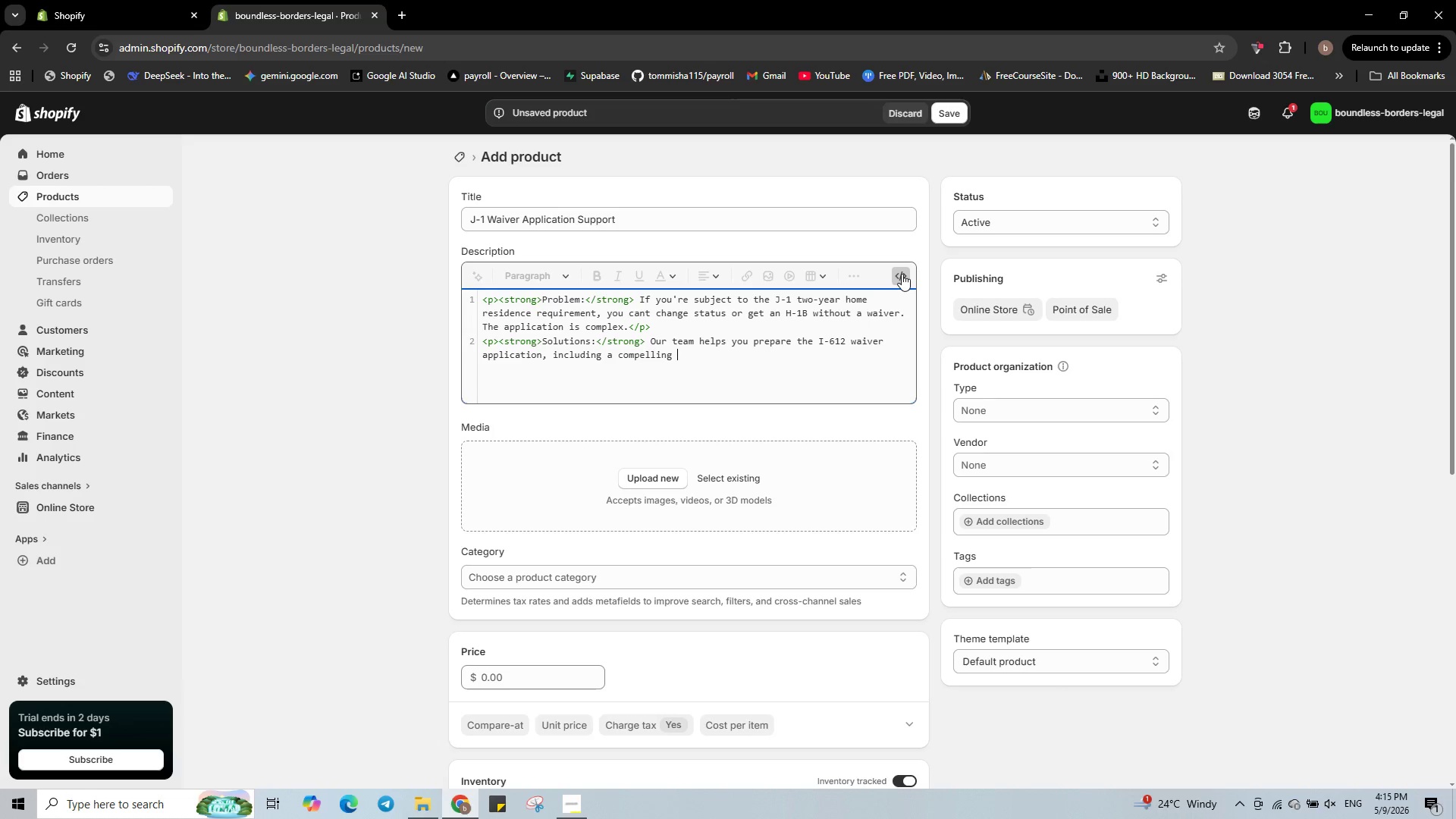 
type(personal statement)
 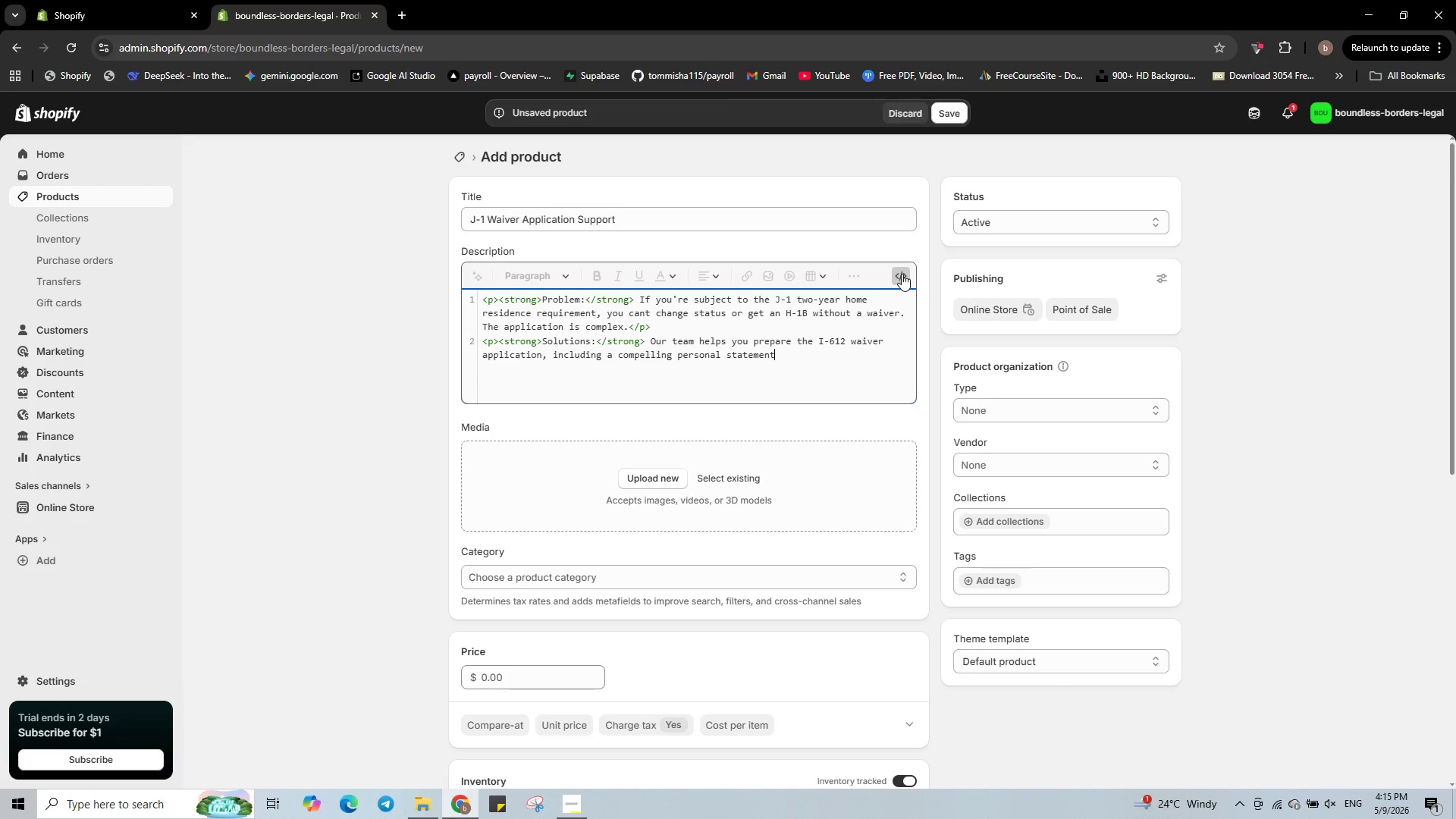 
type( and evidence of hardship or no objection letter.</p>)
 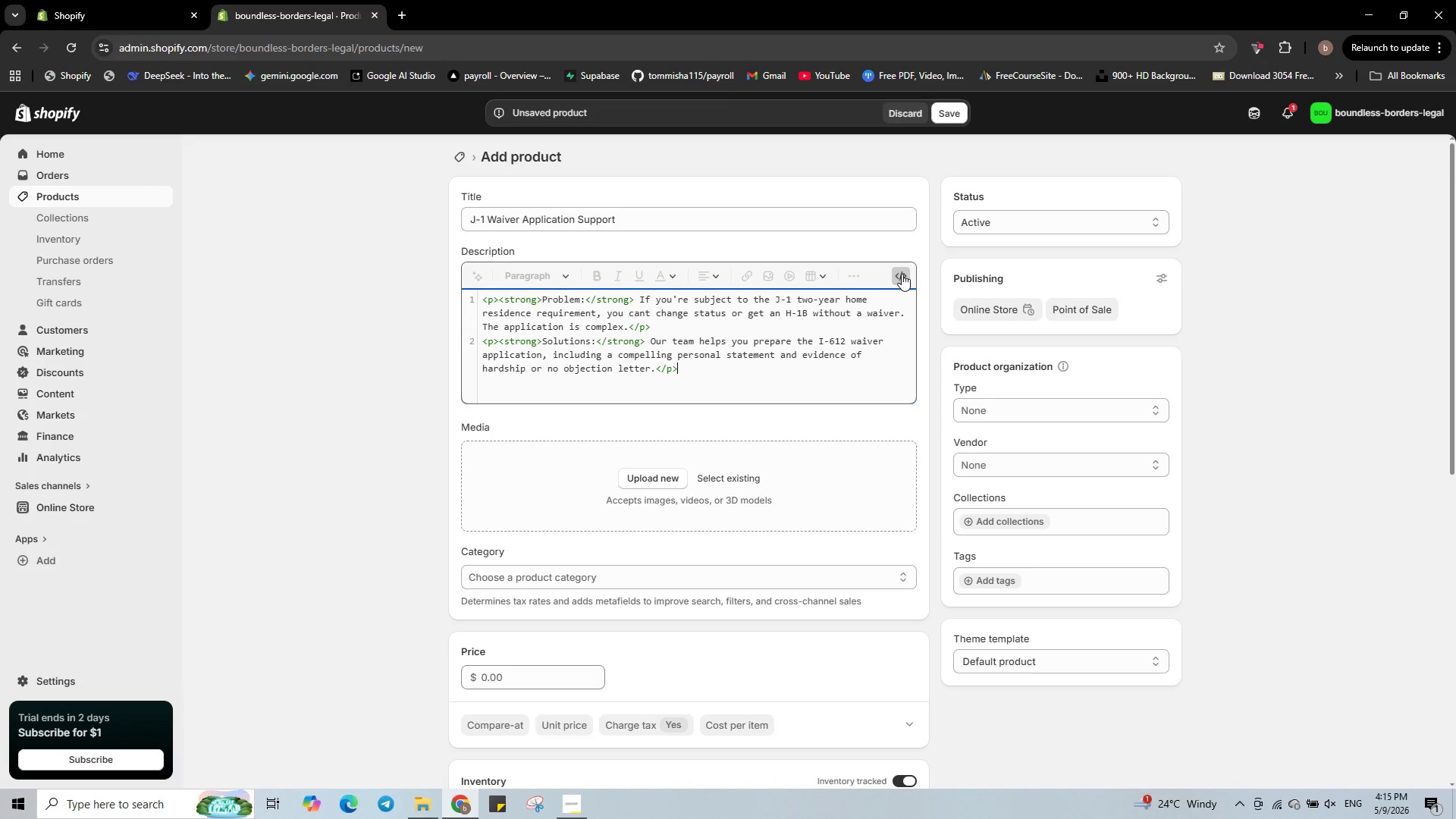 
wait(43.11)
 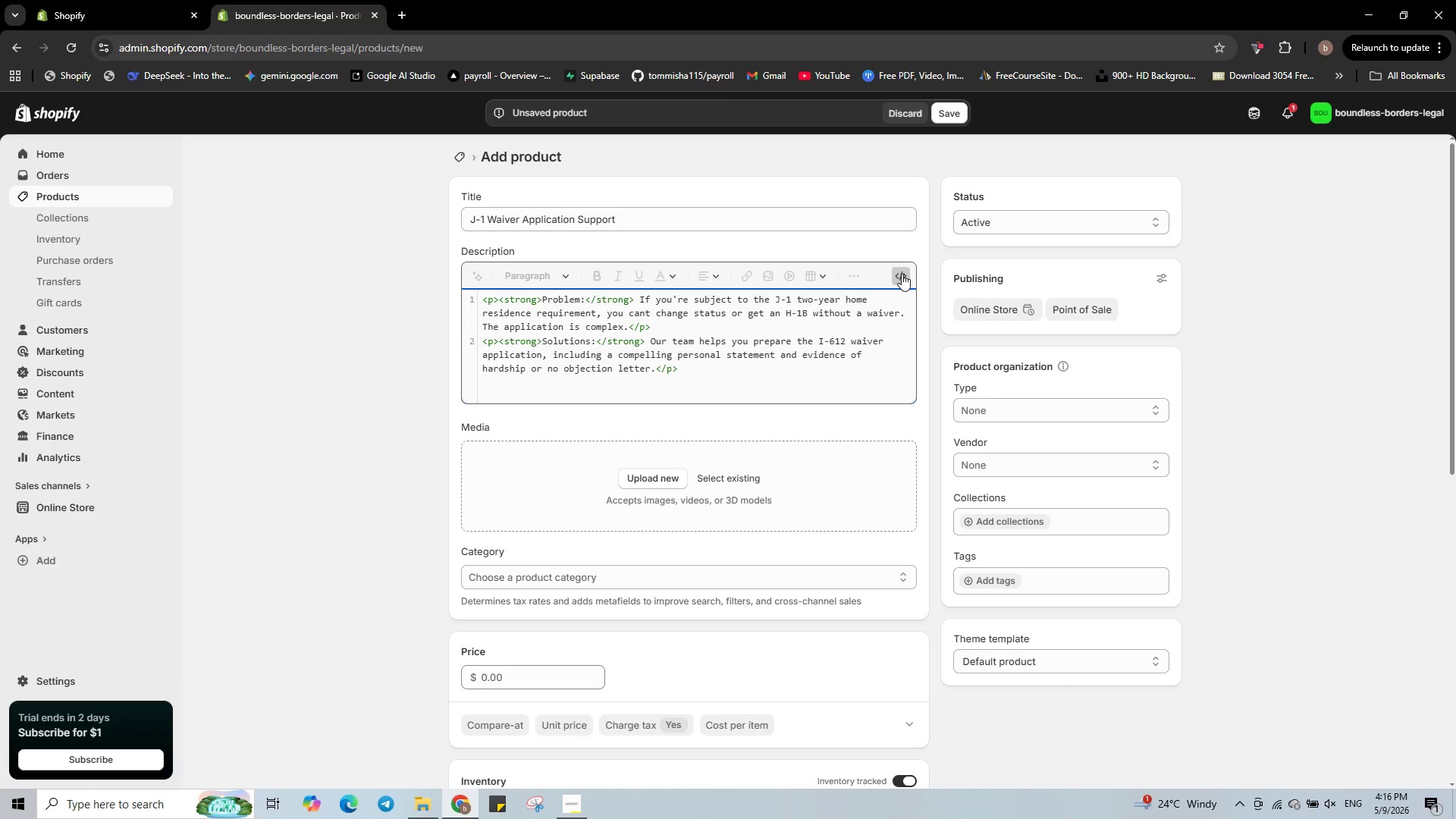 
key(Enter)
 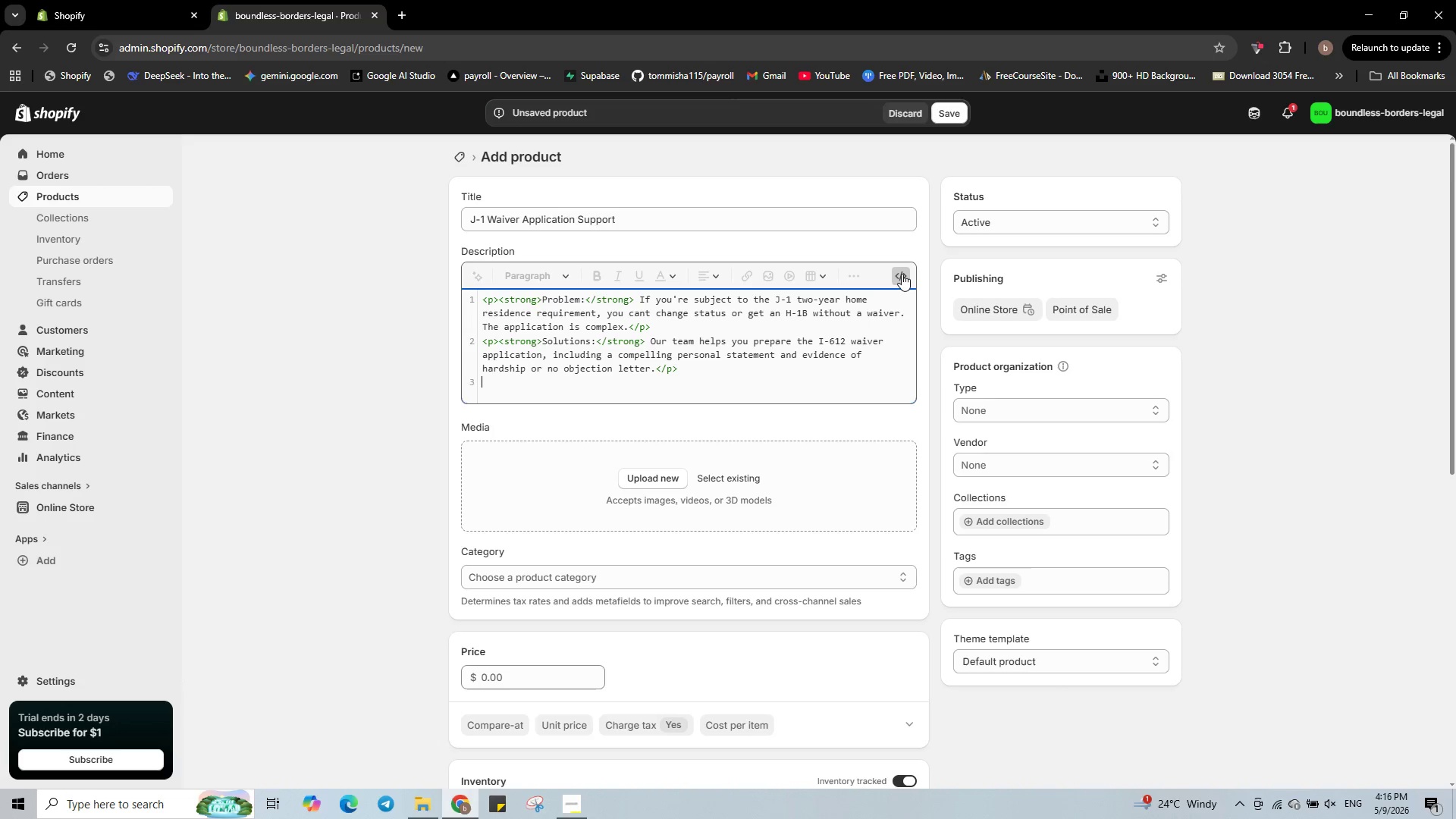 
type(<p><strong>Whats)
key(Backspace)
type('s includes)
key(Backspace)
type(d)
 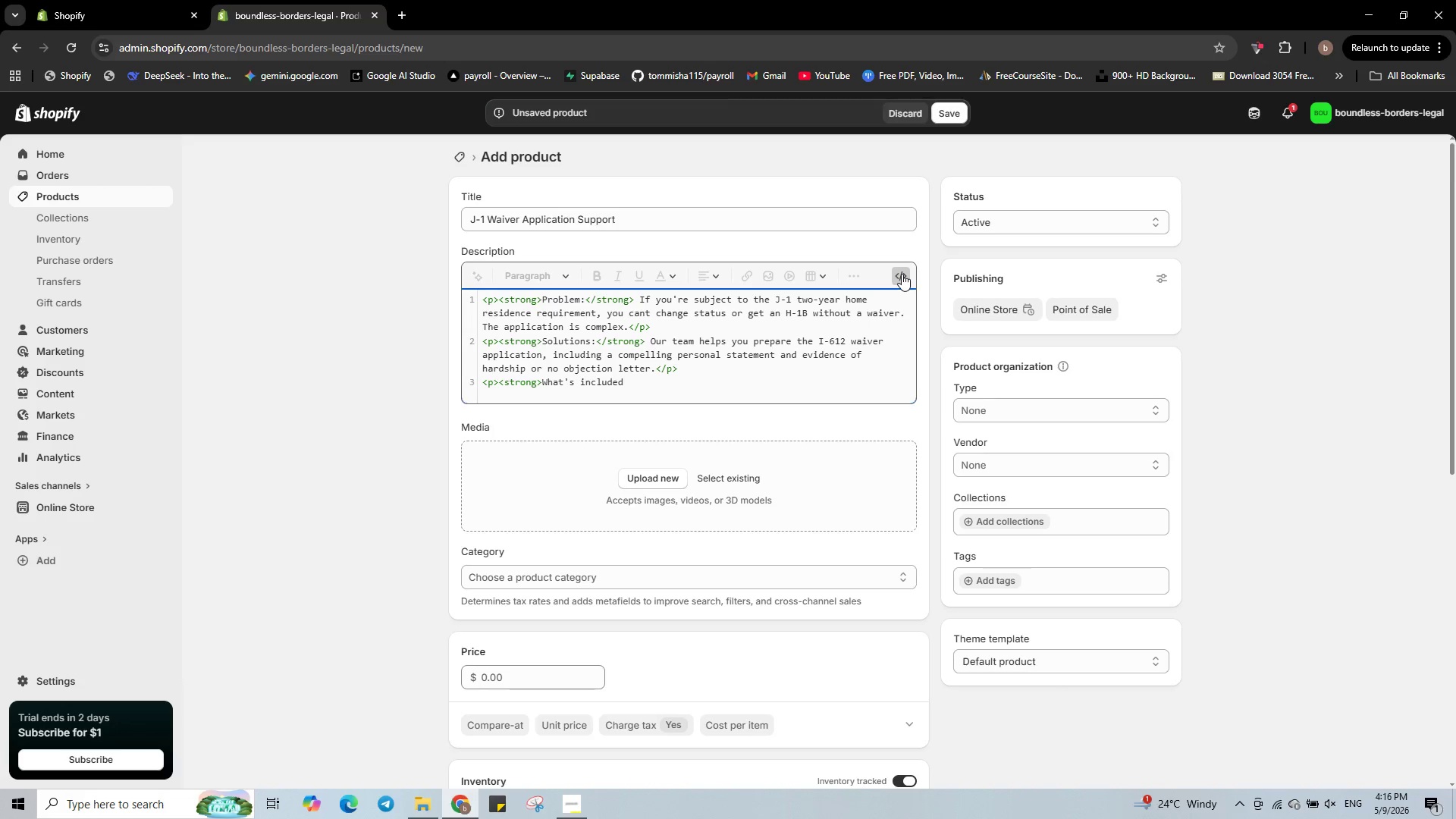 
type(:</strong></p>)
 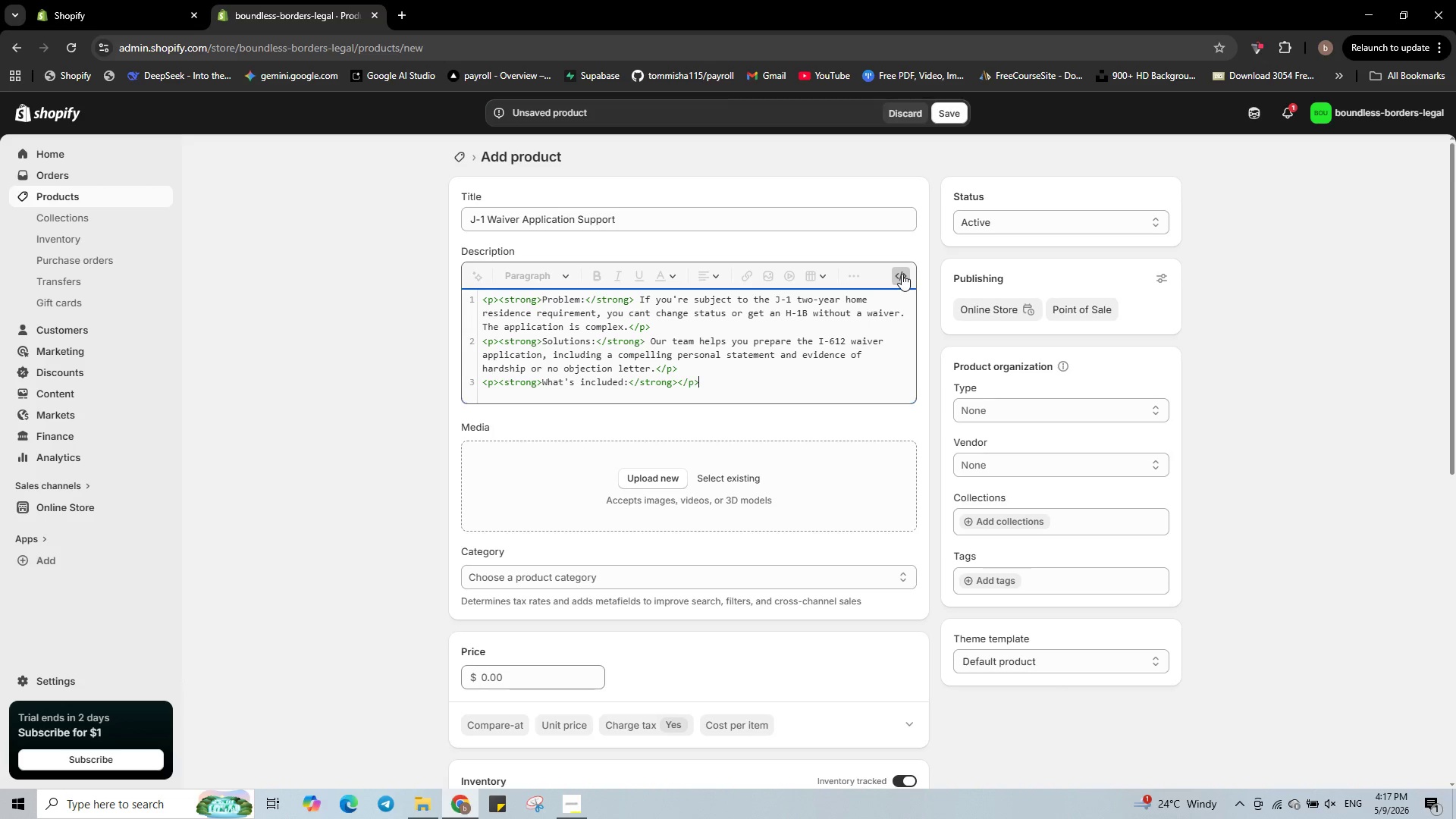 
key(Enter)
 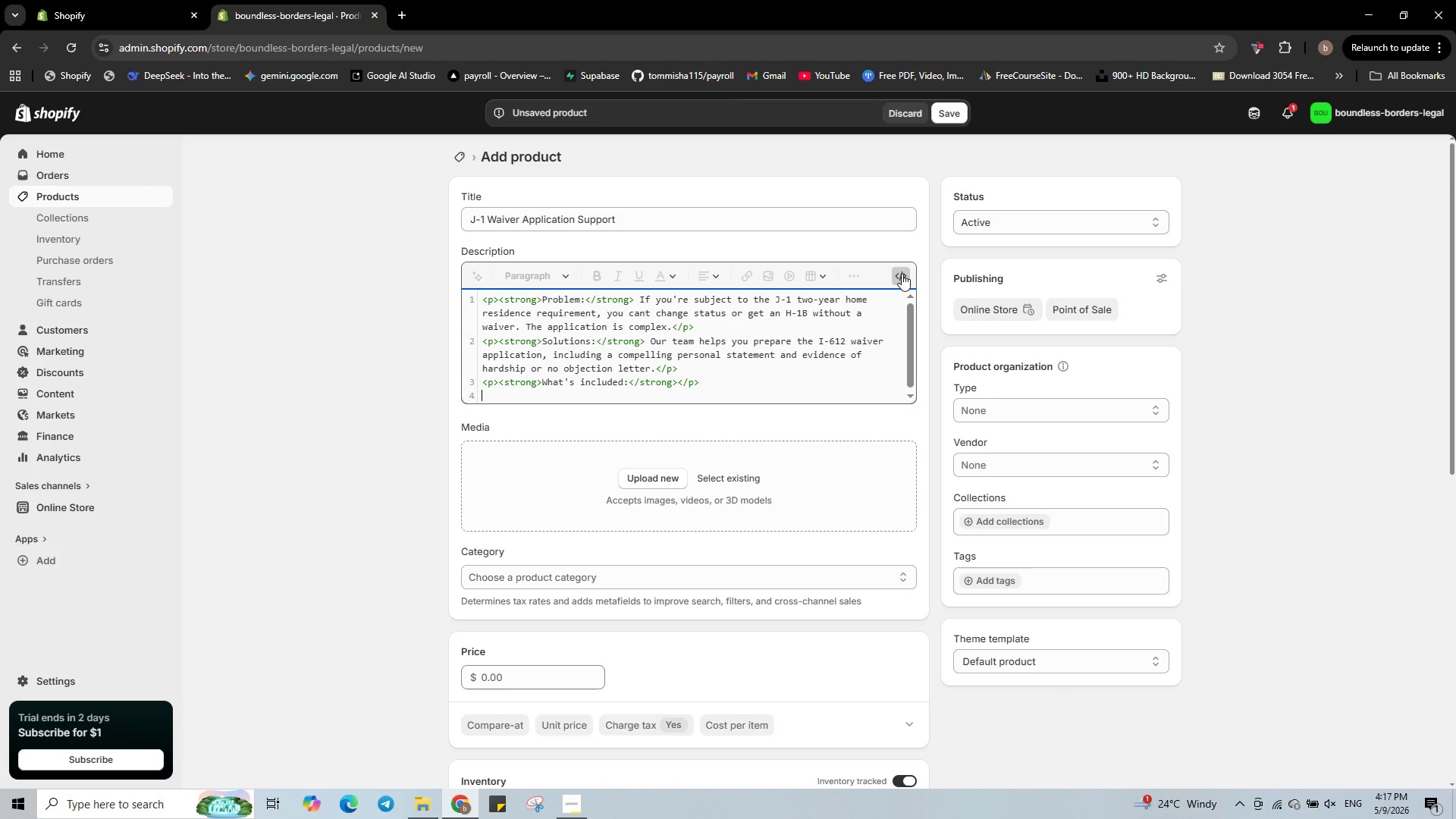 
type(,ul>)
 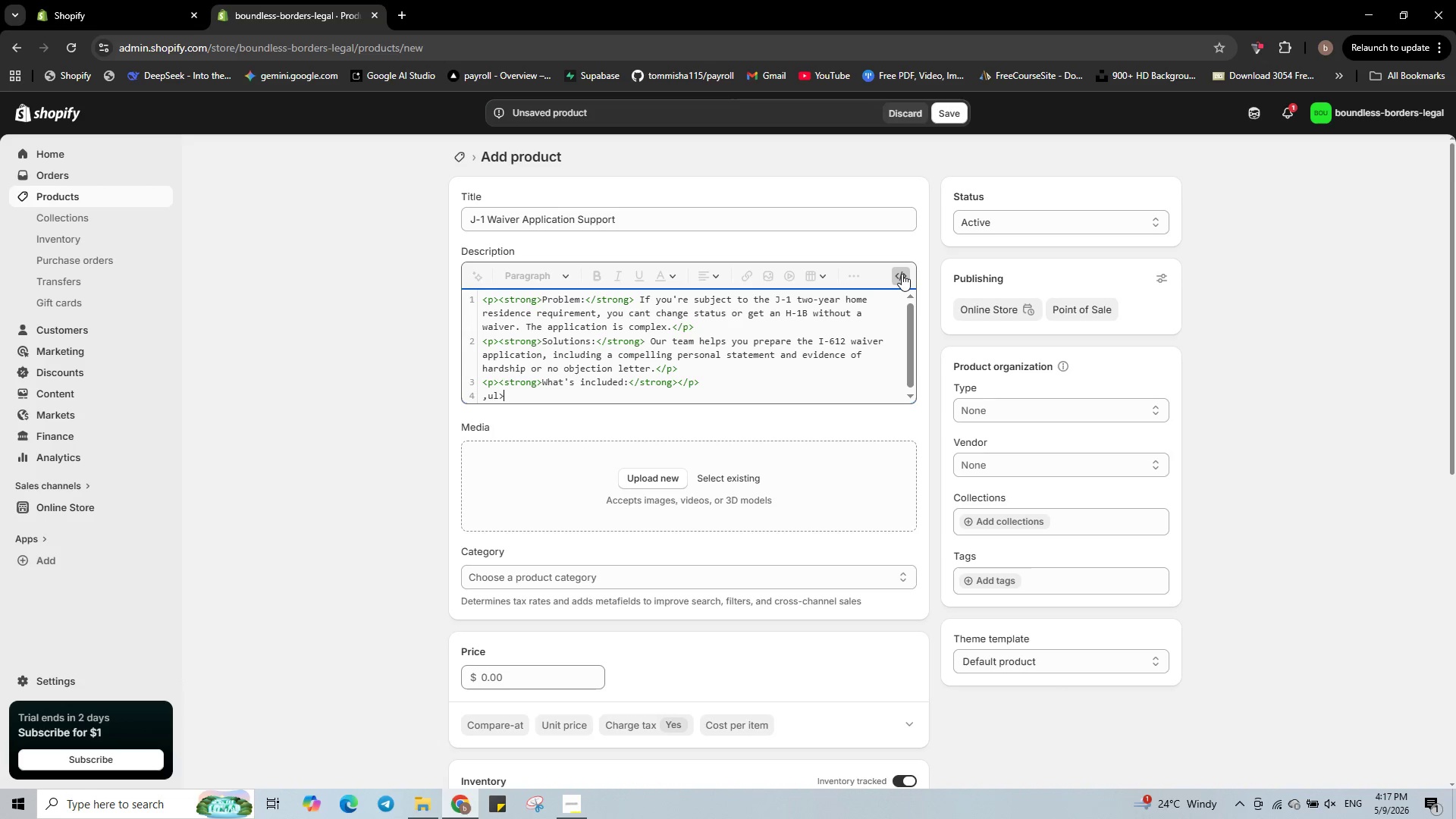 
key(Enter)
 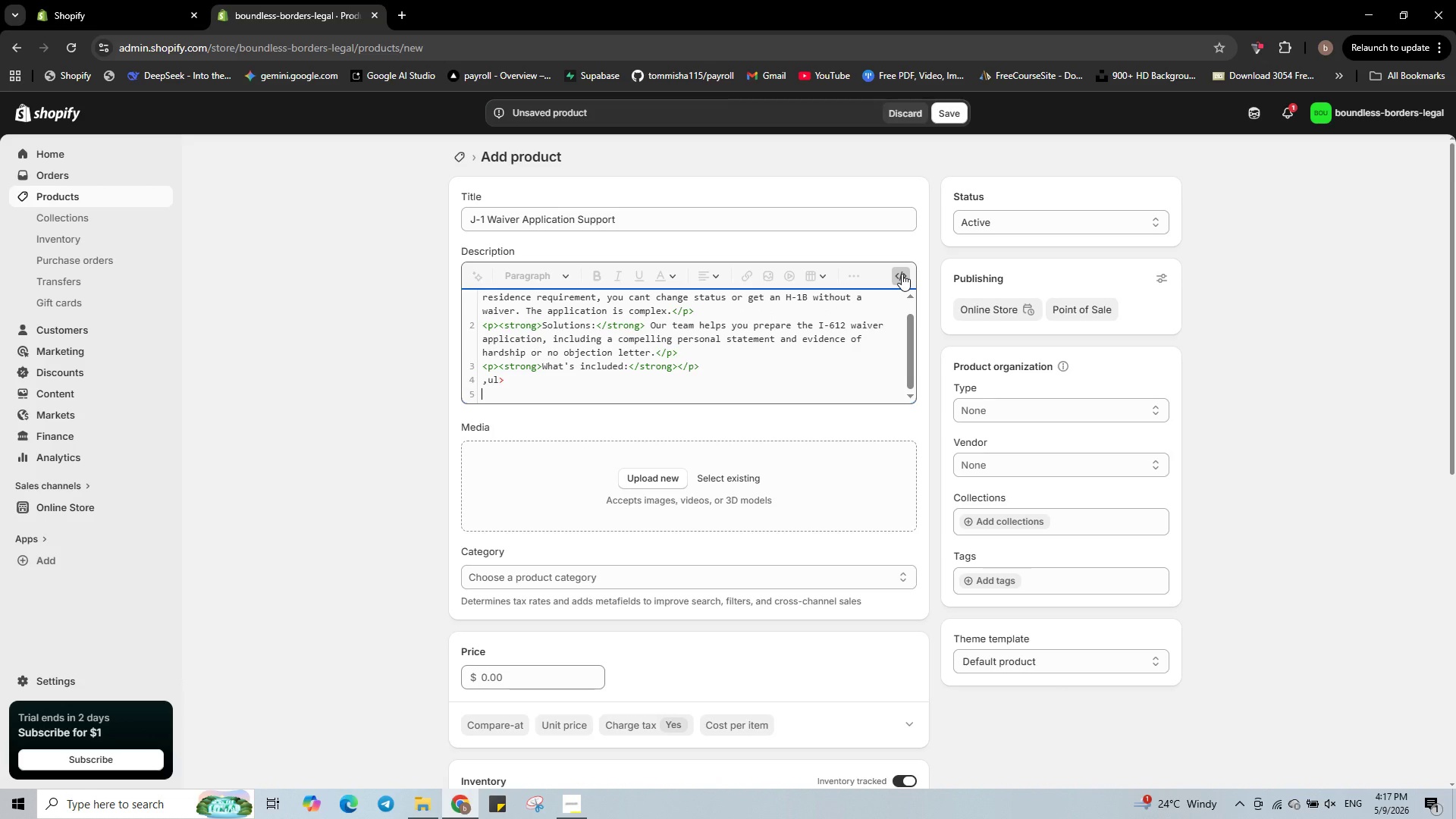 
type(<li>)
 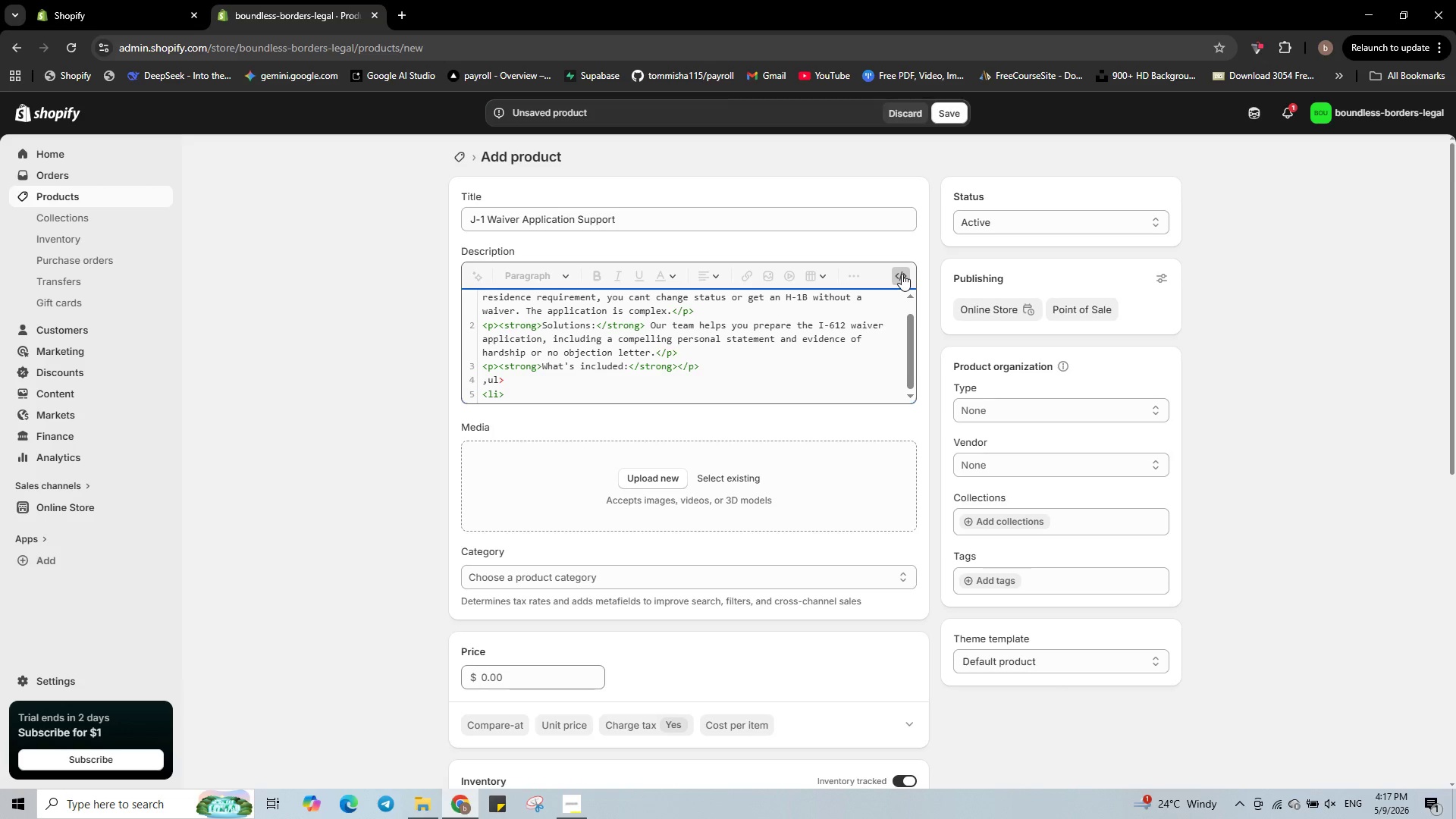 
key(ArrowUp)
 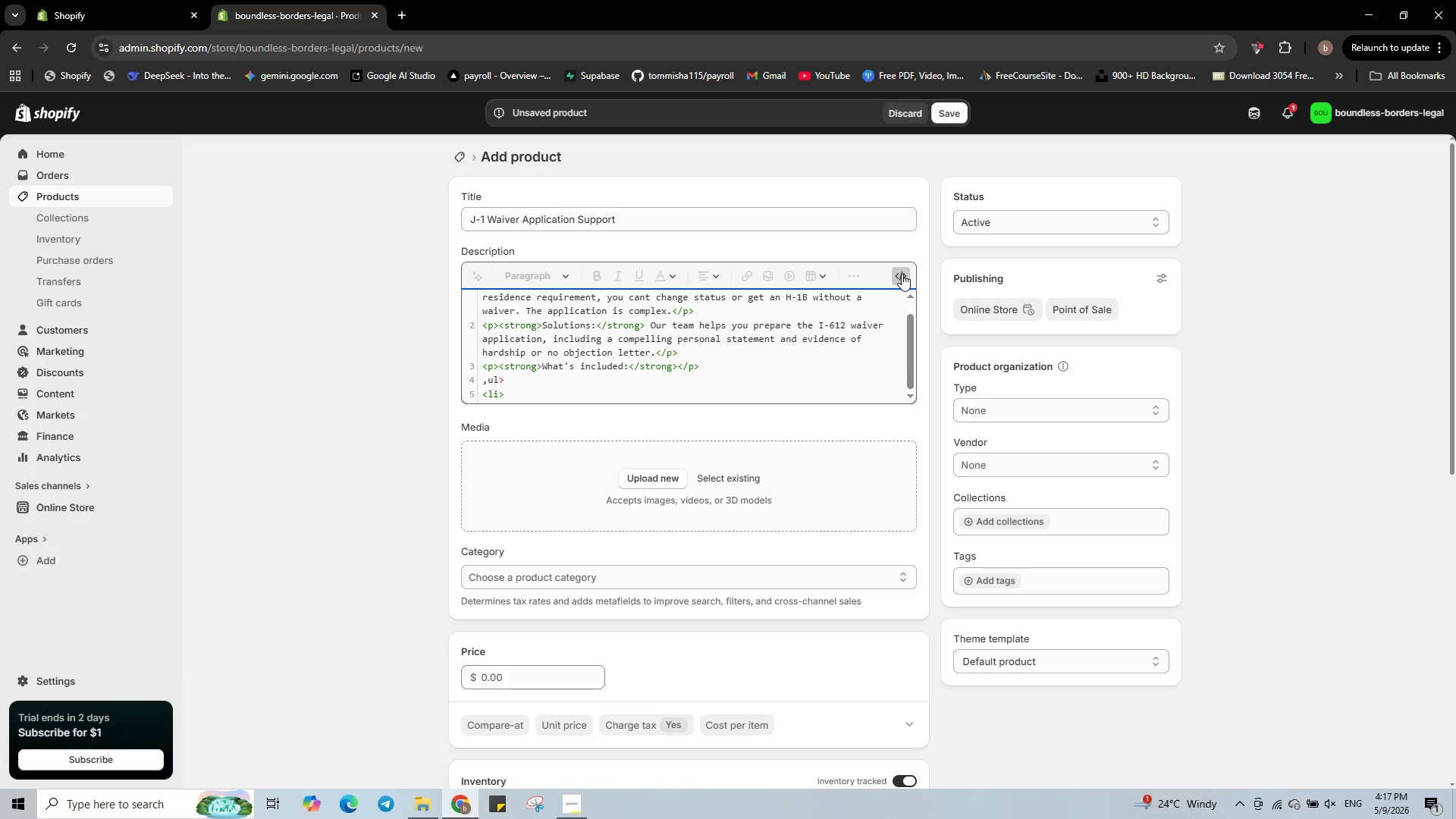 
key(ArrowLeft)
 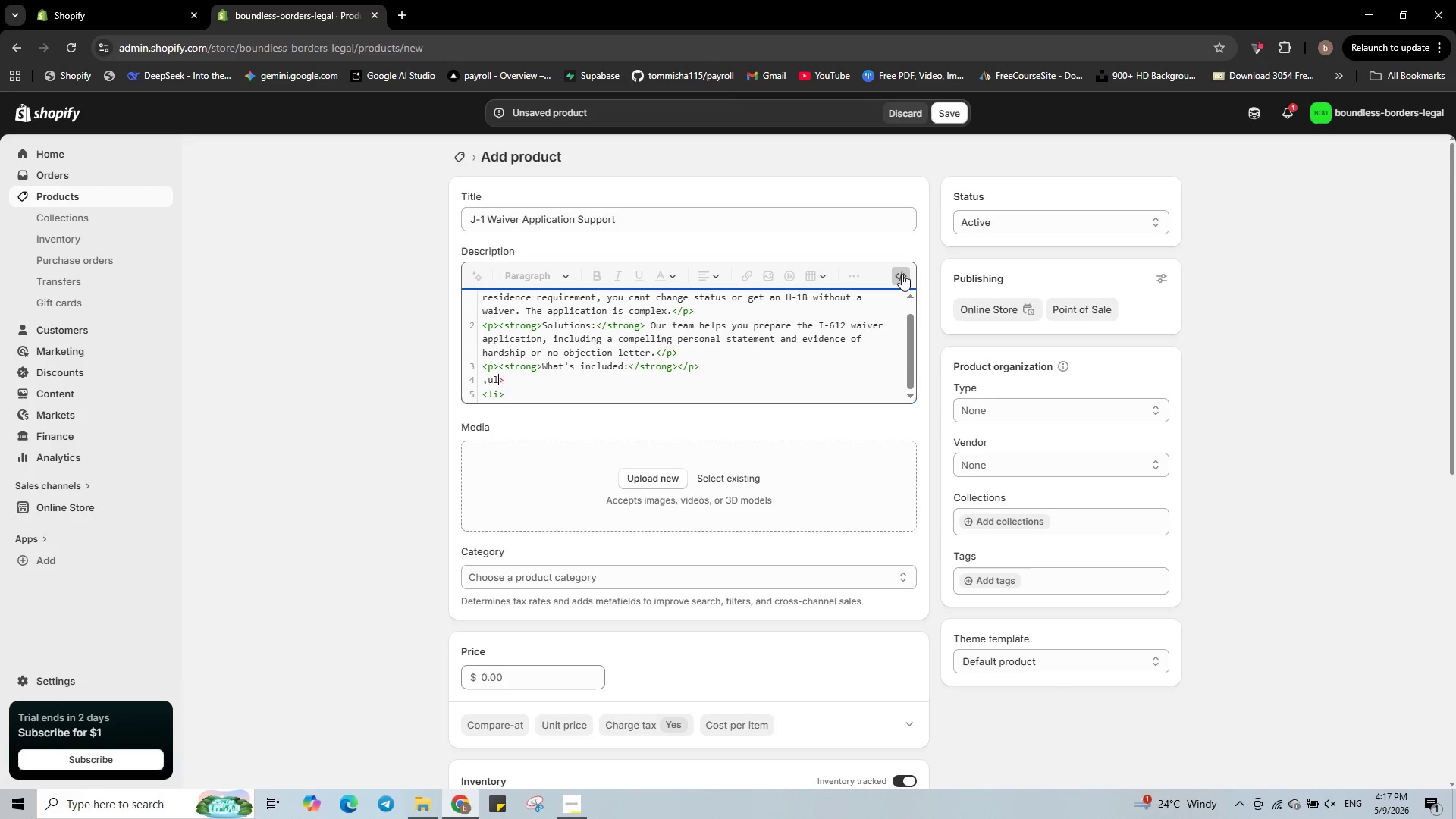 
key(ArrowLeft)
 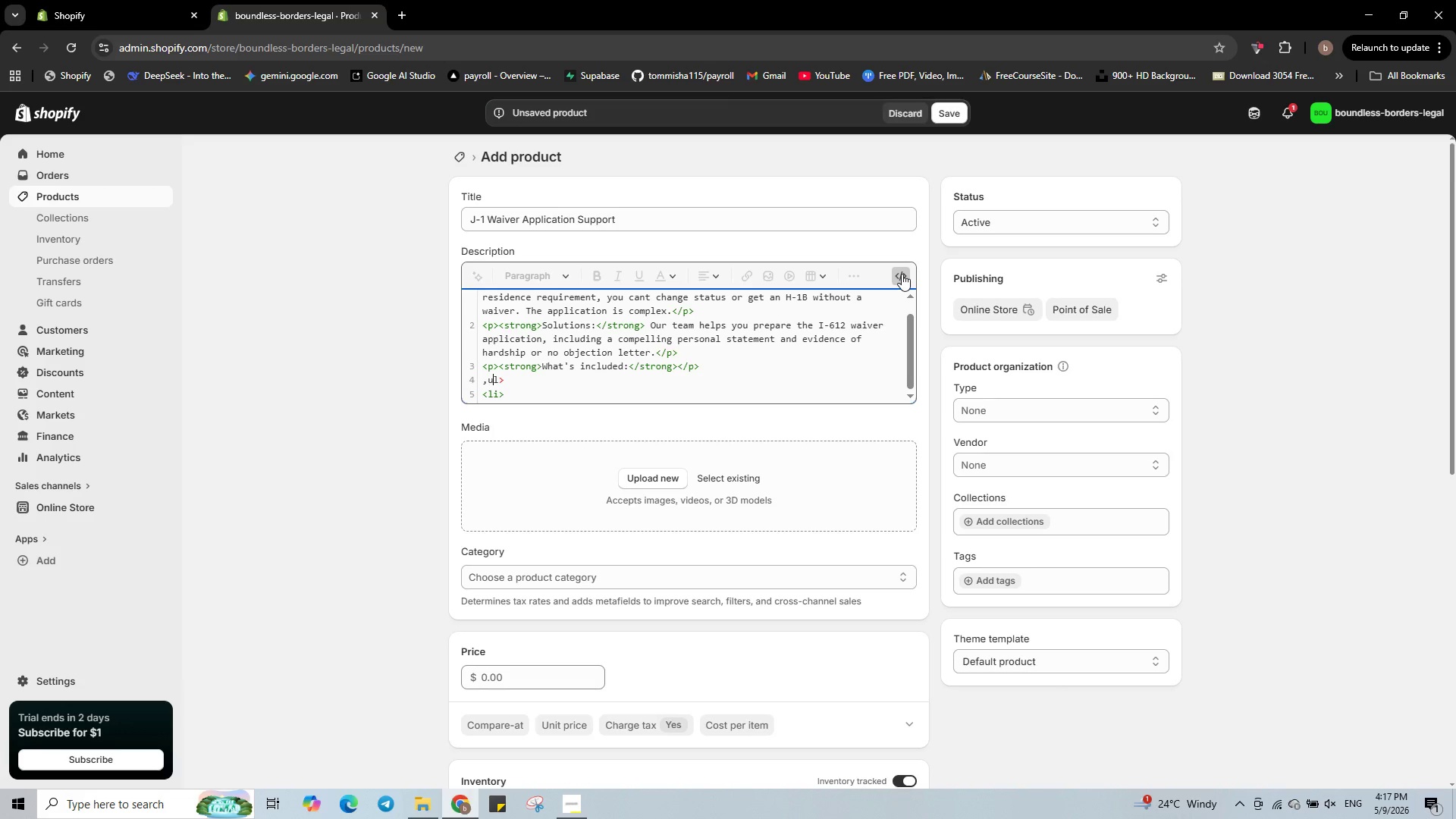 
key(ArrowLeft)
 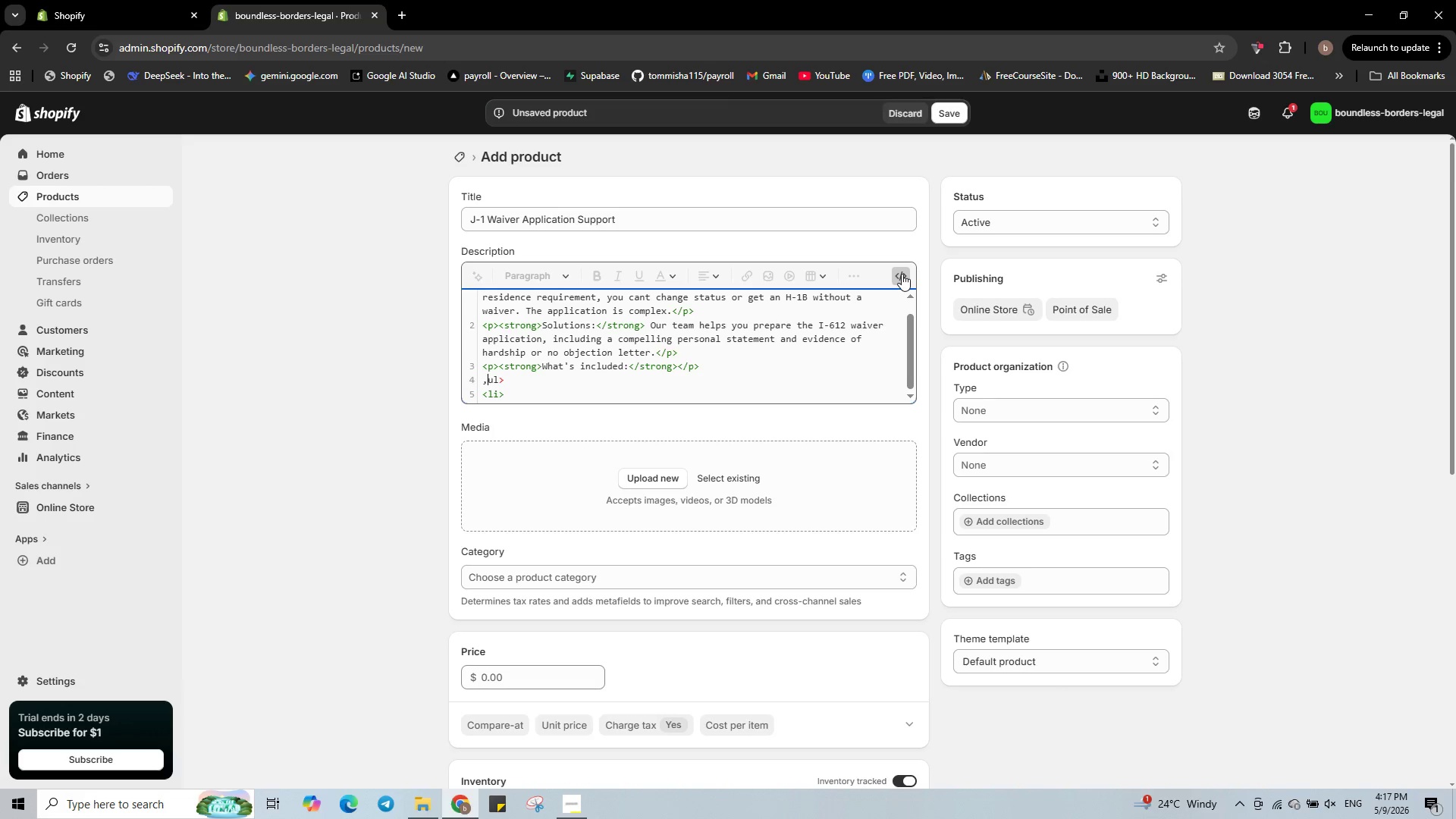 
key(Backspace)
 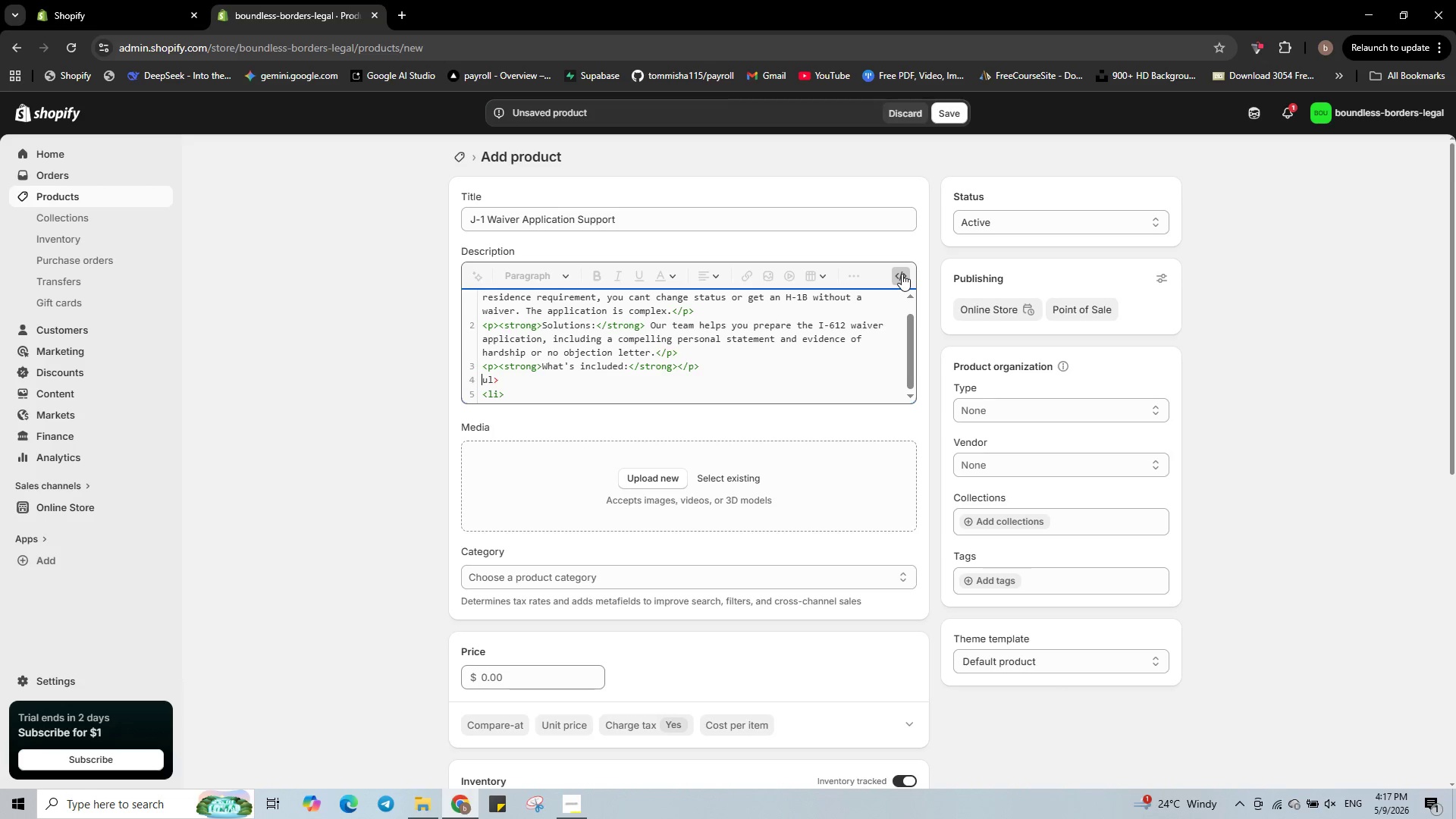 
key(Shift+ShiftRight)
 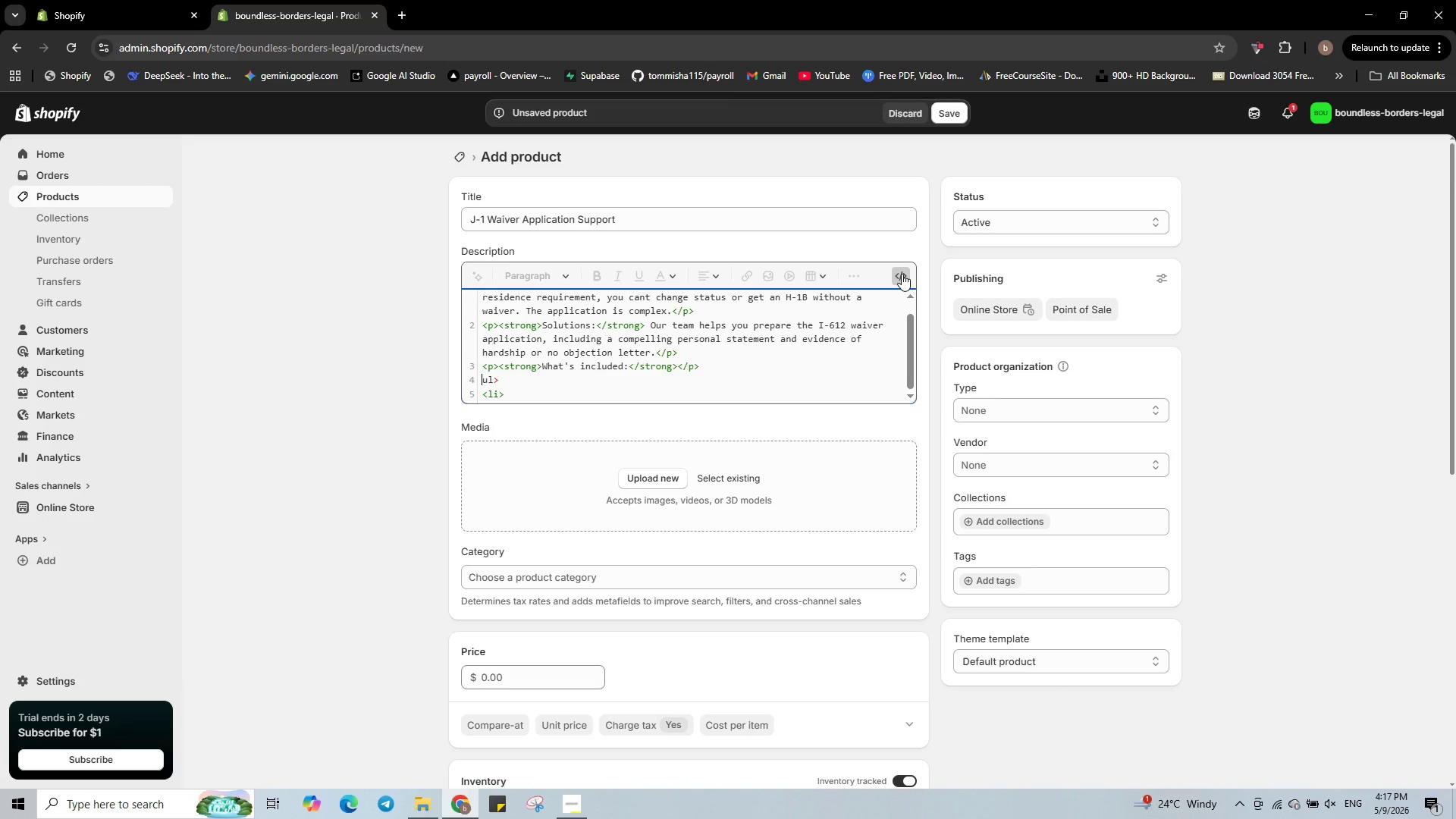 
key(Shift+Comma)
 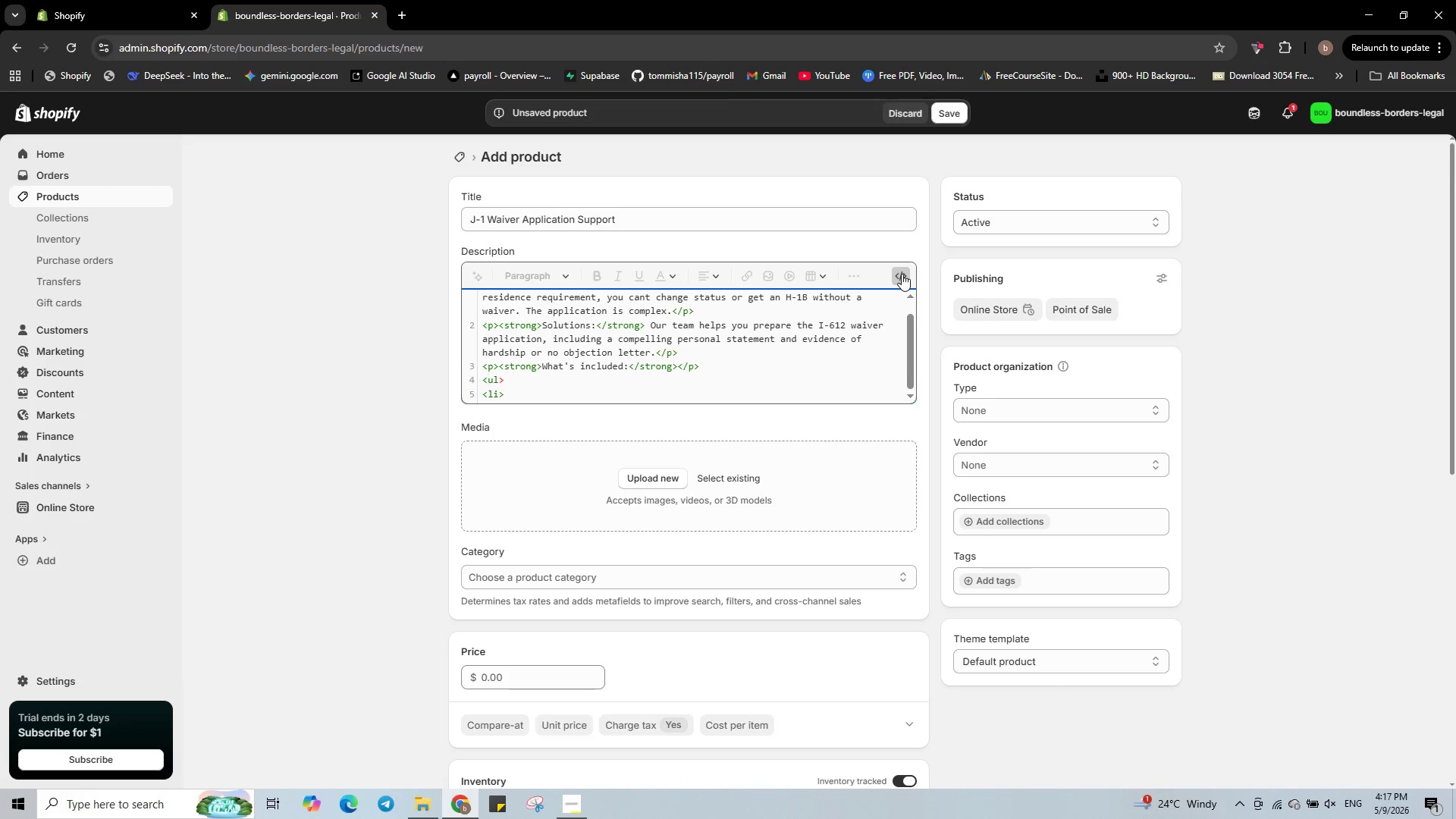 
key(ArrowRight)
 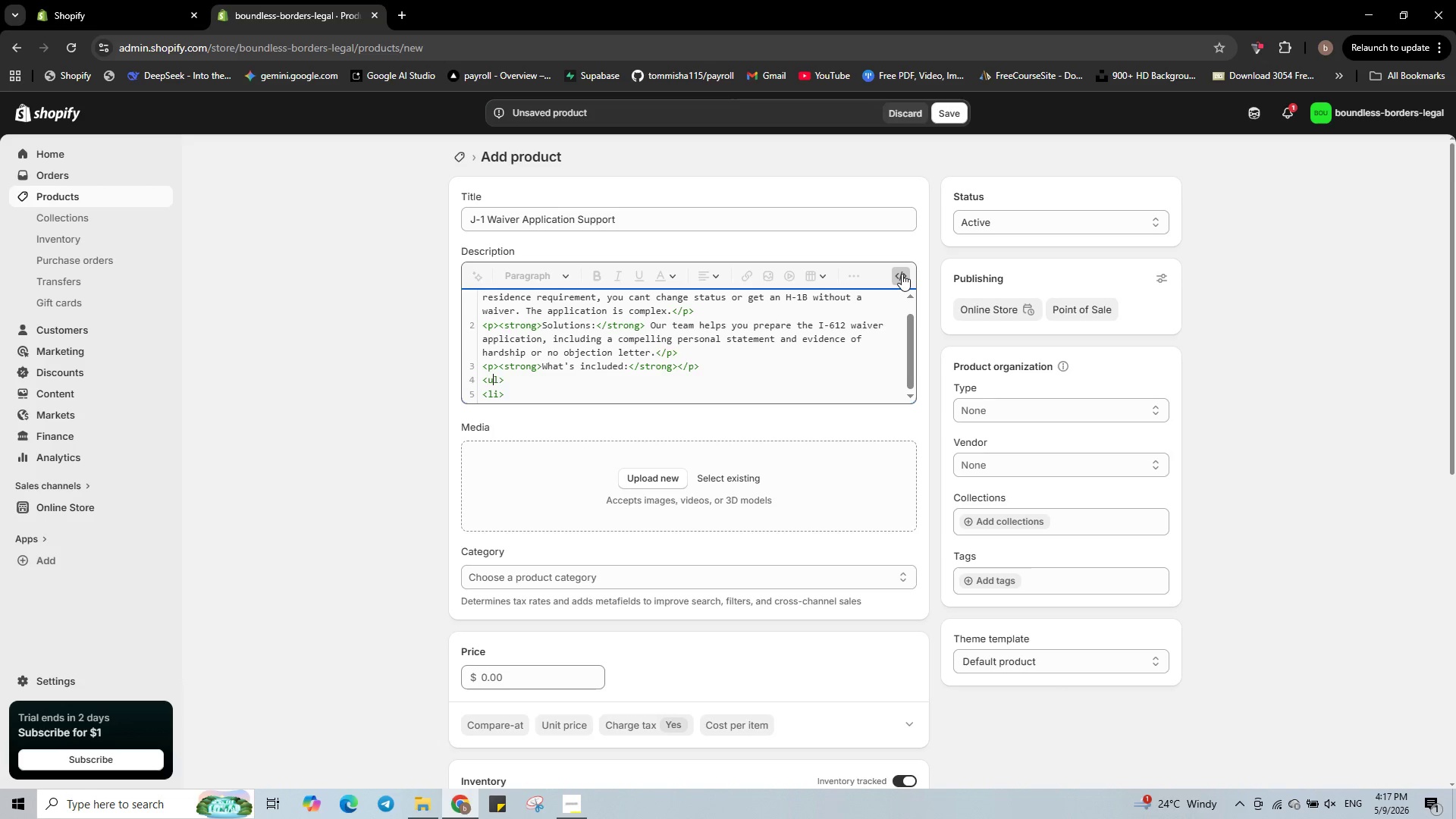 
key(ArrowRight)
 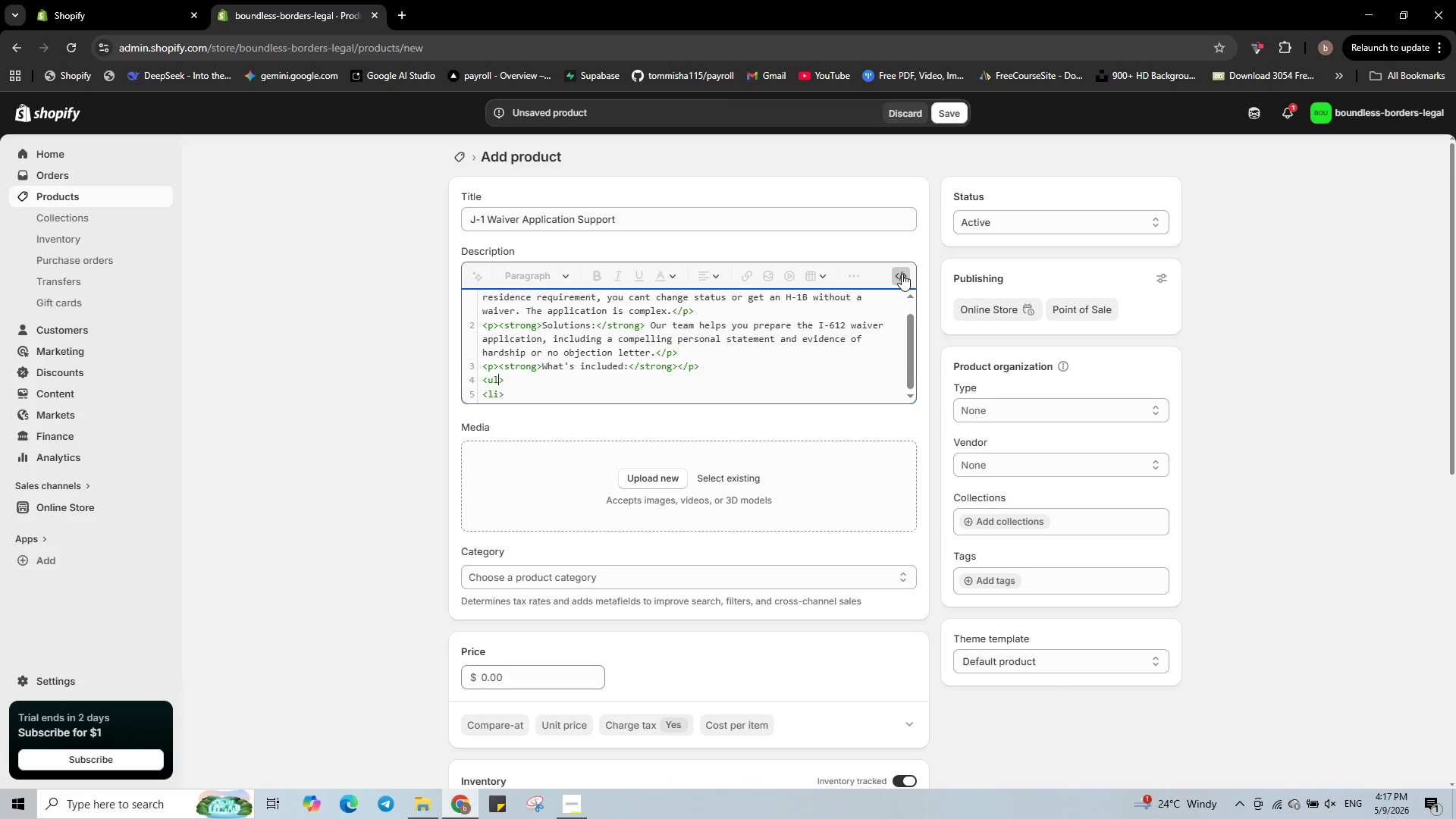 
key(ArrowDown)
 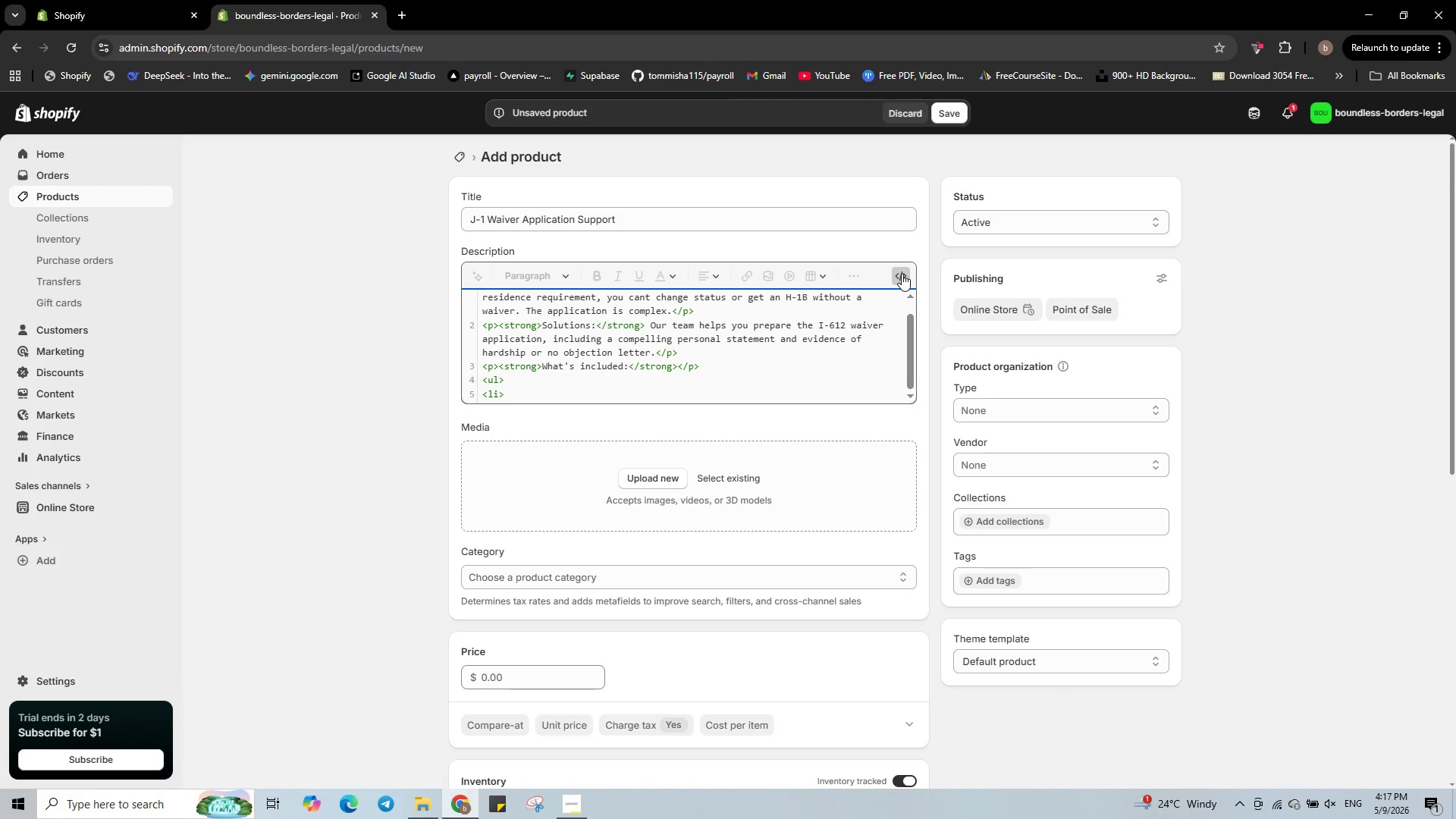 
key(ArrowRight)
 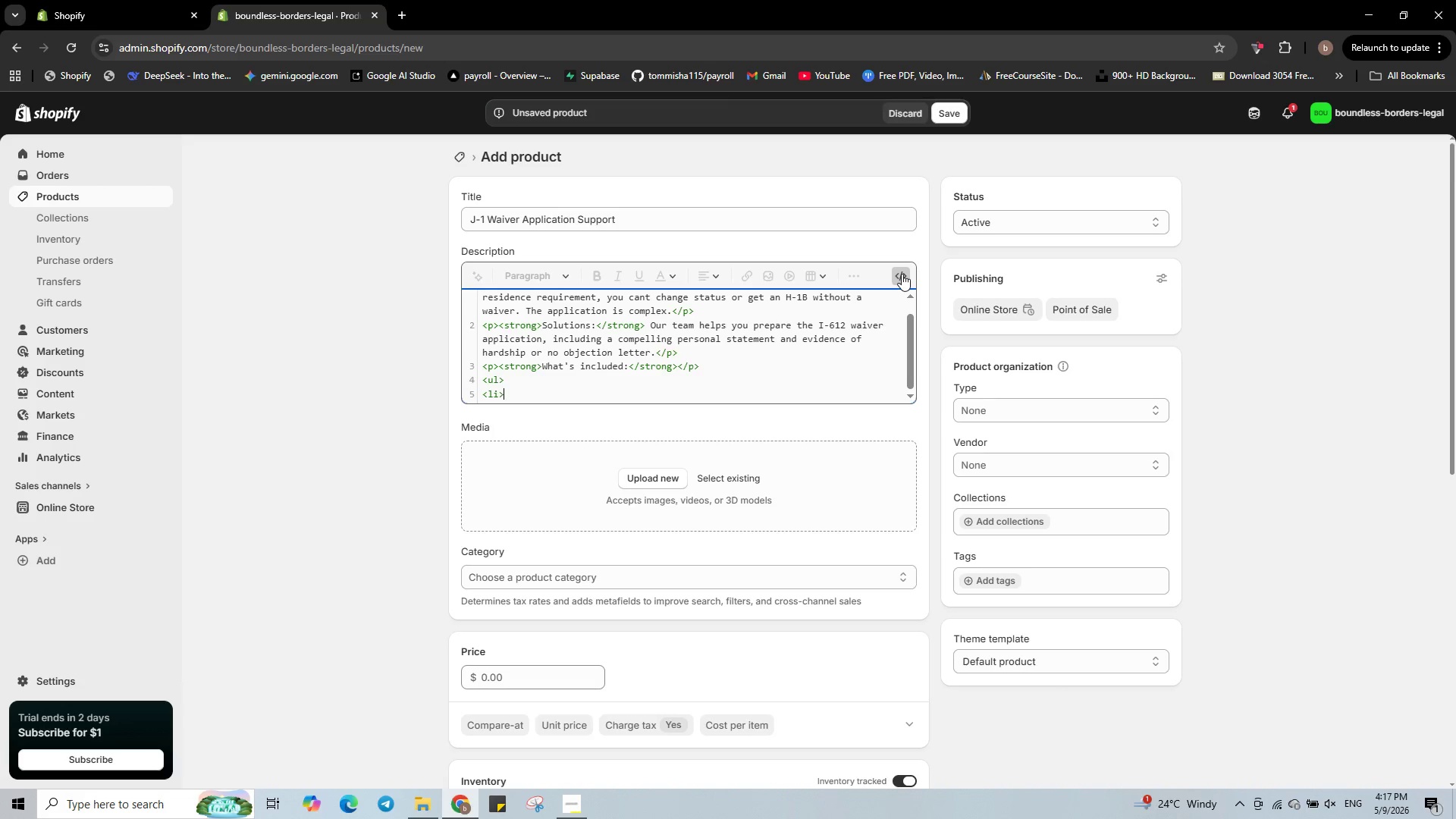 
type(Eligiblity)
 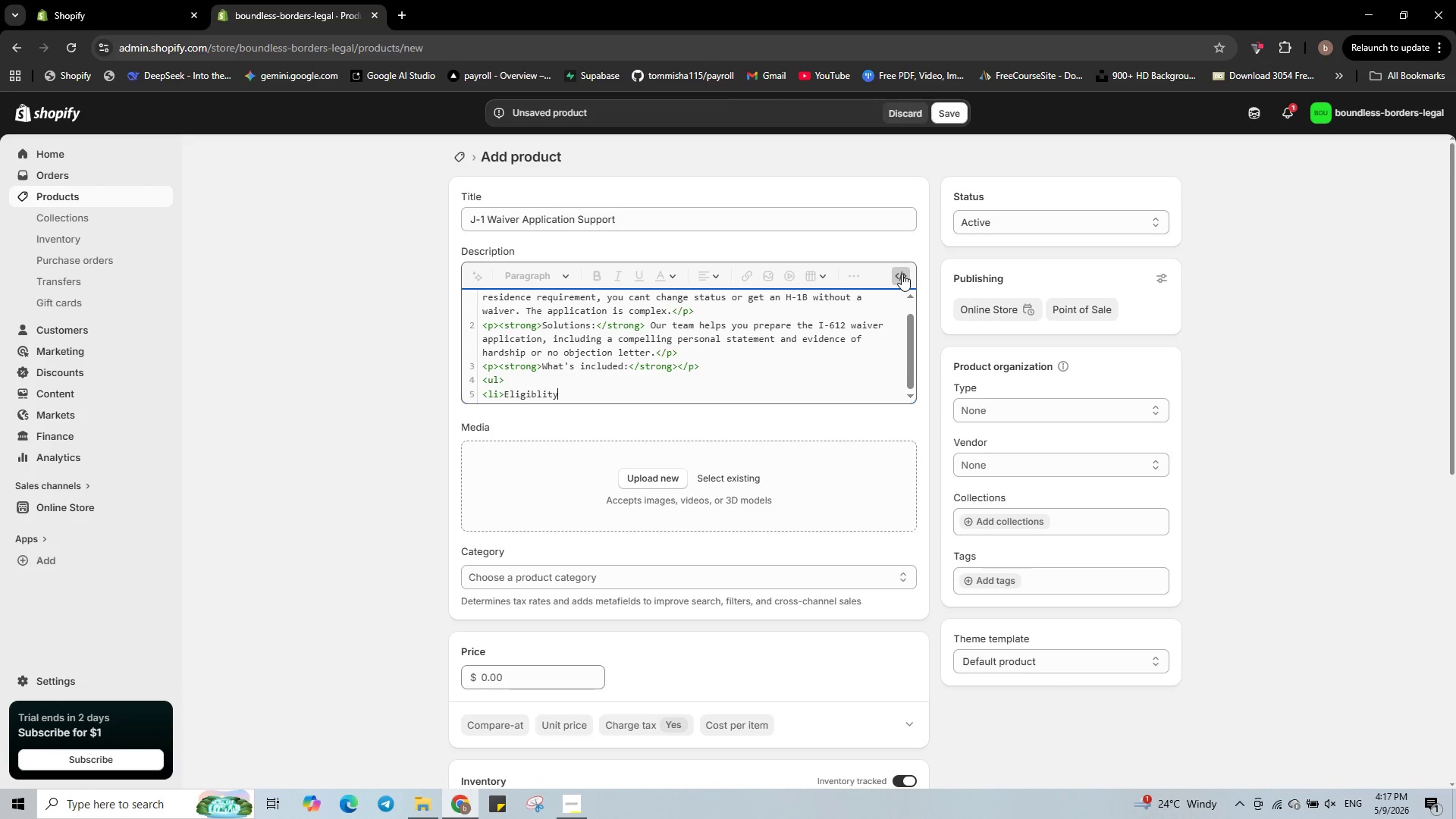 
key(ArrowLeft)
 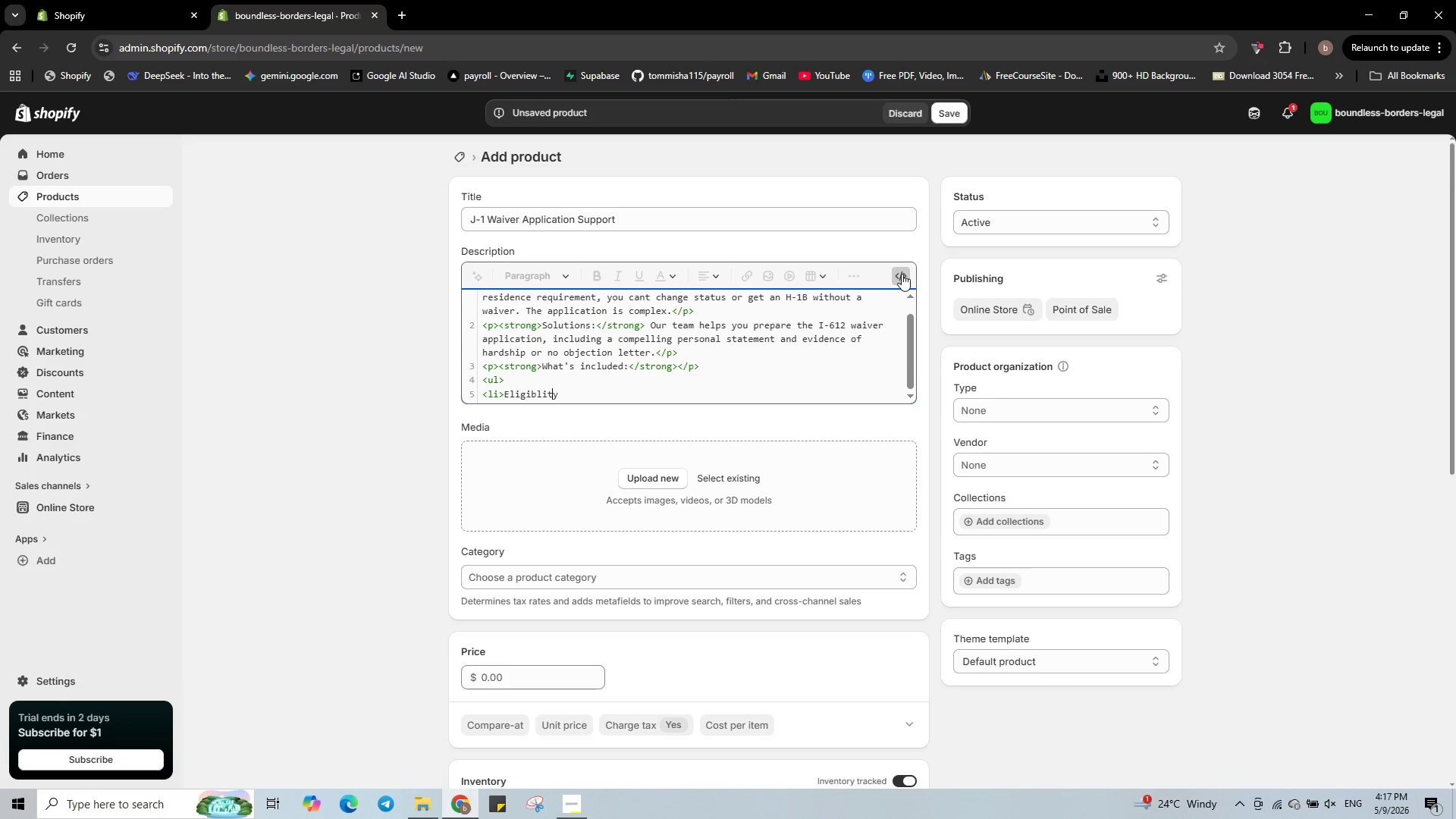 
key(ArrowLeft)
 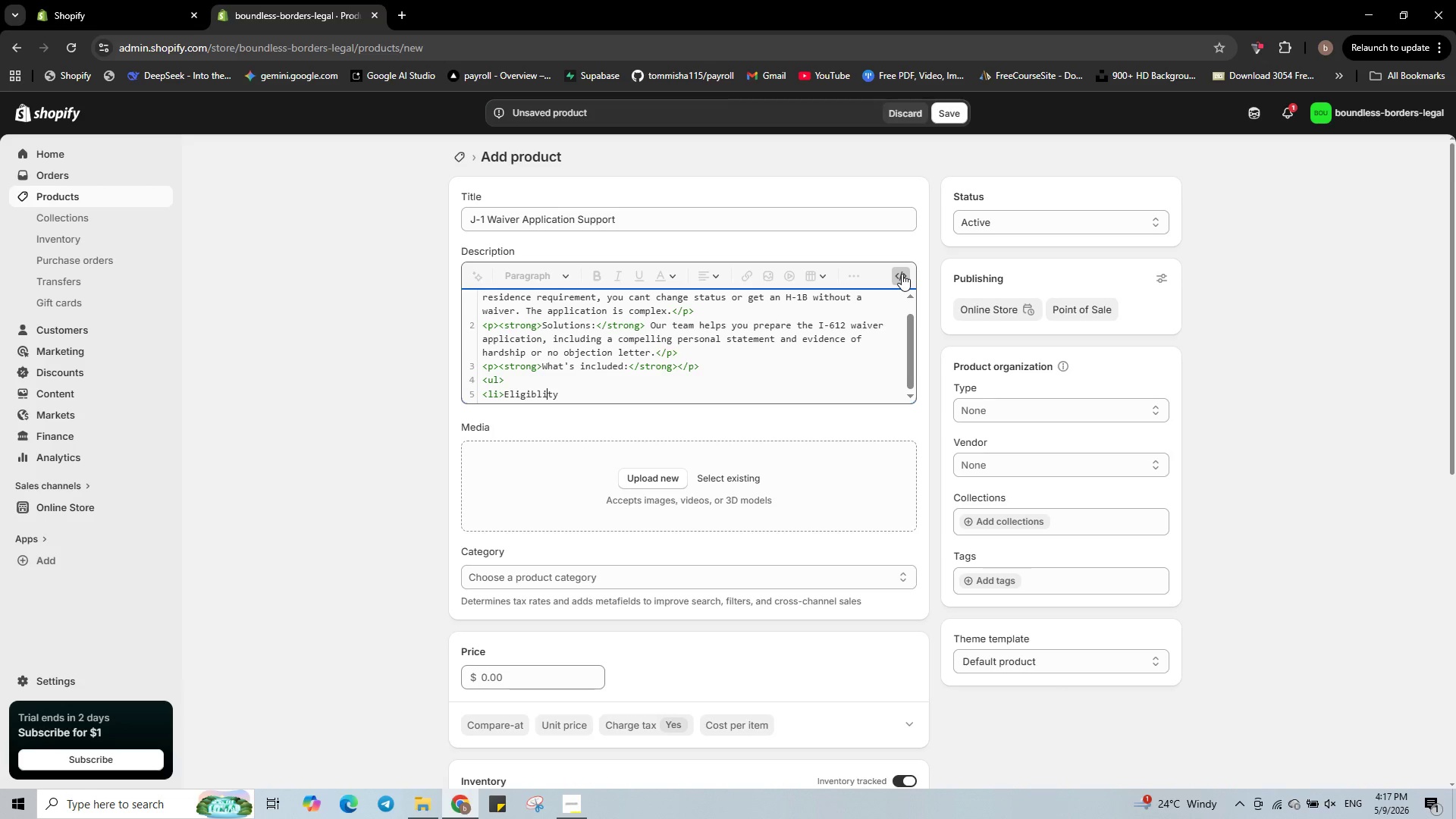 
key(ArrowLeft)
 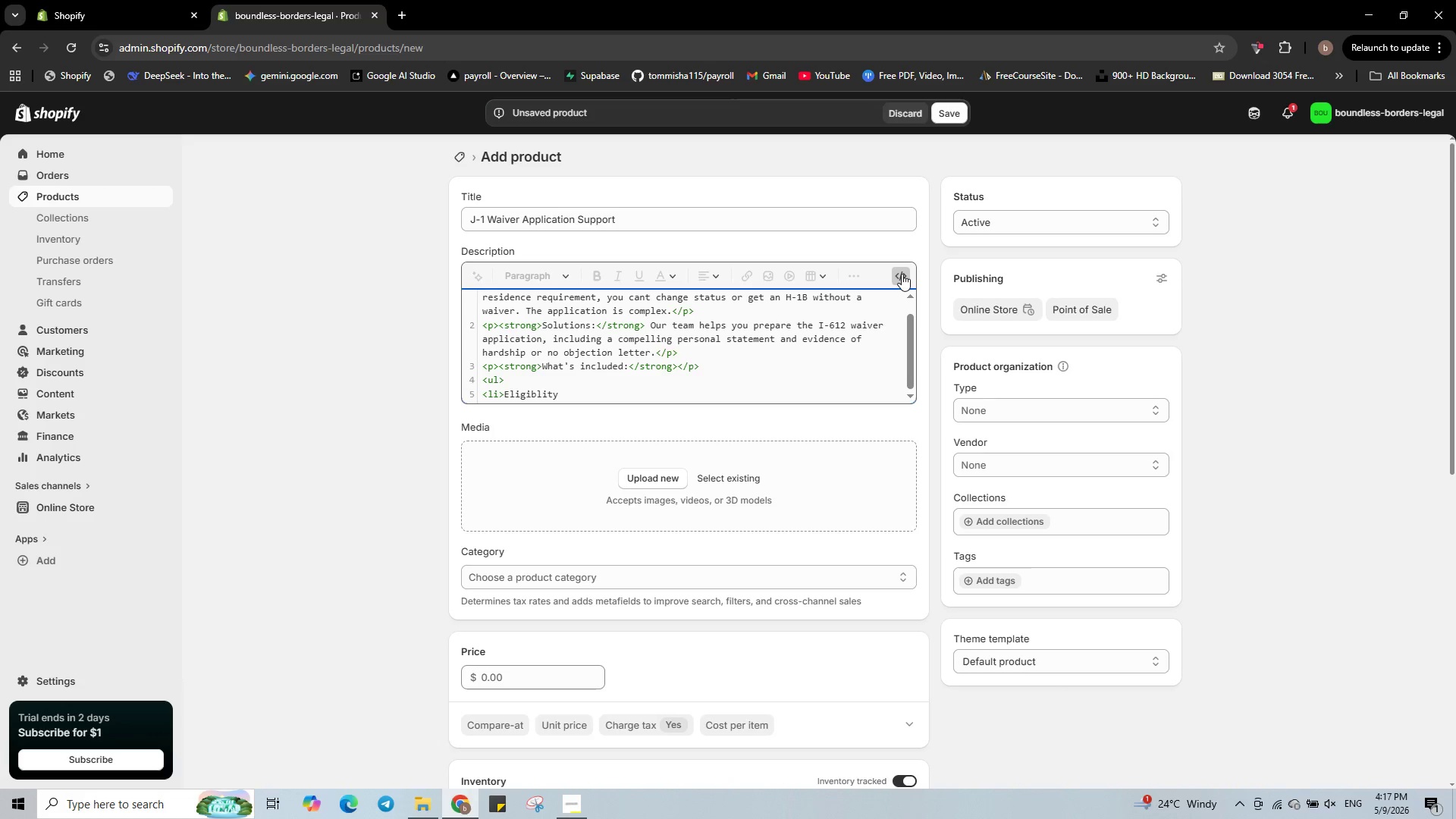 
key(ArrowLeft)
 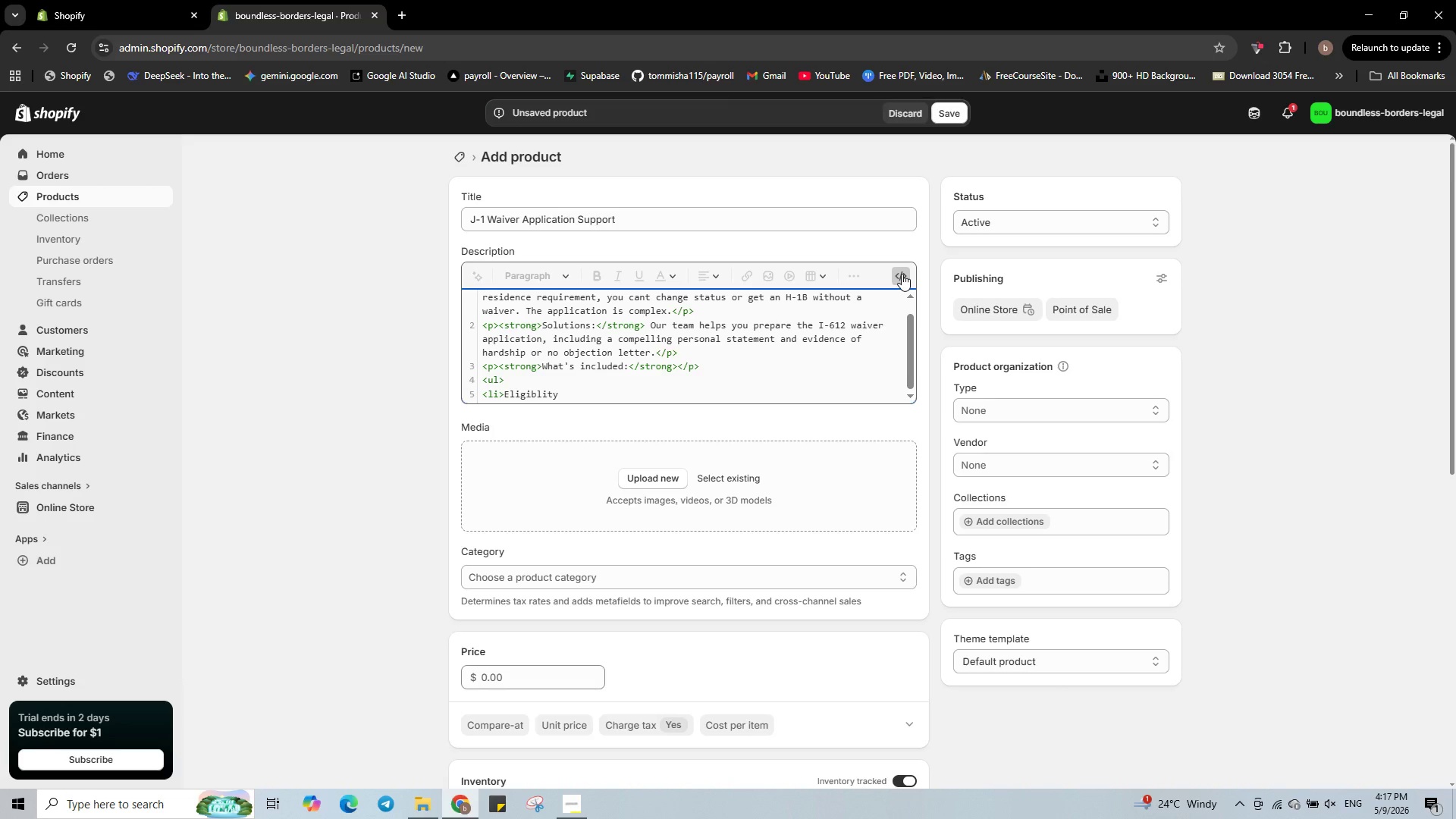 
key(I)
 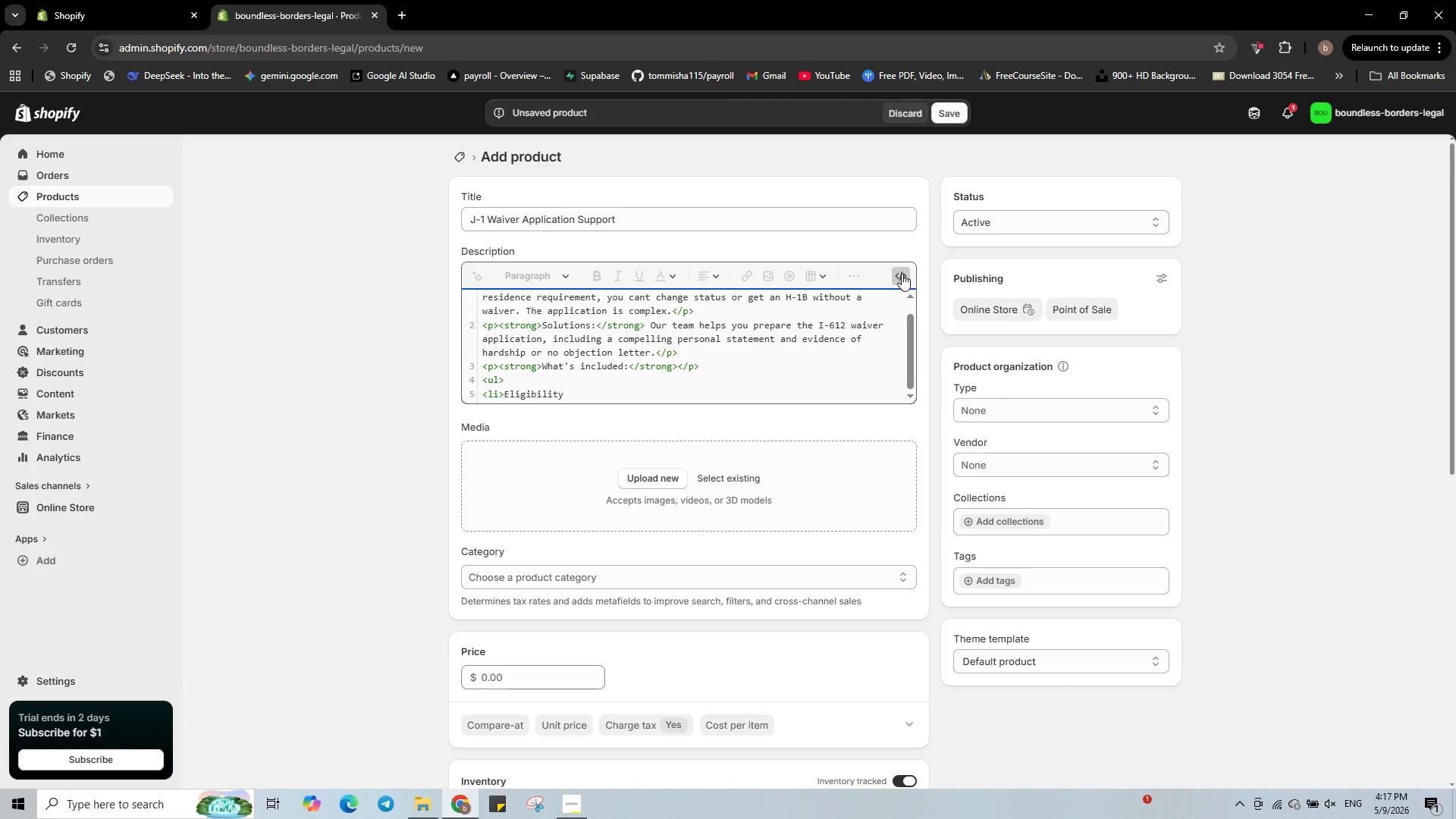 
key(ArrowRight)
 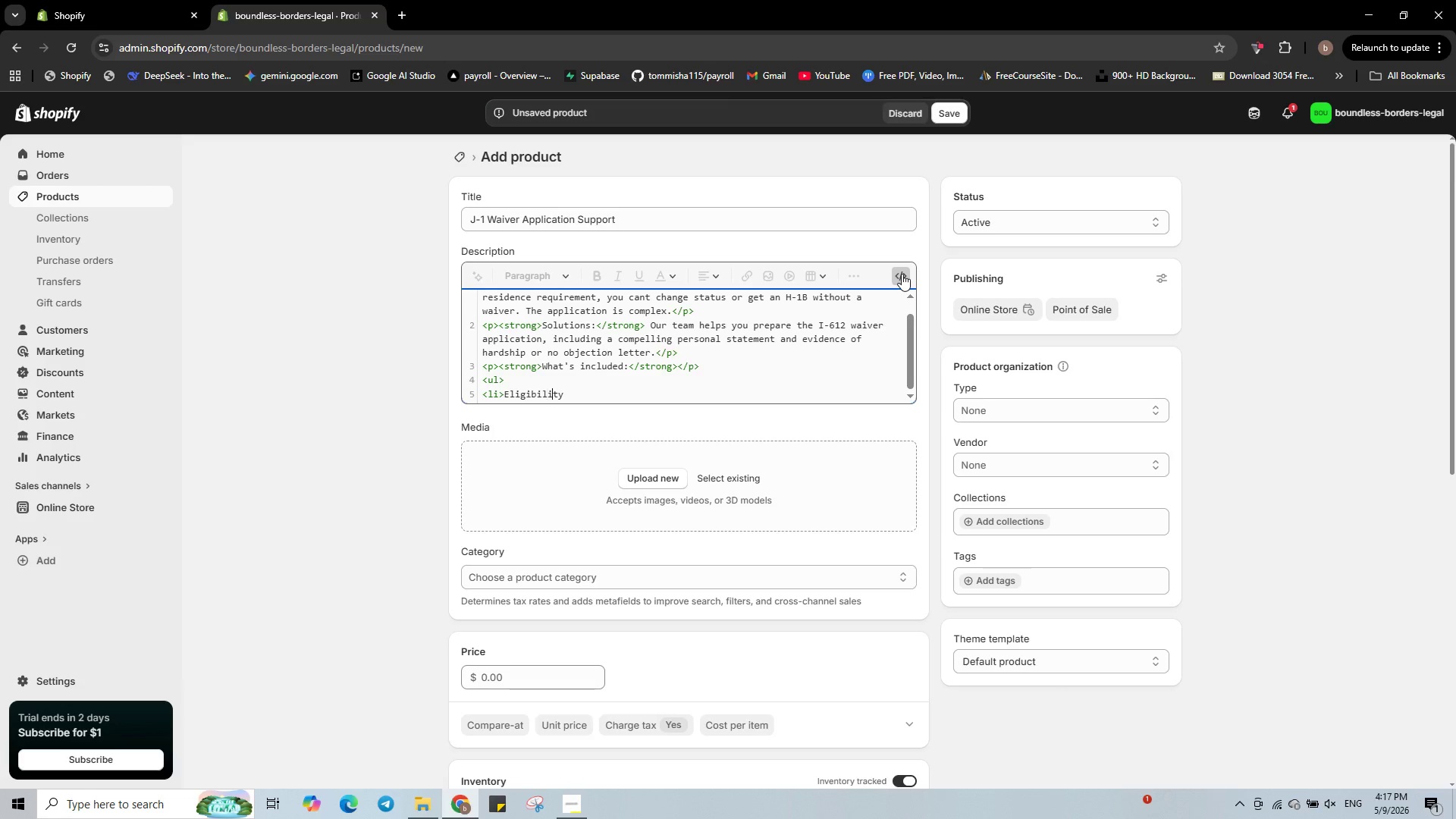 
key(ArrowRight)
 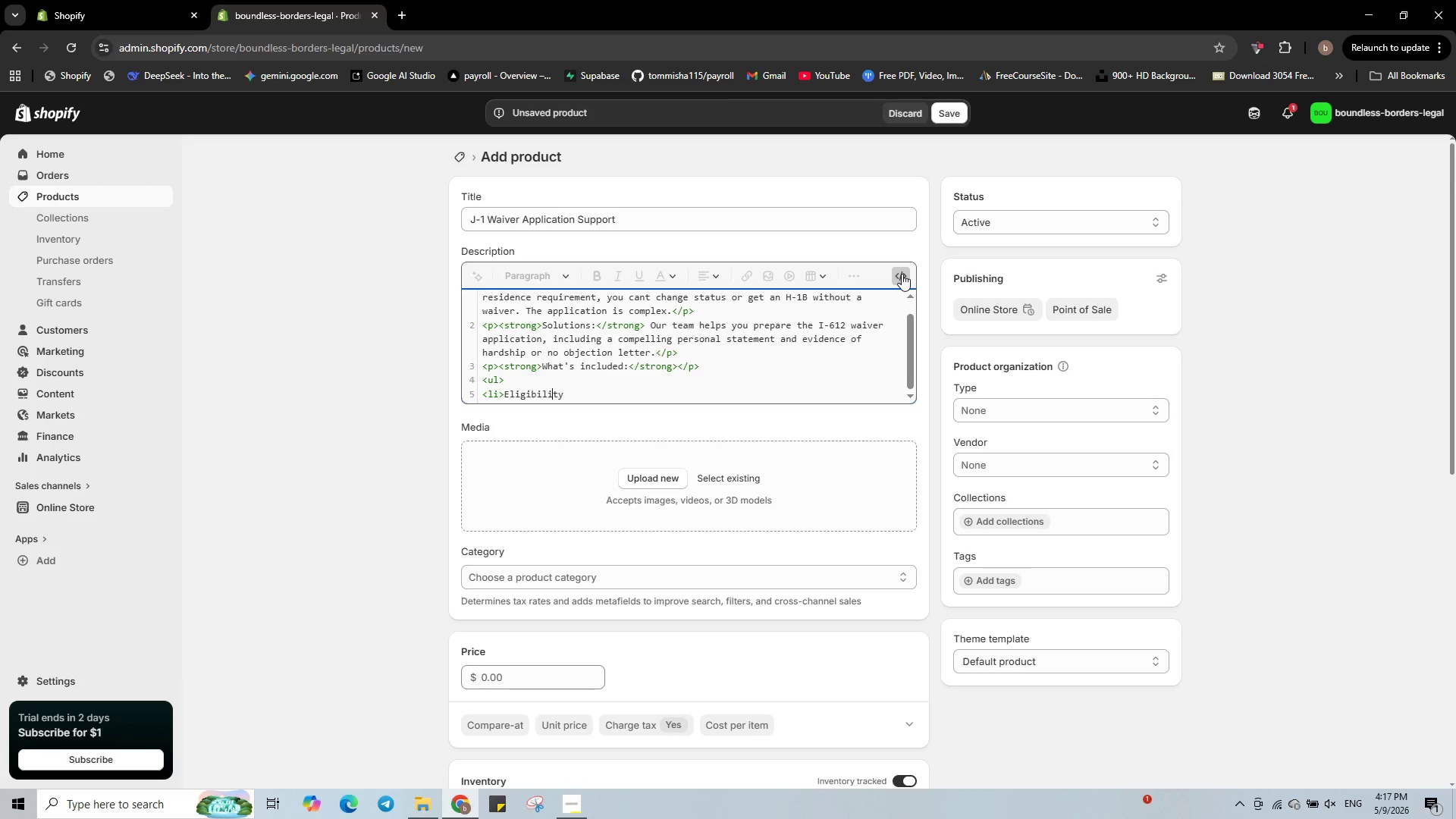 
key(ArrowRight)
 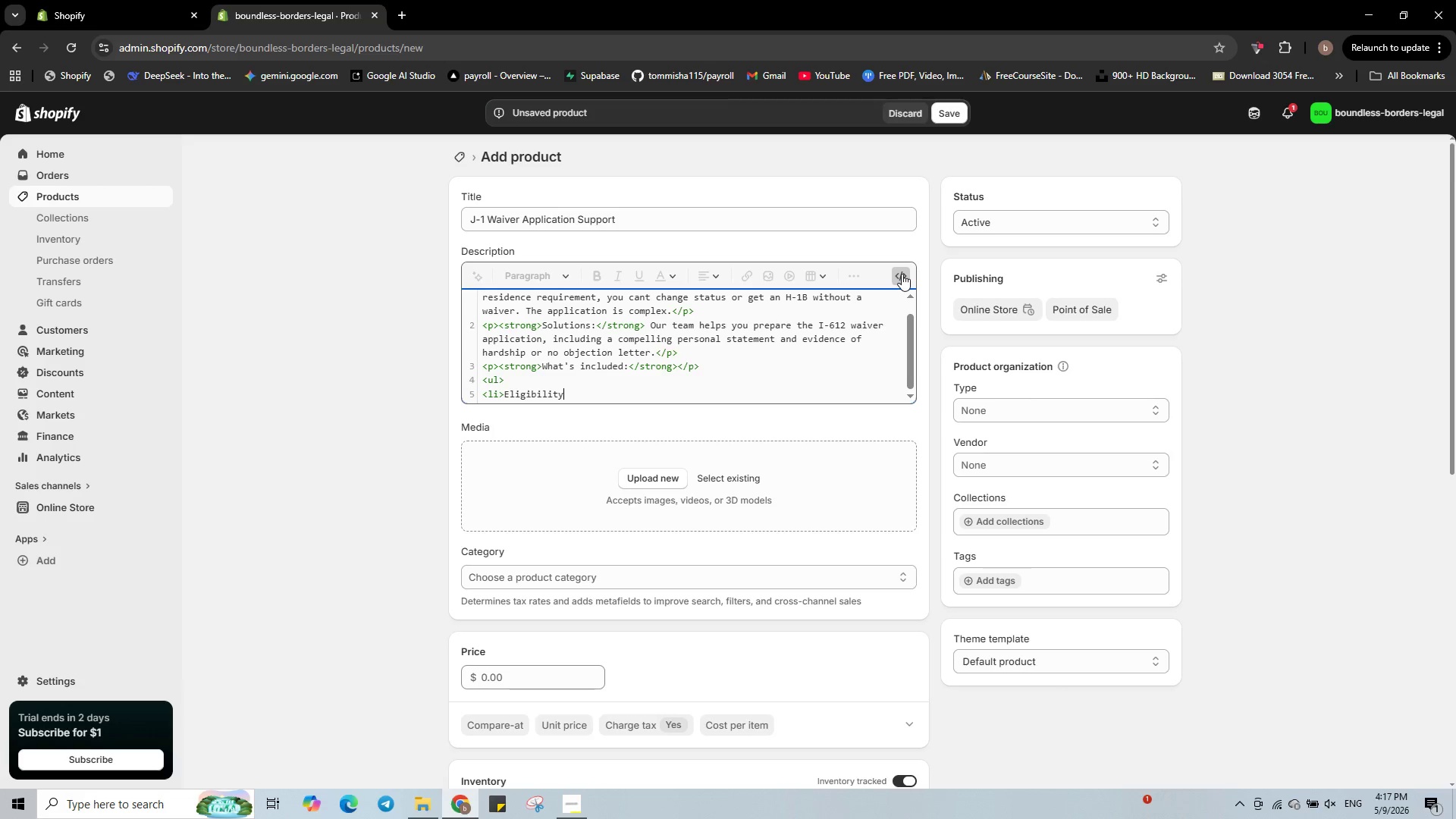 
key(ArrowRight)
 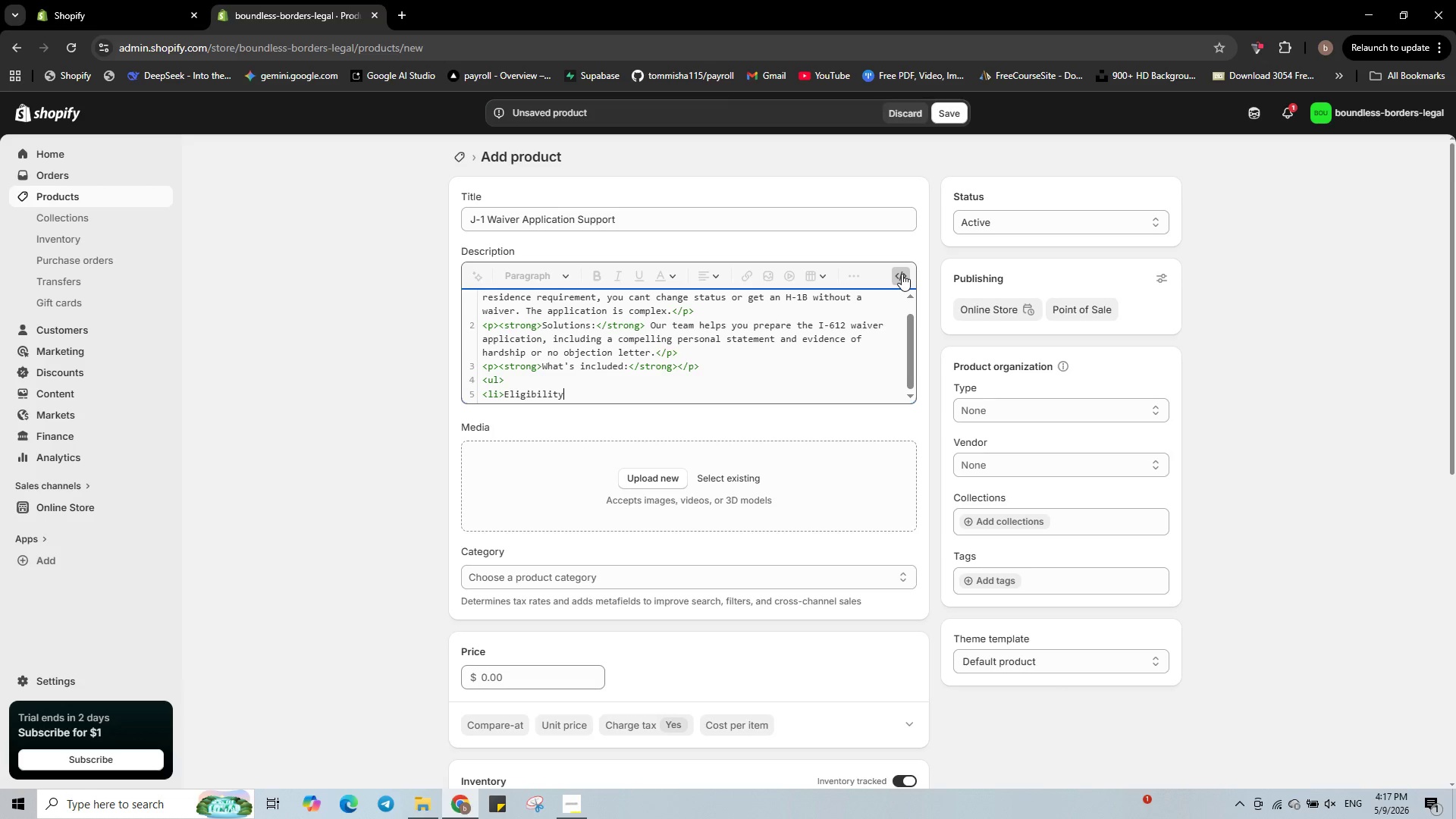 
type( assessement for wai)
 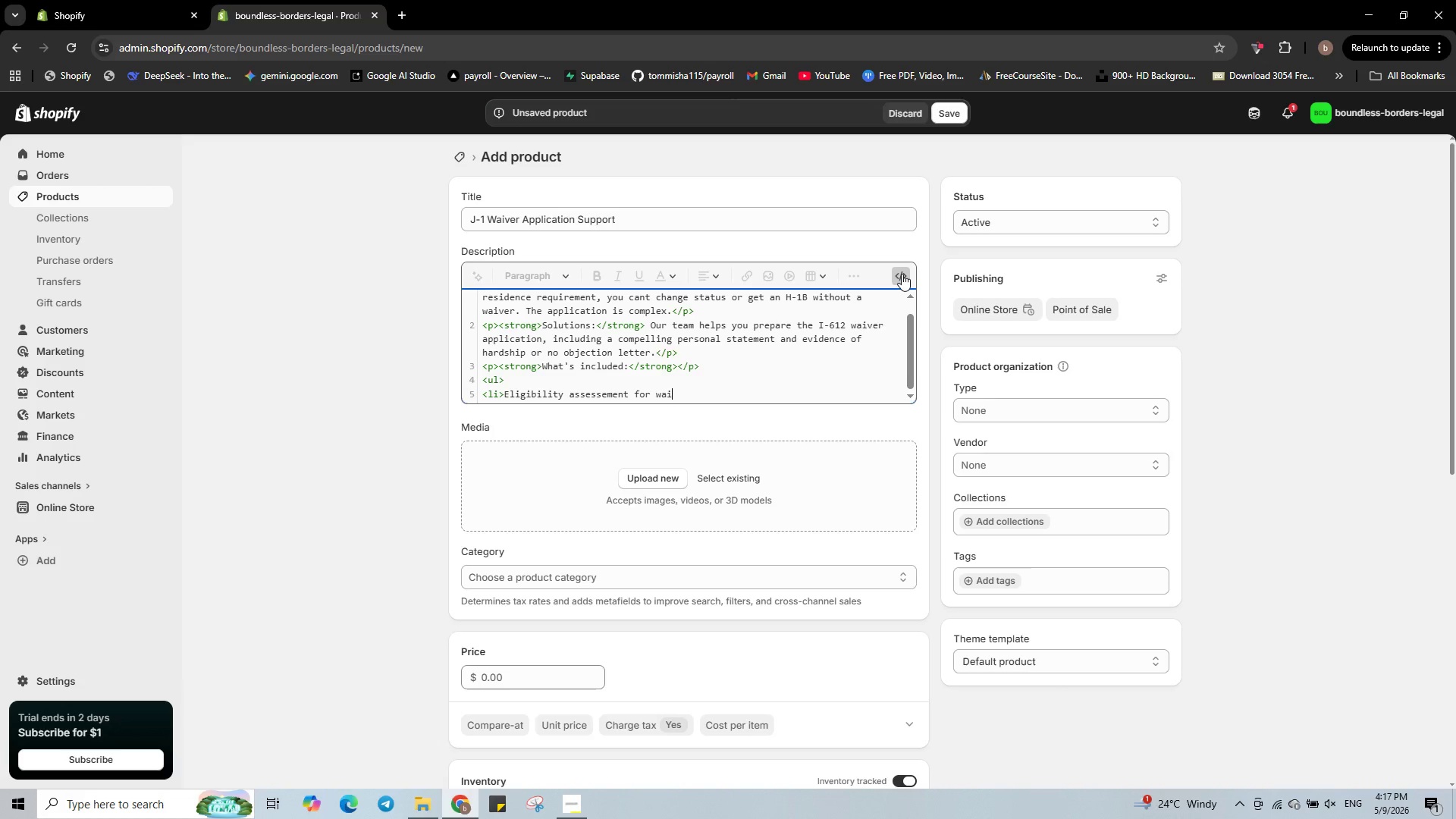 
wait(5.33)
 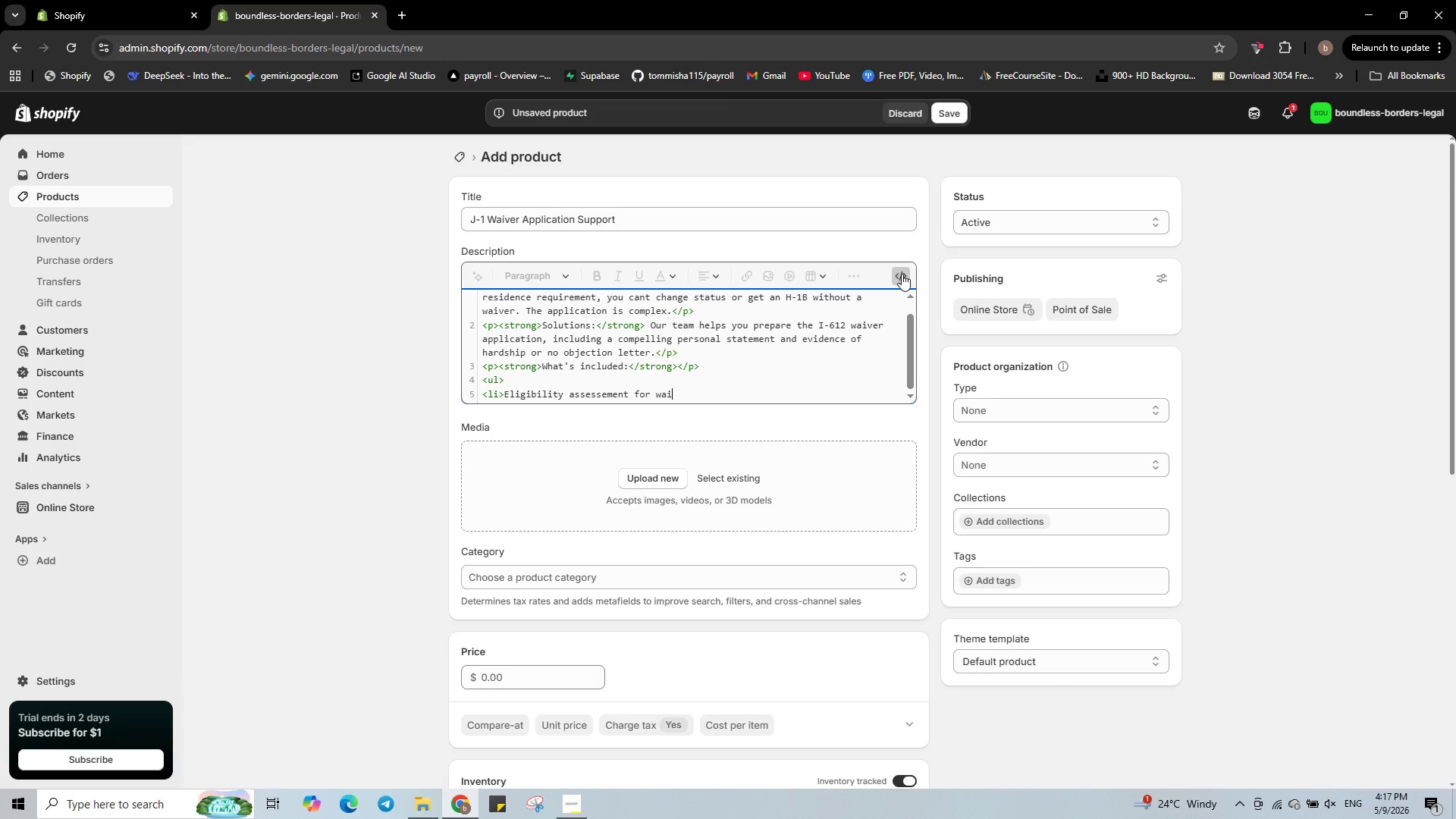 
type(ver grounds</li>)
 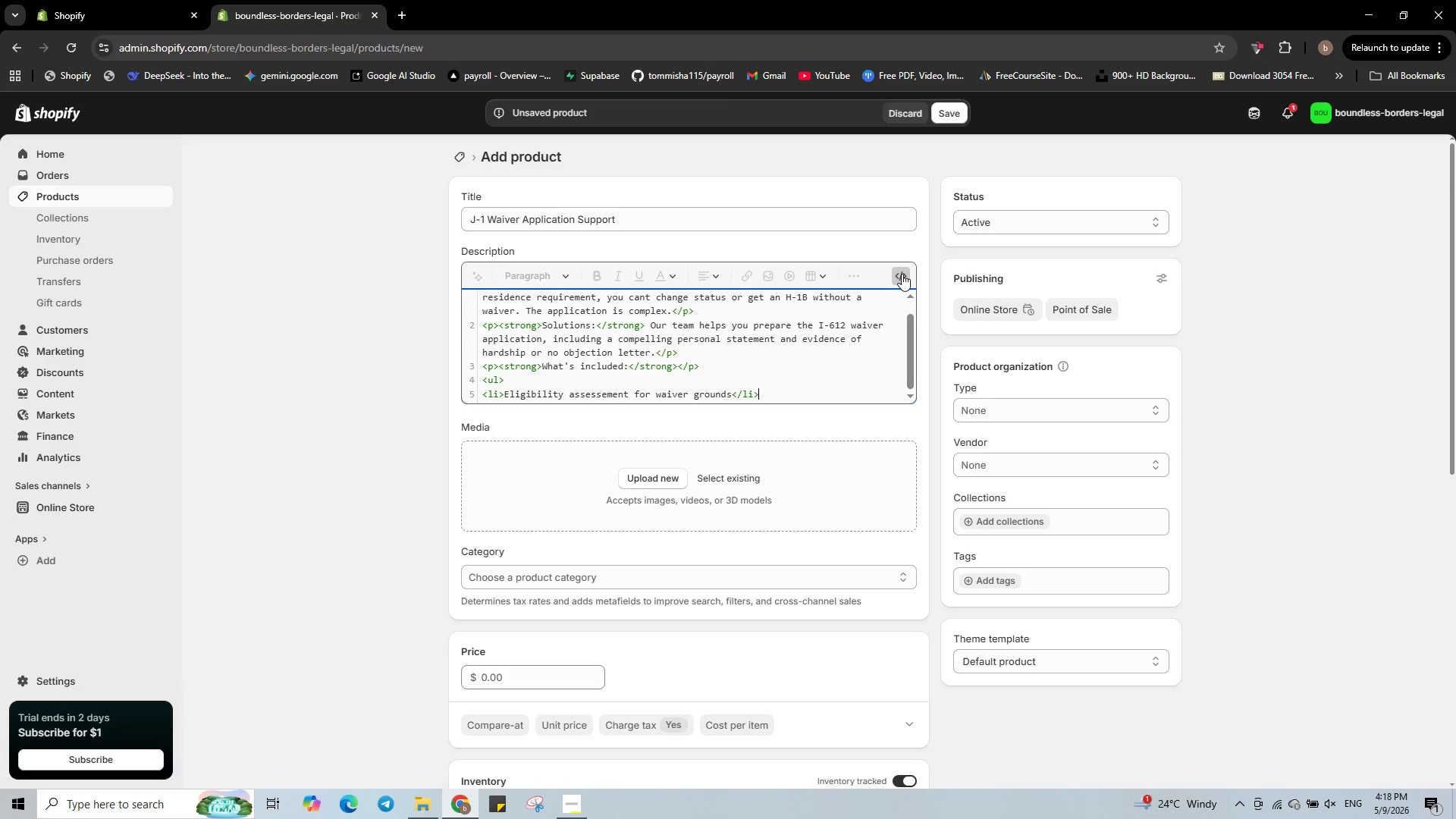 
key(Enter)
 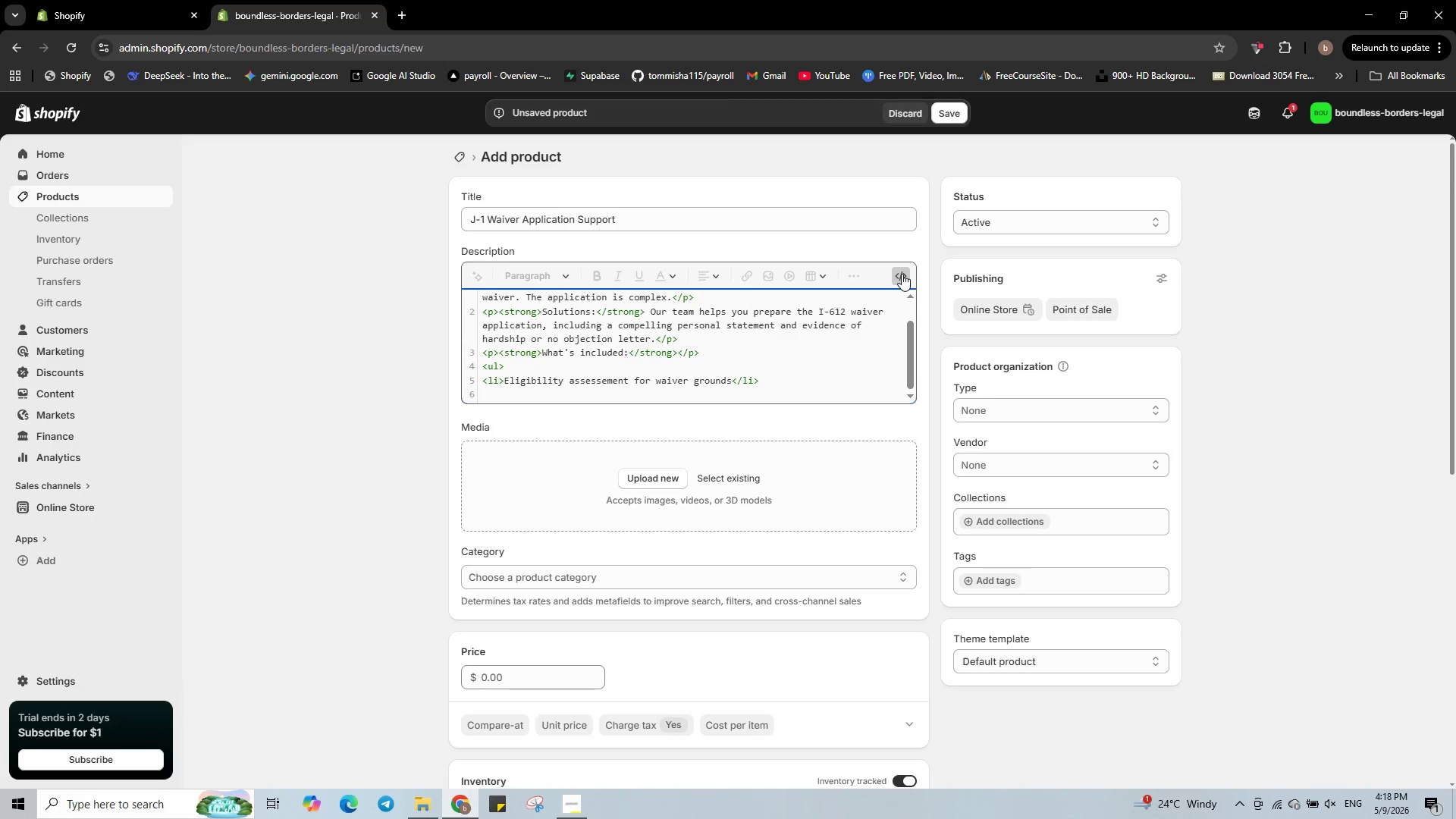 
type(<li>Dt)
key(Backspace)
type(raft of )
 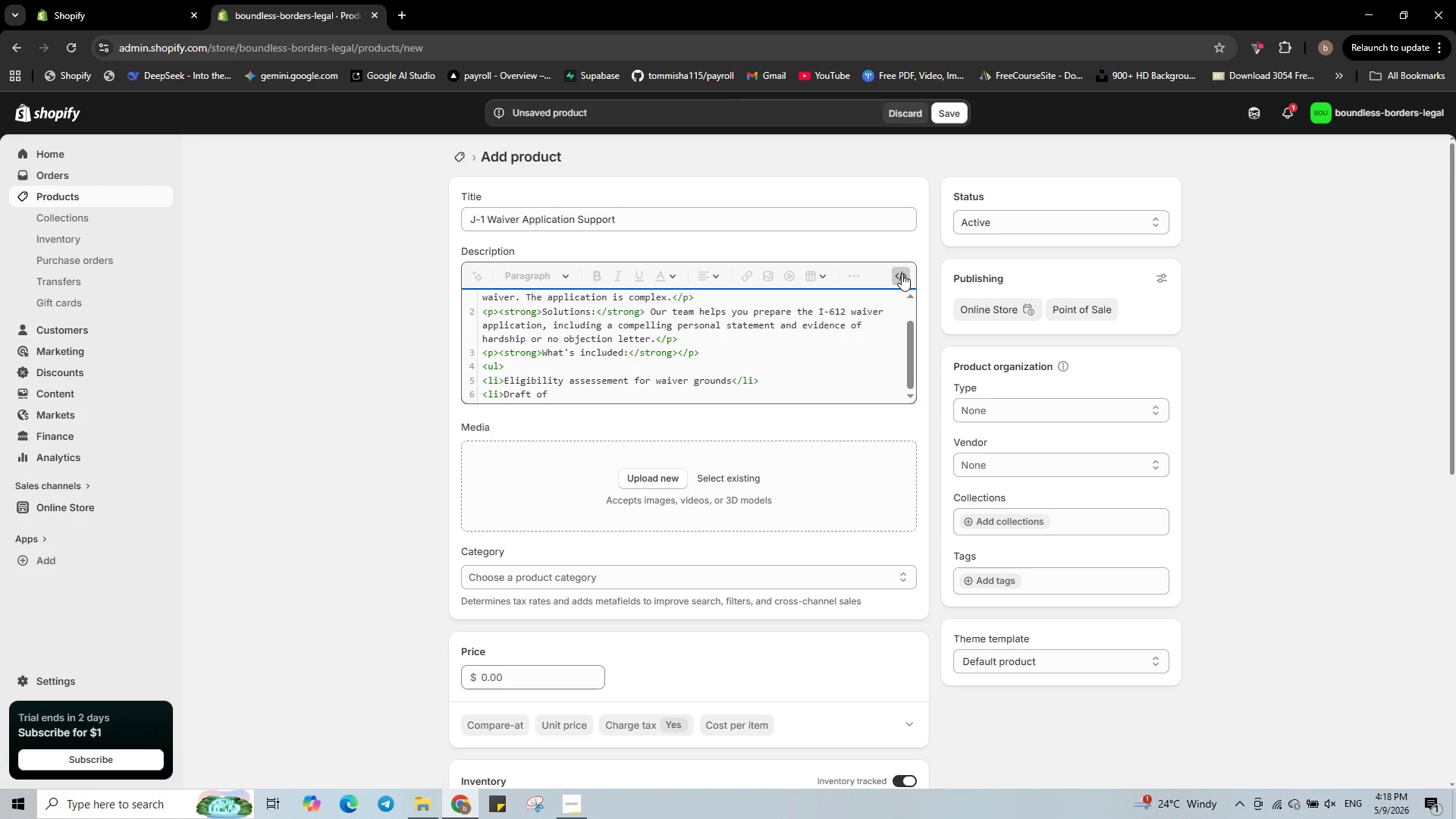 
wait(9.33)
 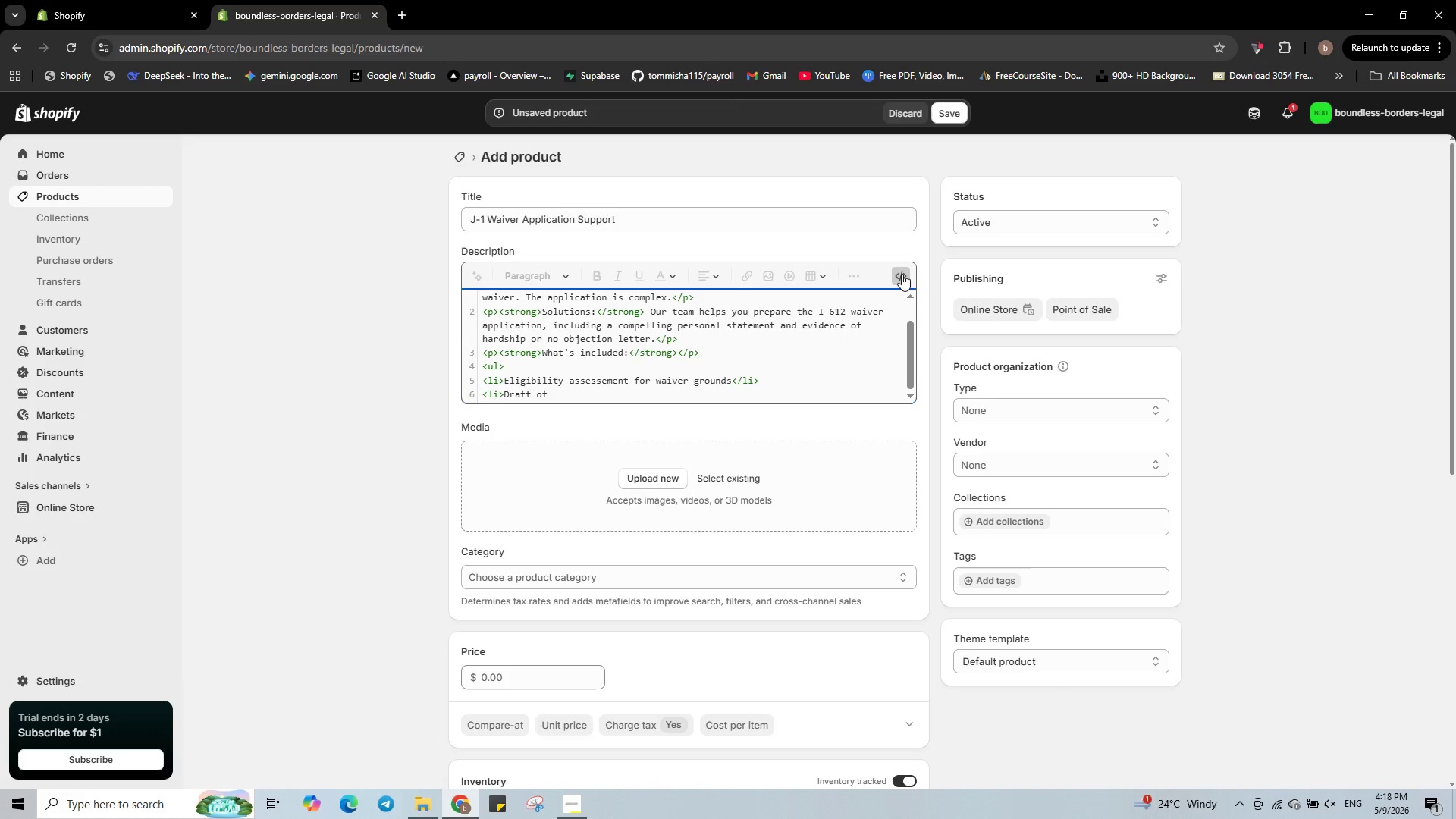 
hold_key(key=ShiftLeft, duration=0.61)
 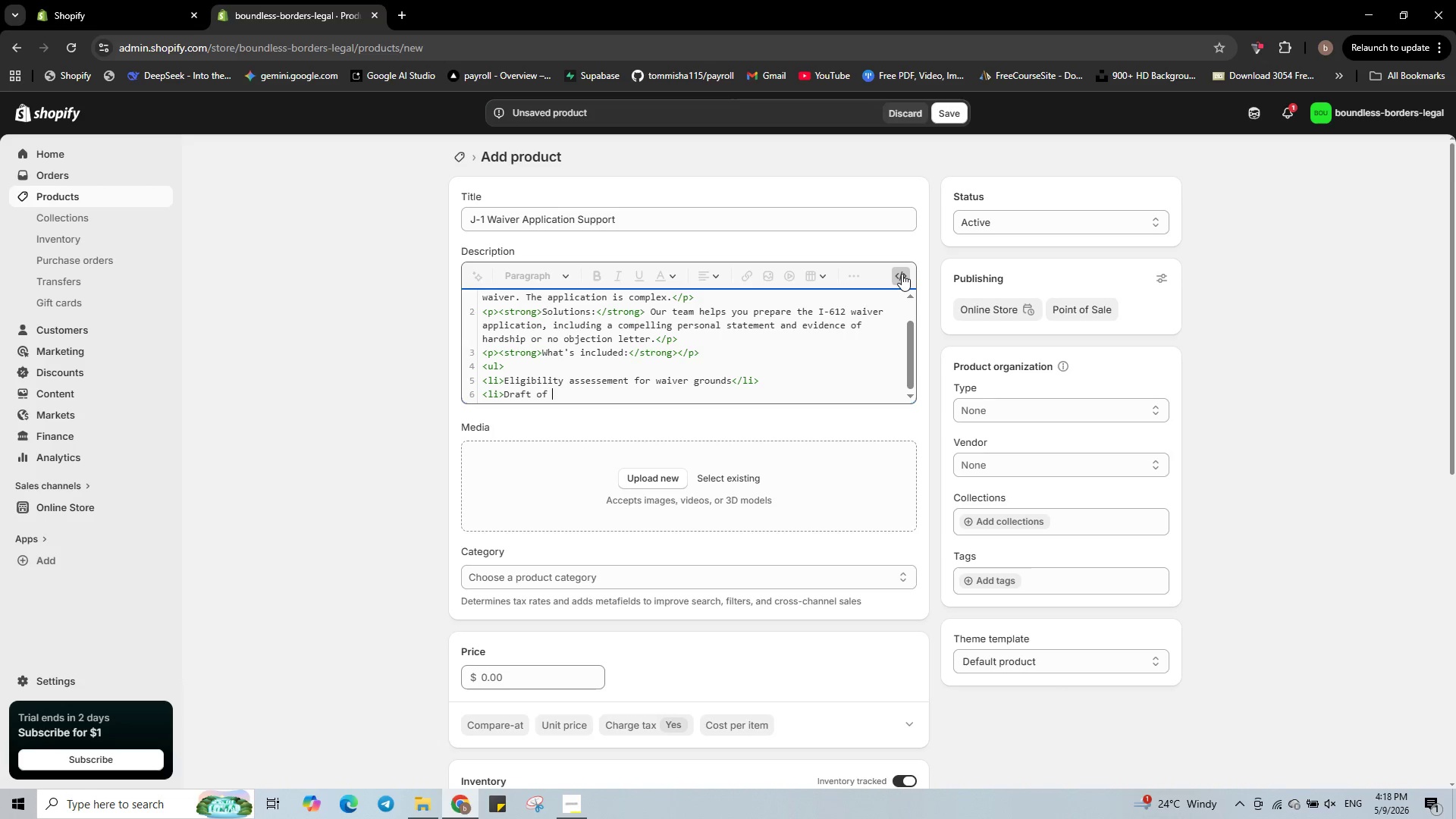 
type(personal statemnt</li>)
 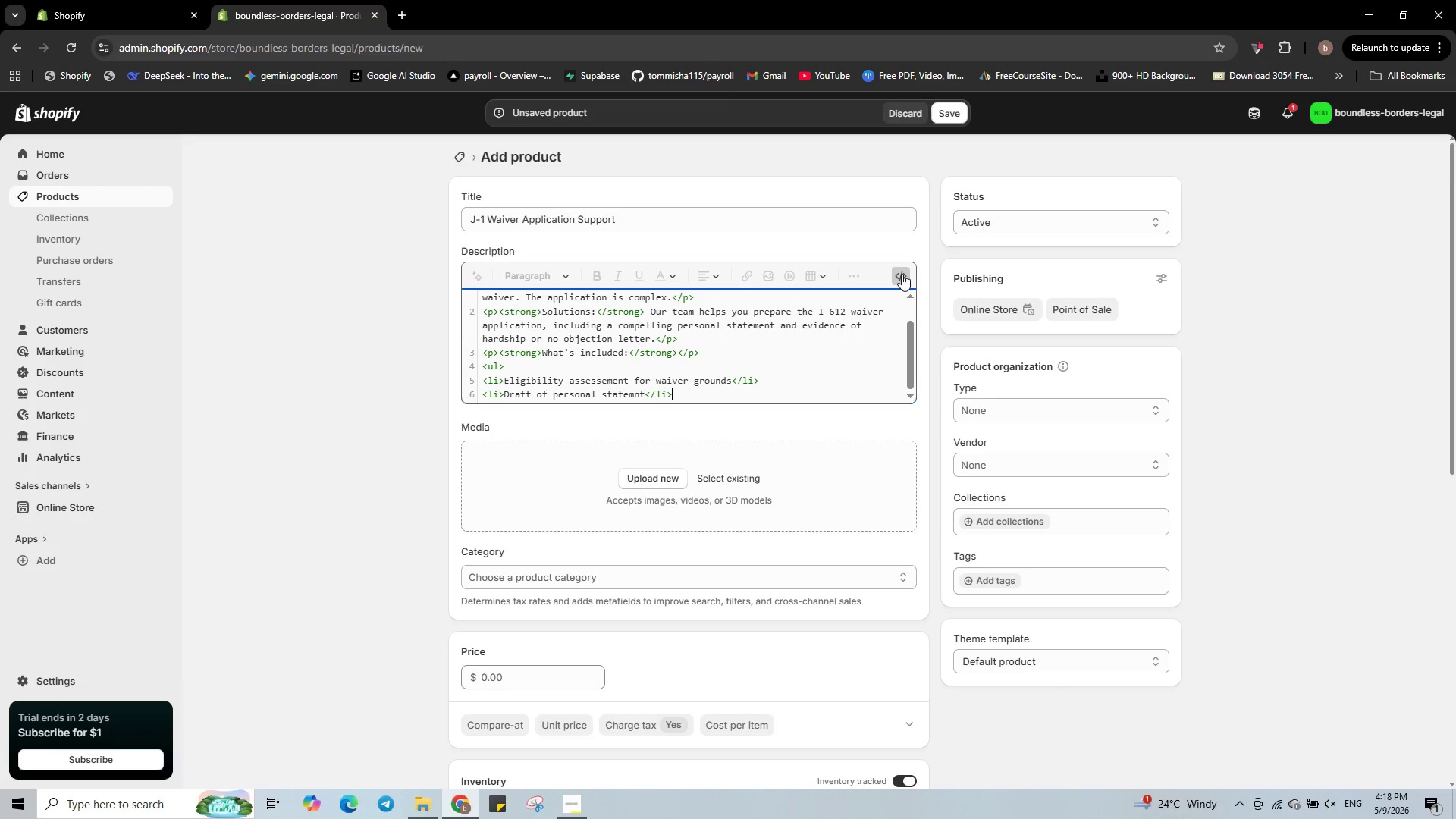 
key(Enter)
 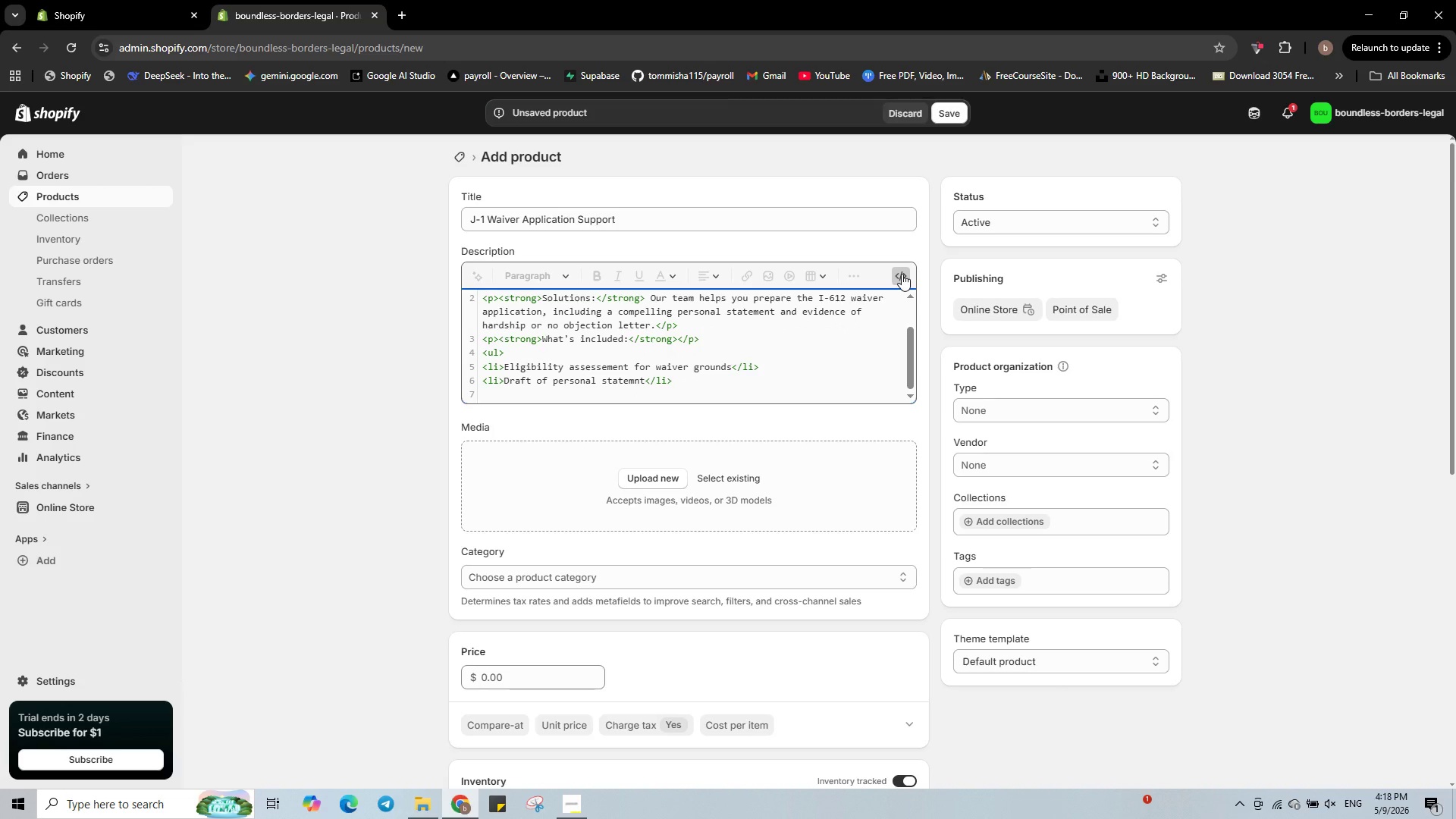 
wait(7.12)
 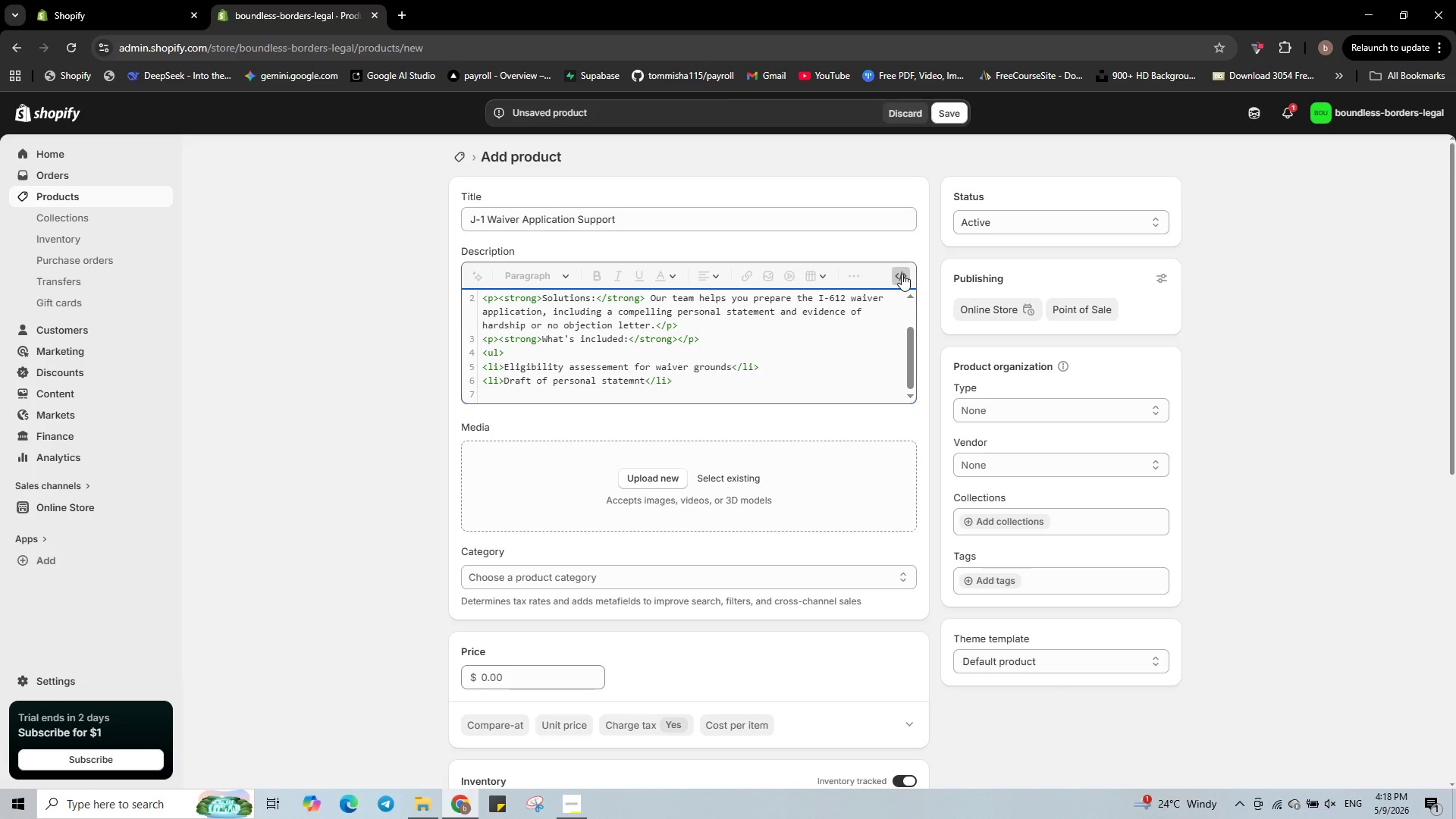 
type(<li>)
 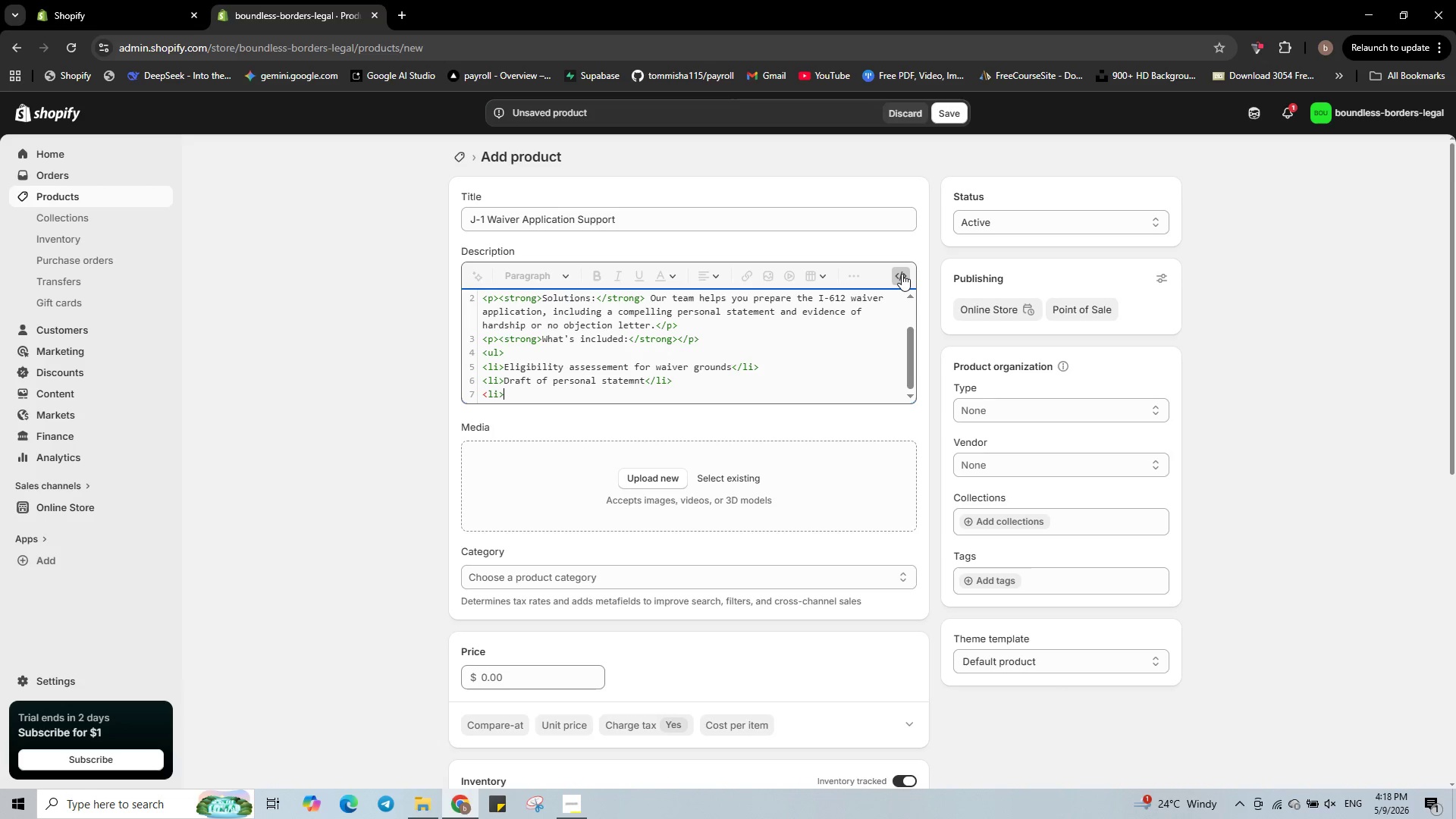 
wait(15.83)
 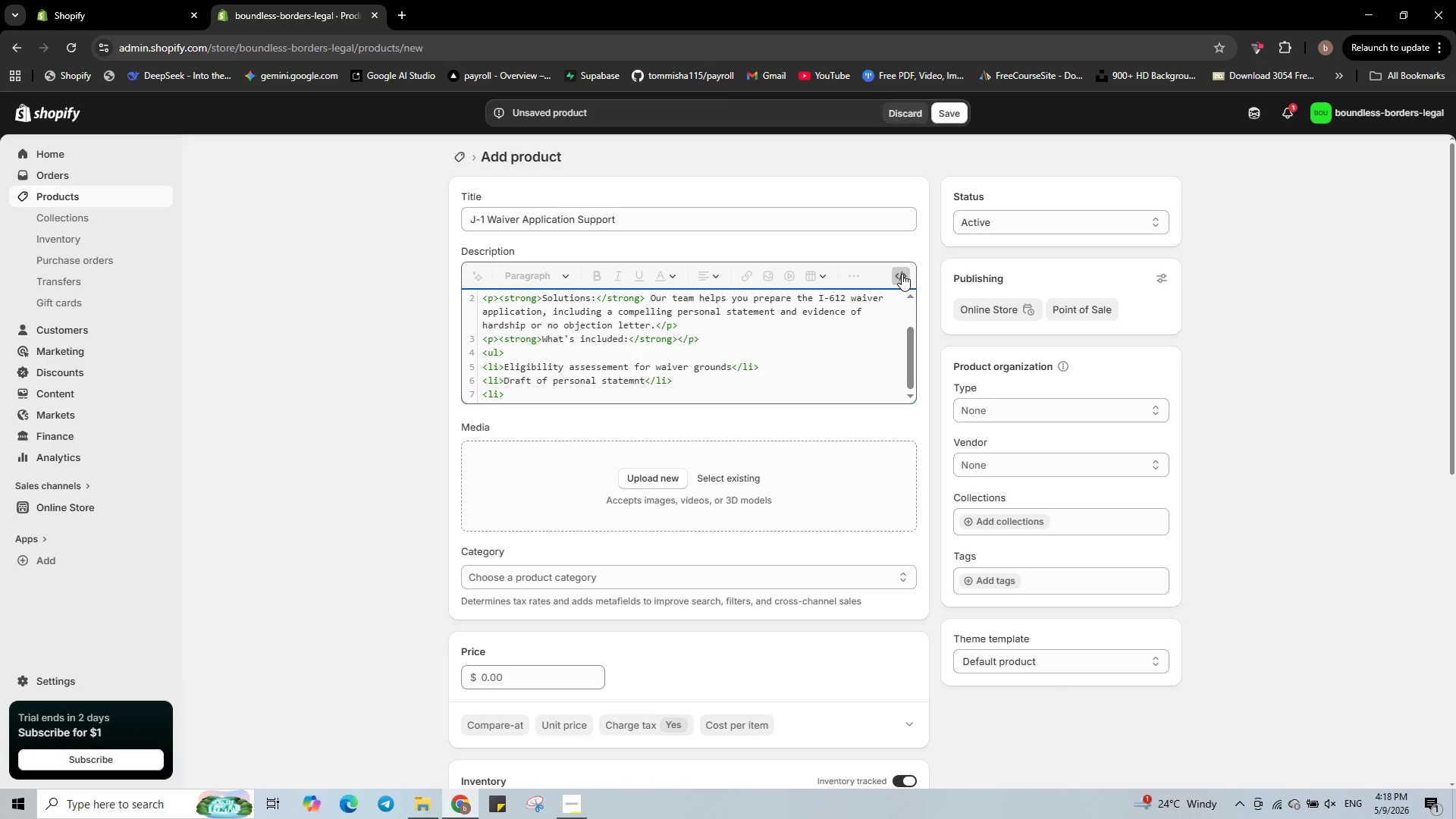 
type(Evidence checklist (proof of)
 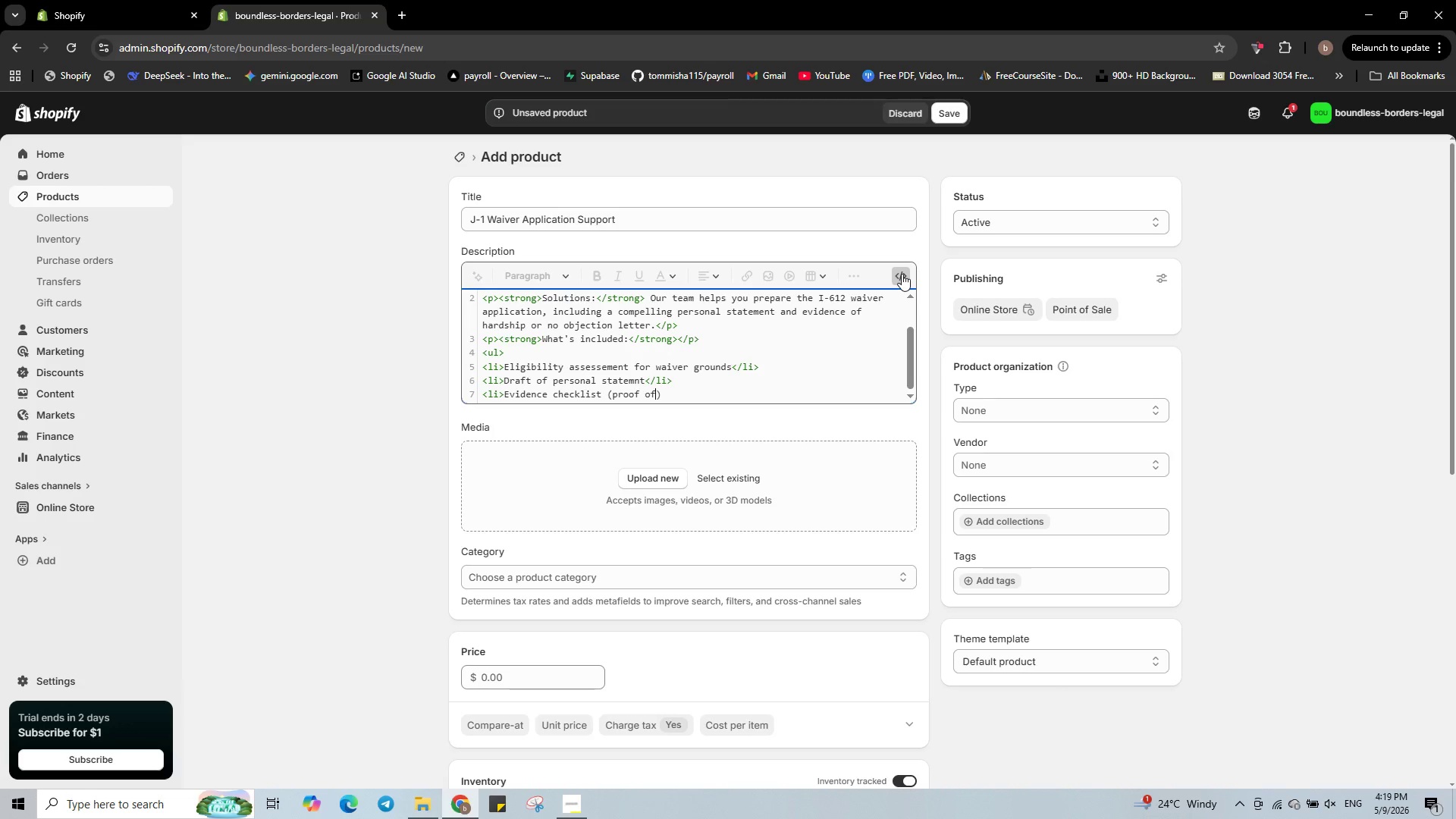 
wait(6.89)
 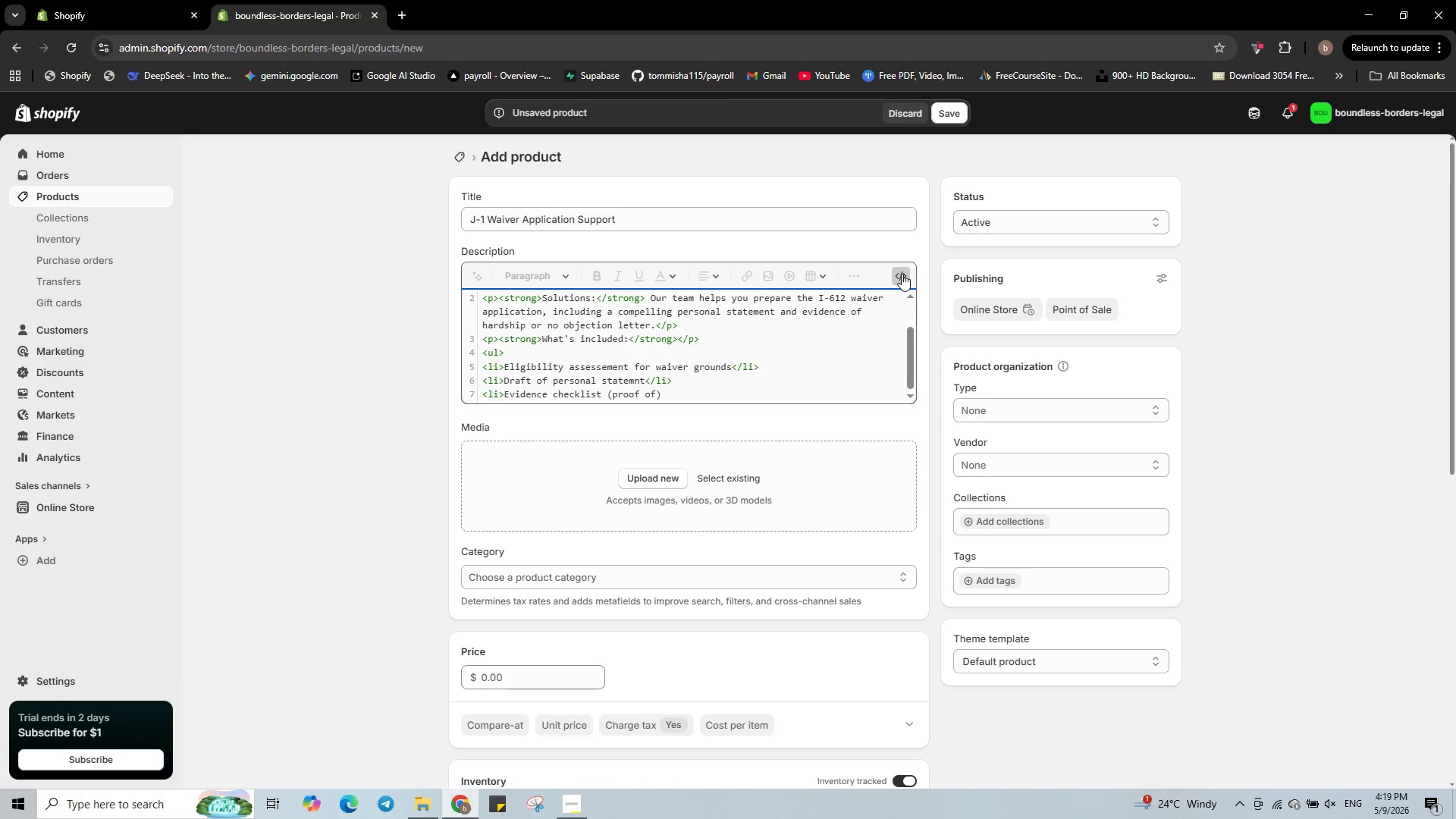 
key(Space)
 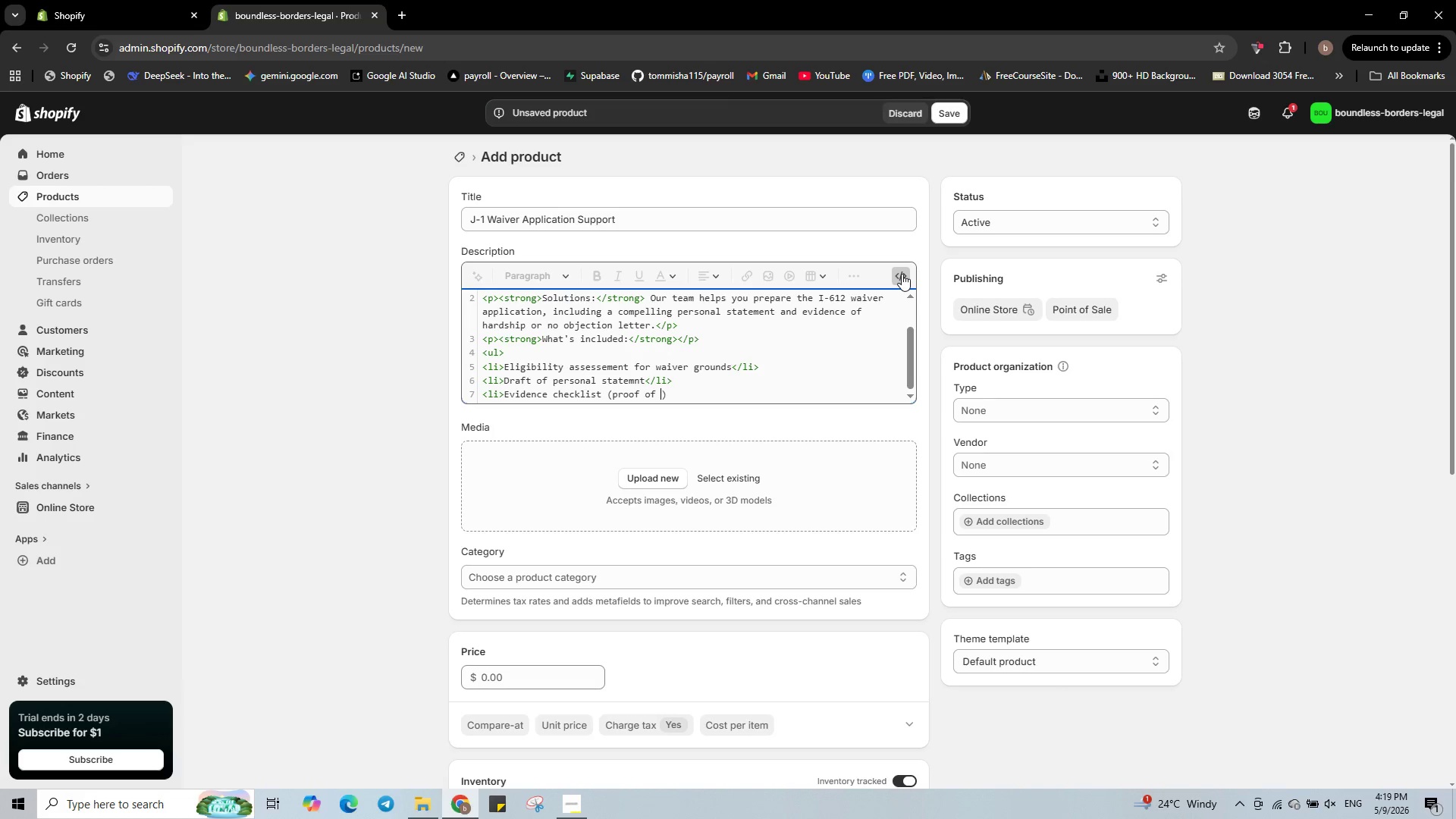 
type(ties, hardship, etc.)
 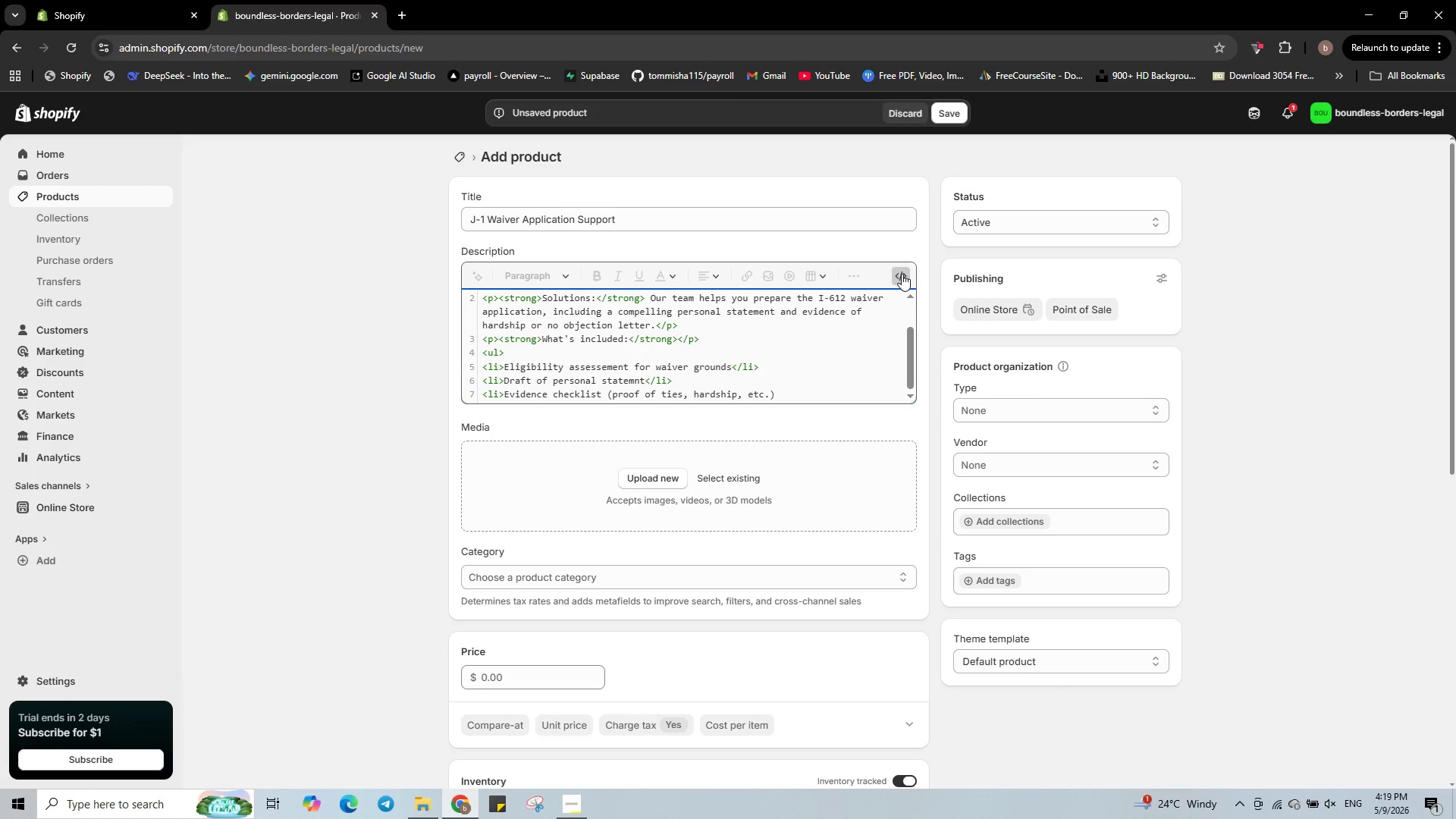 
key(ArrowRight)
 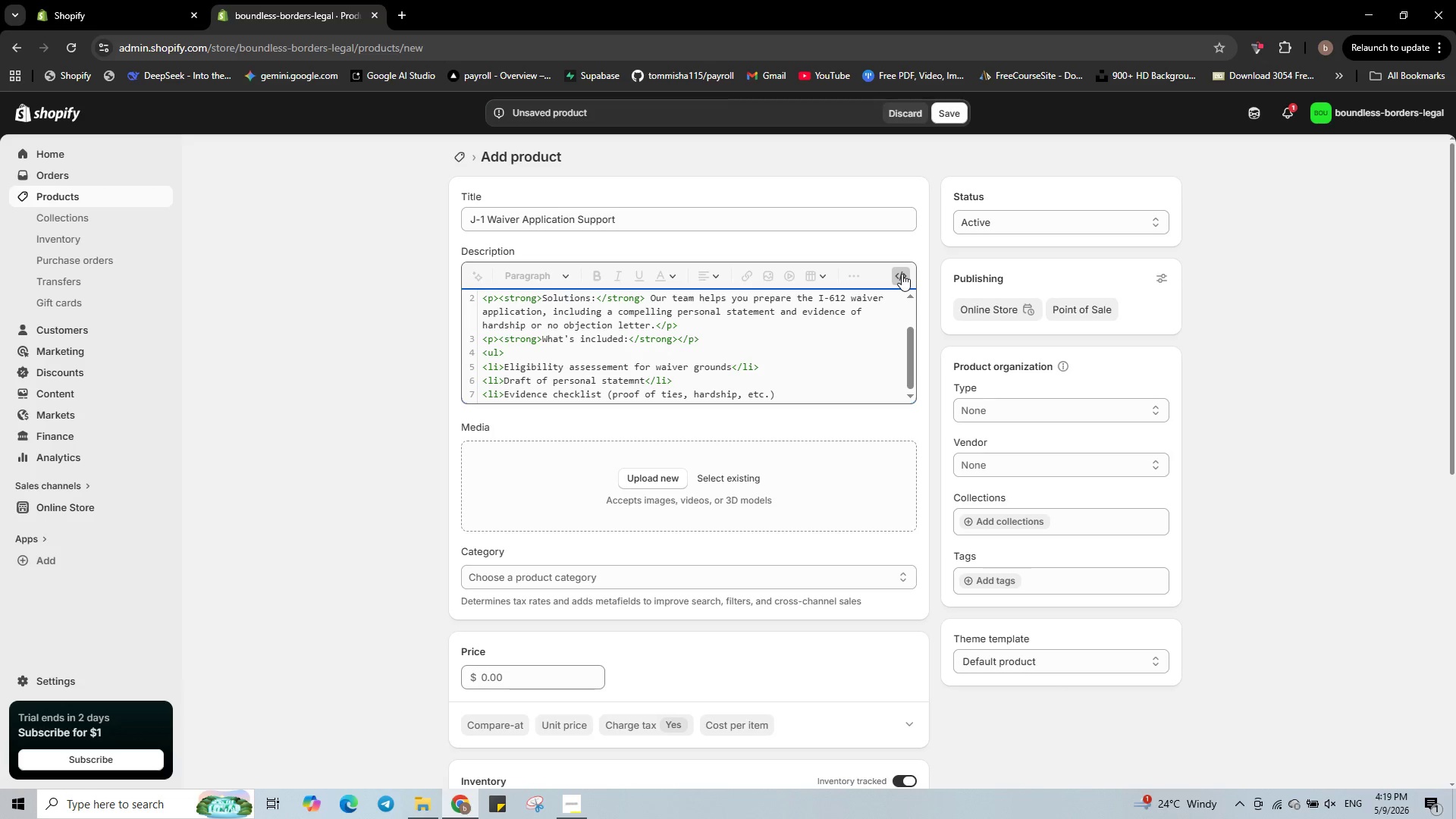 
type(</li.)
 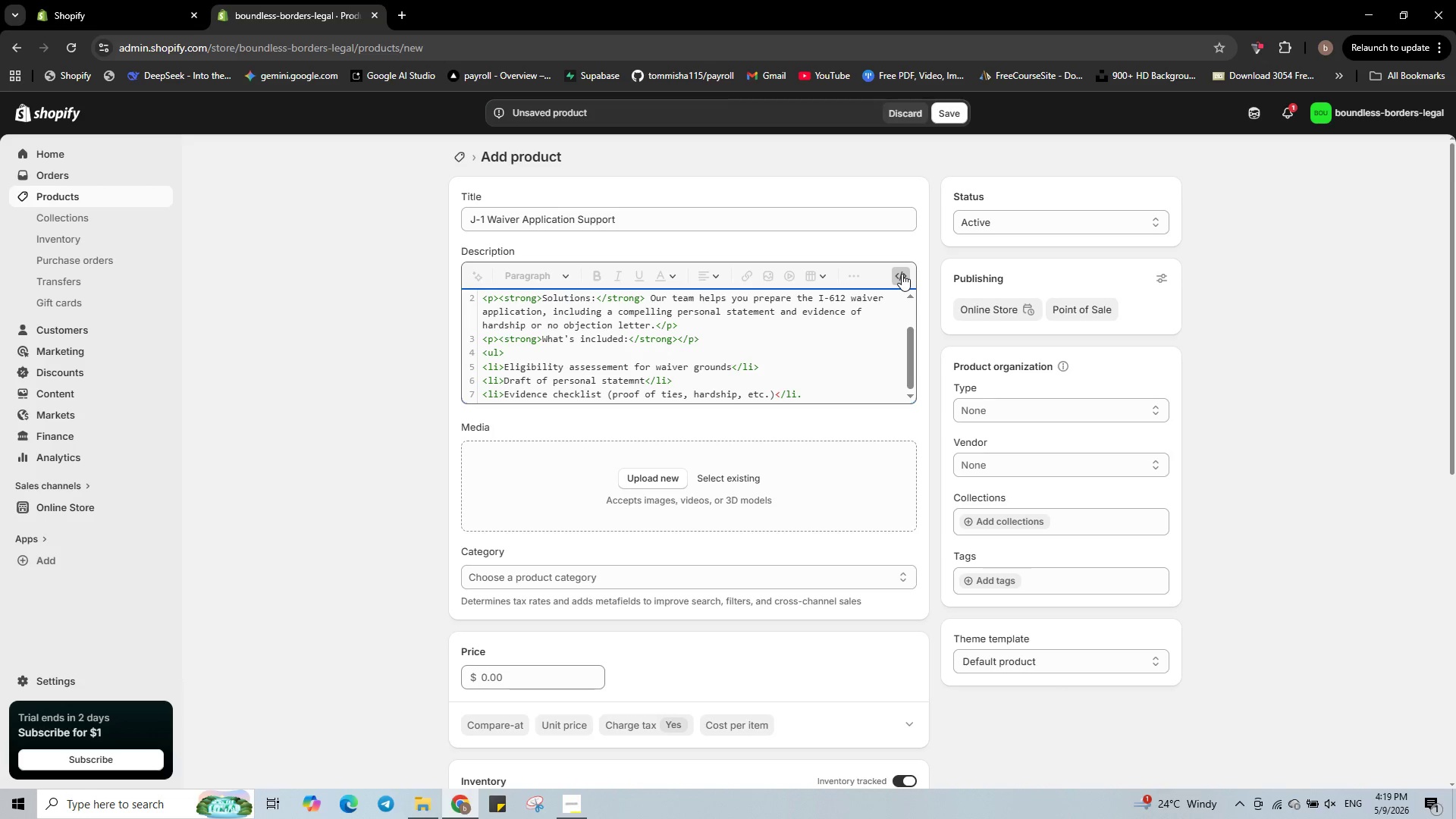 
key(Enter)
 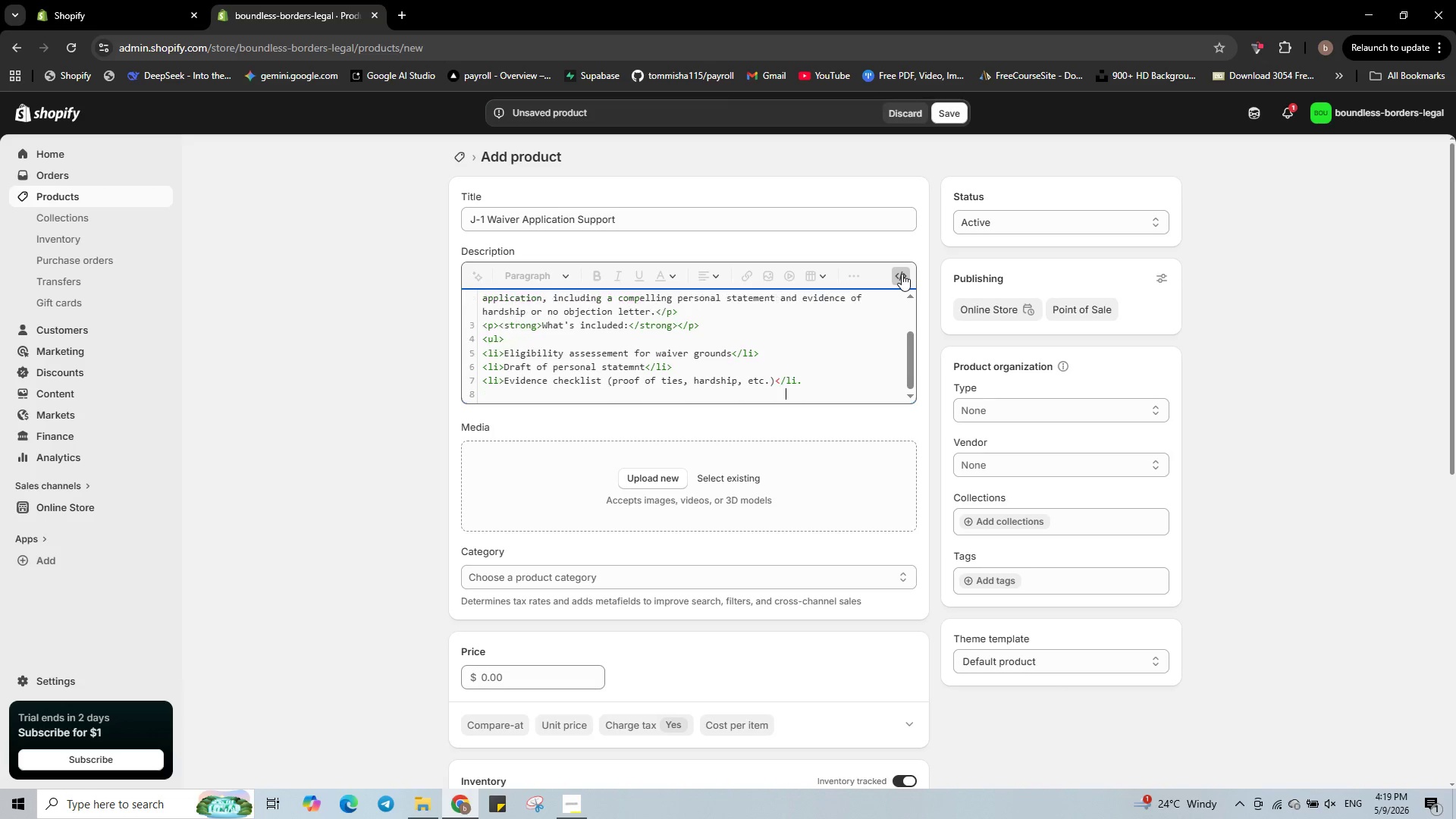 
type(<li>)
 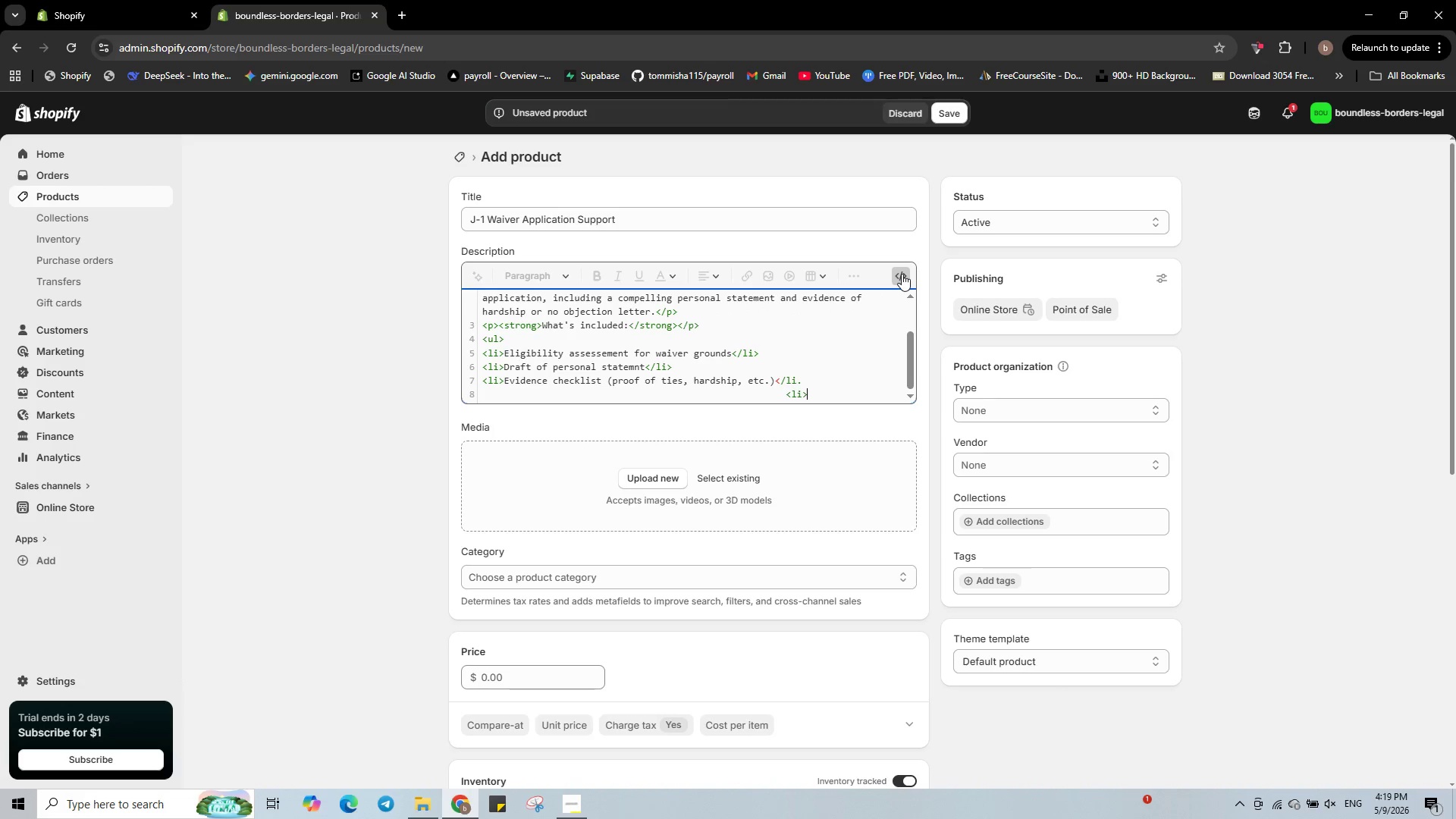 
key(Backspace)
 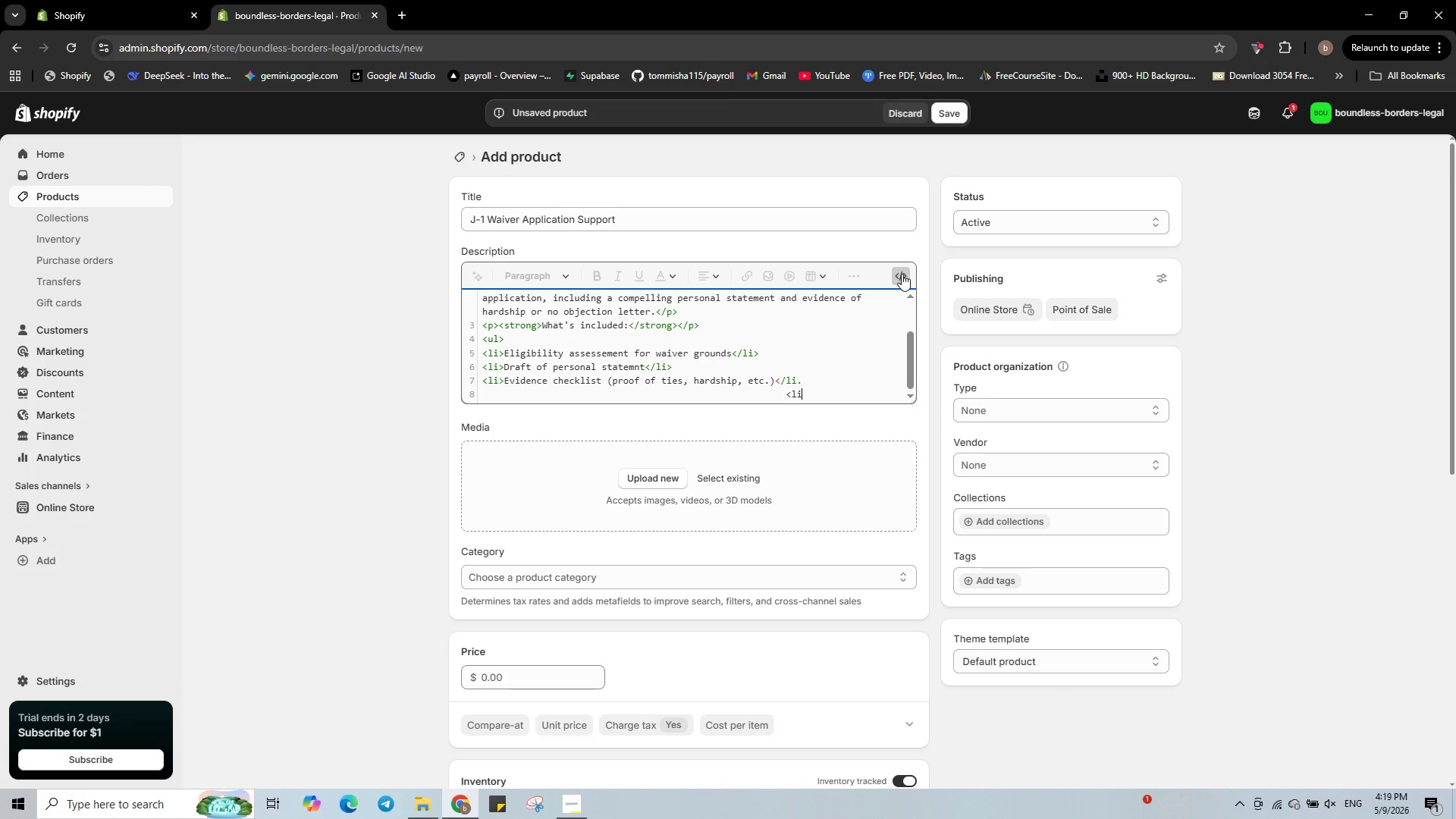 
key(Backspace)
 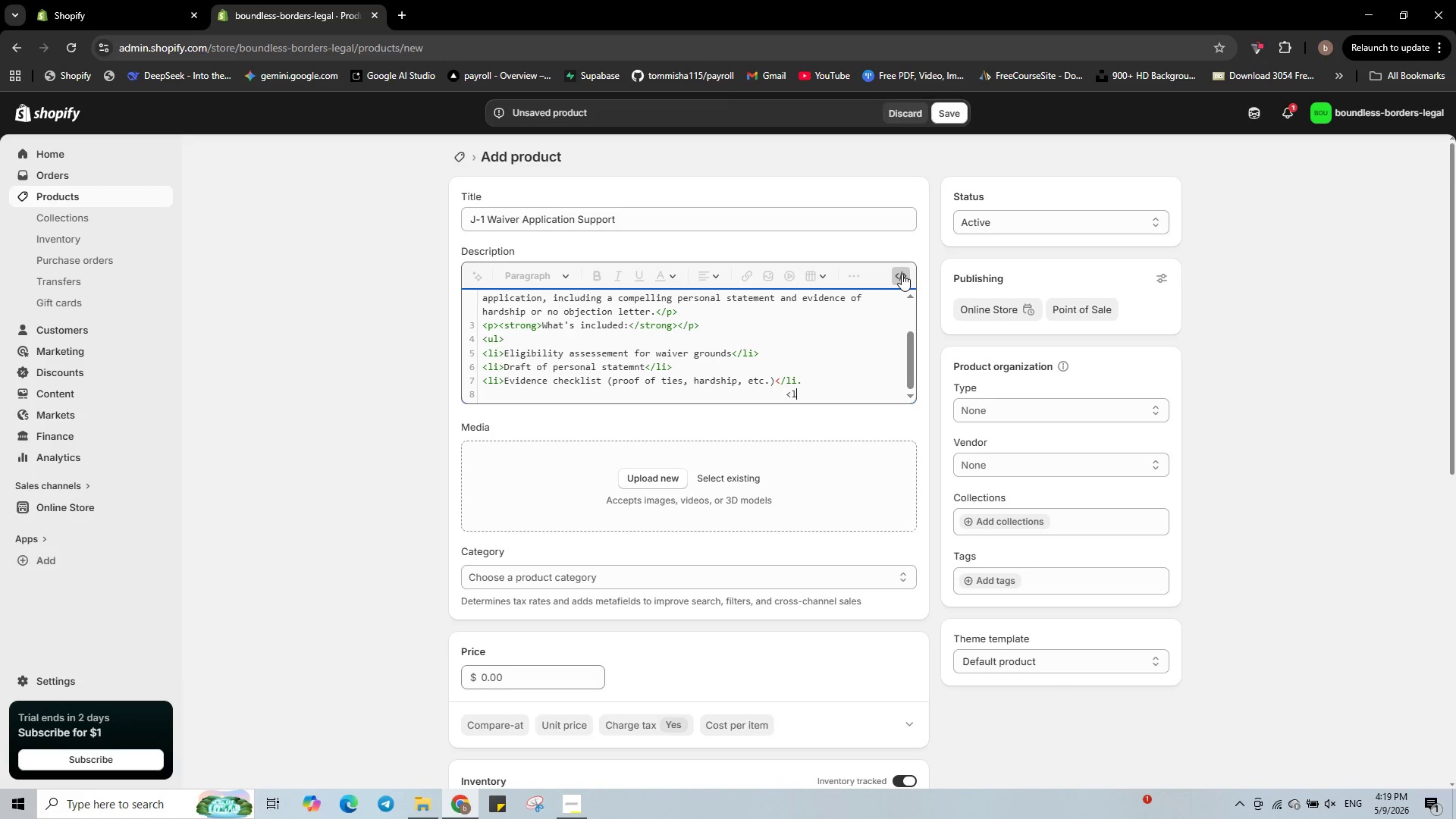 
key(Backspace)
 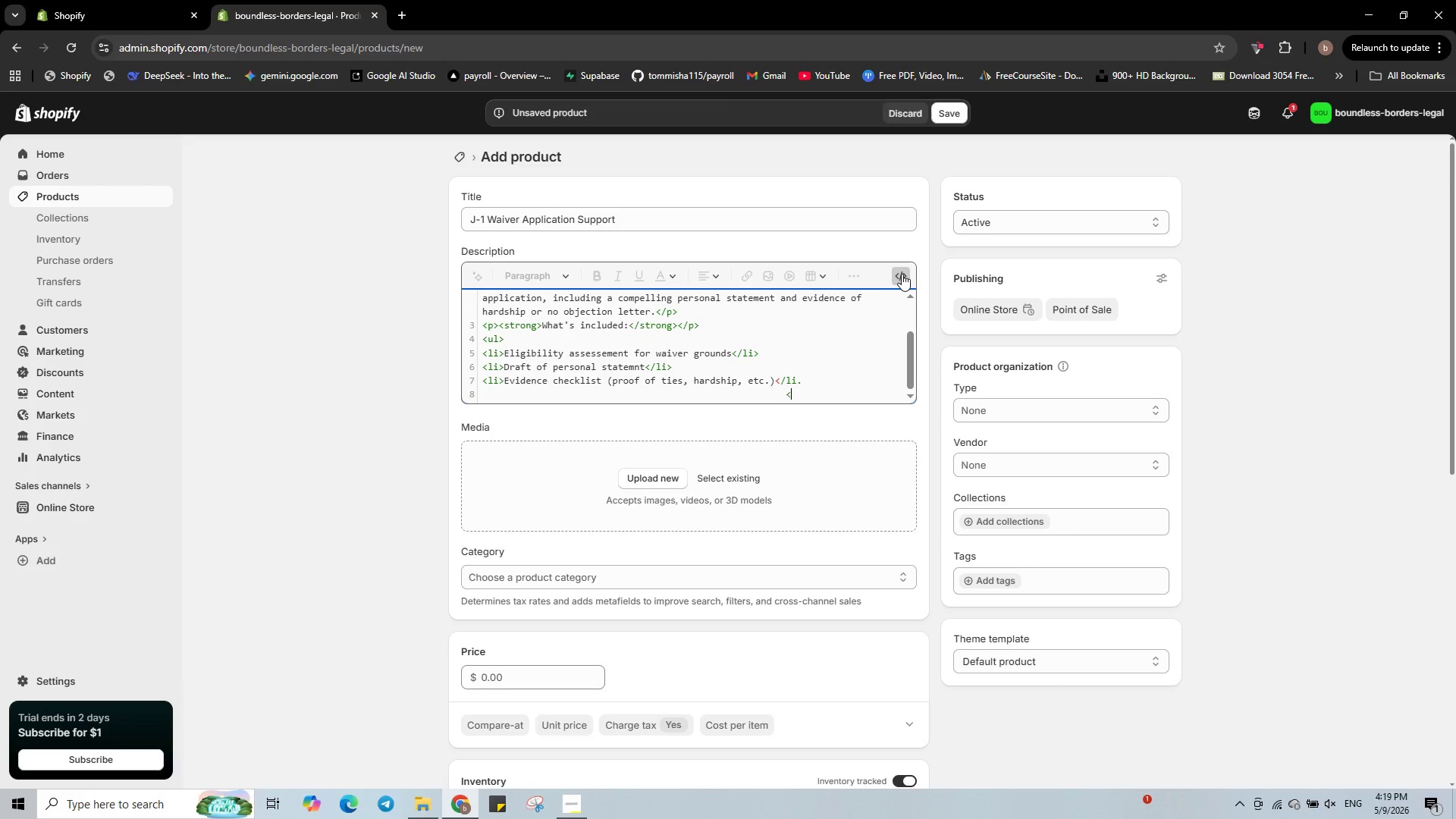 
key(Backspace)
 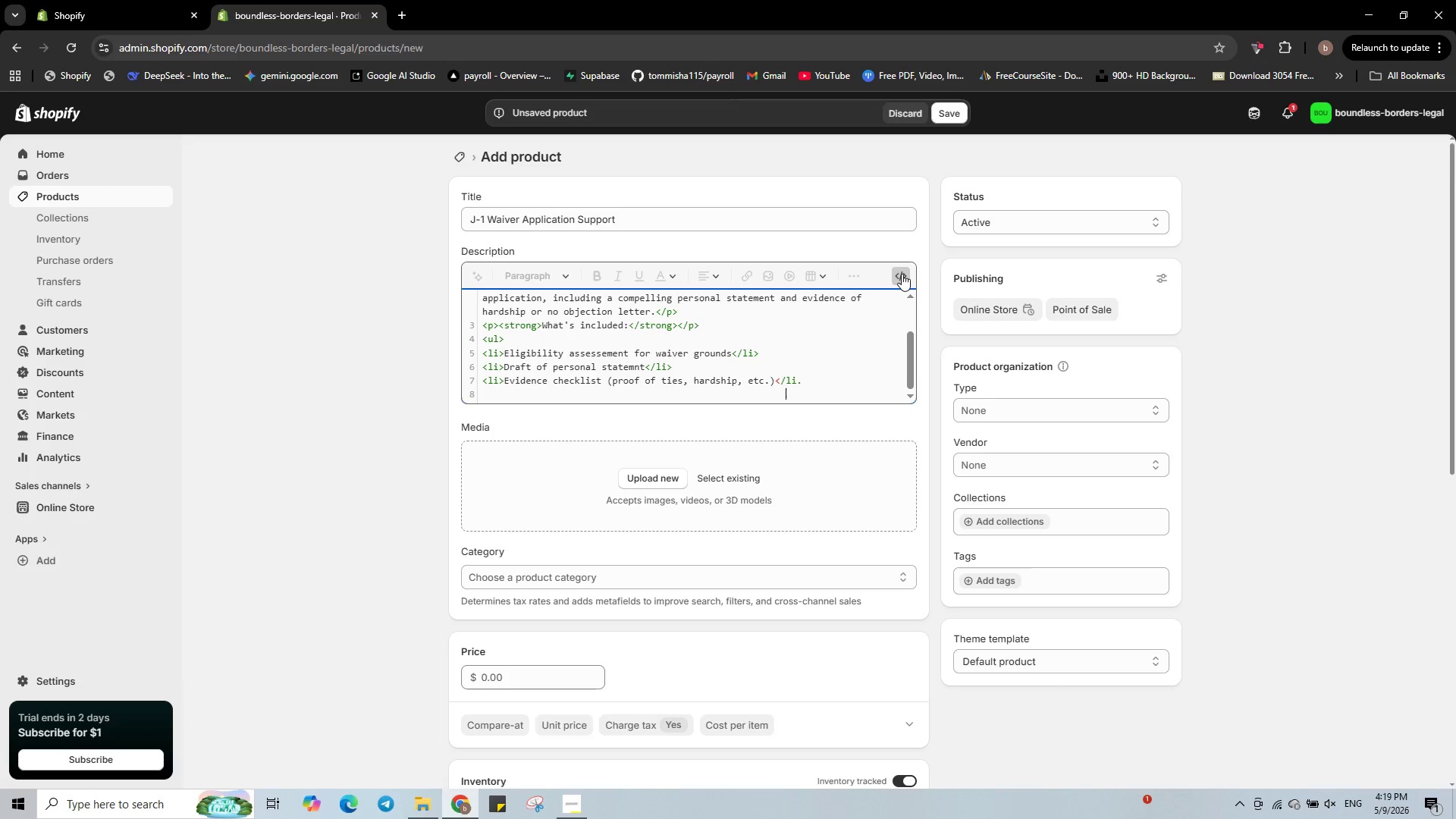 
key(Backspace)
 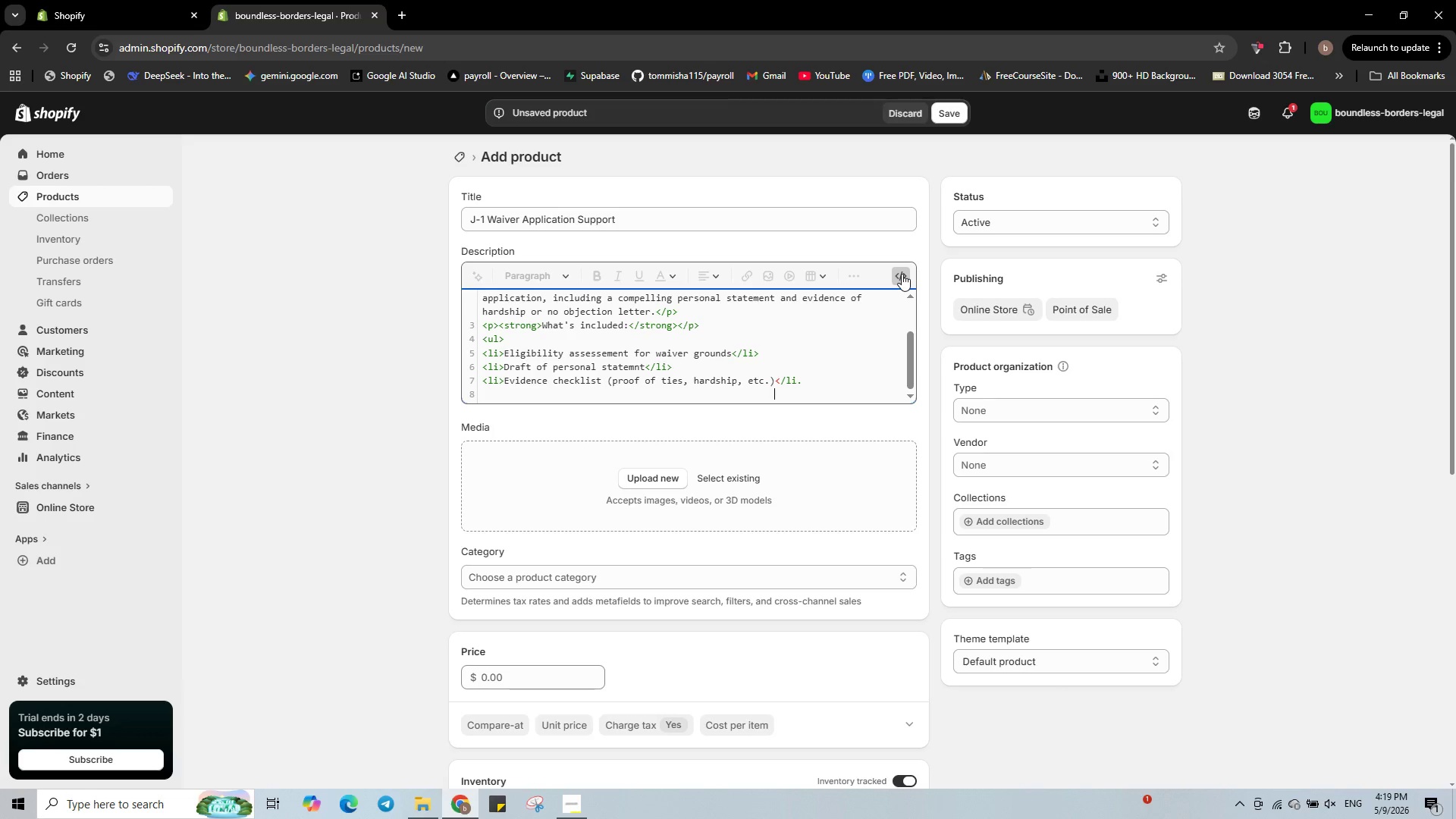 
key(Backspace)
 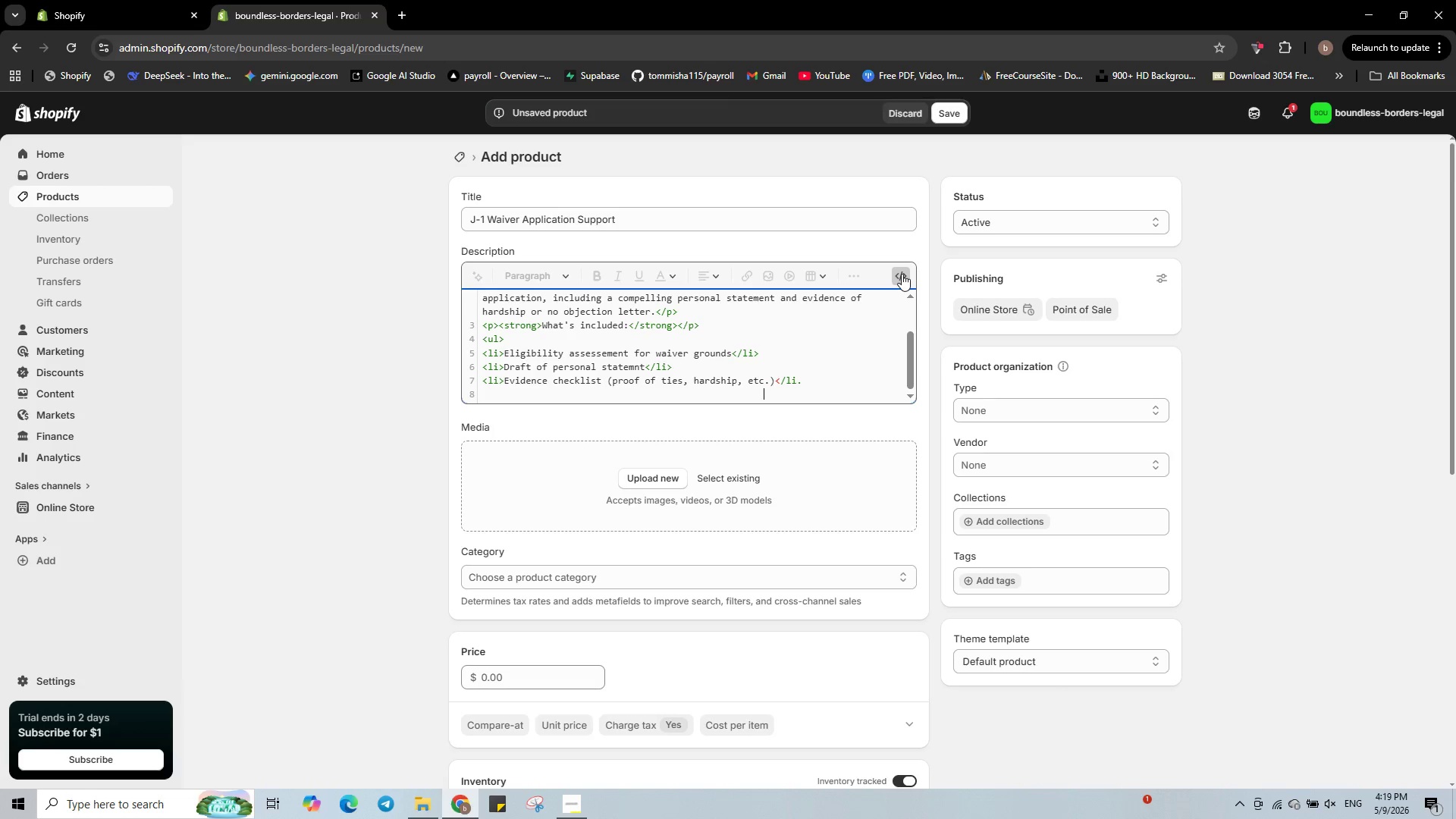 
key(Backspace)
 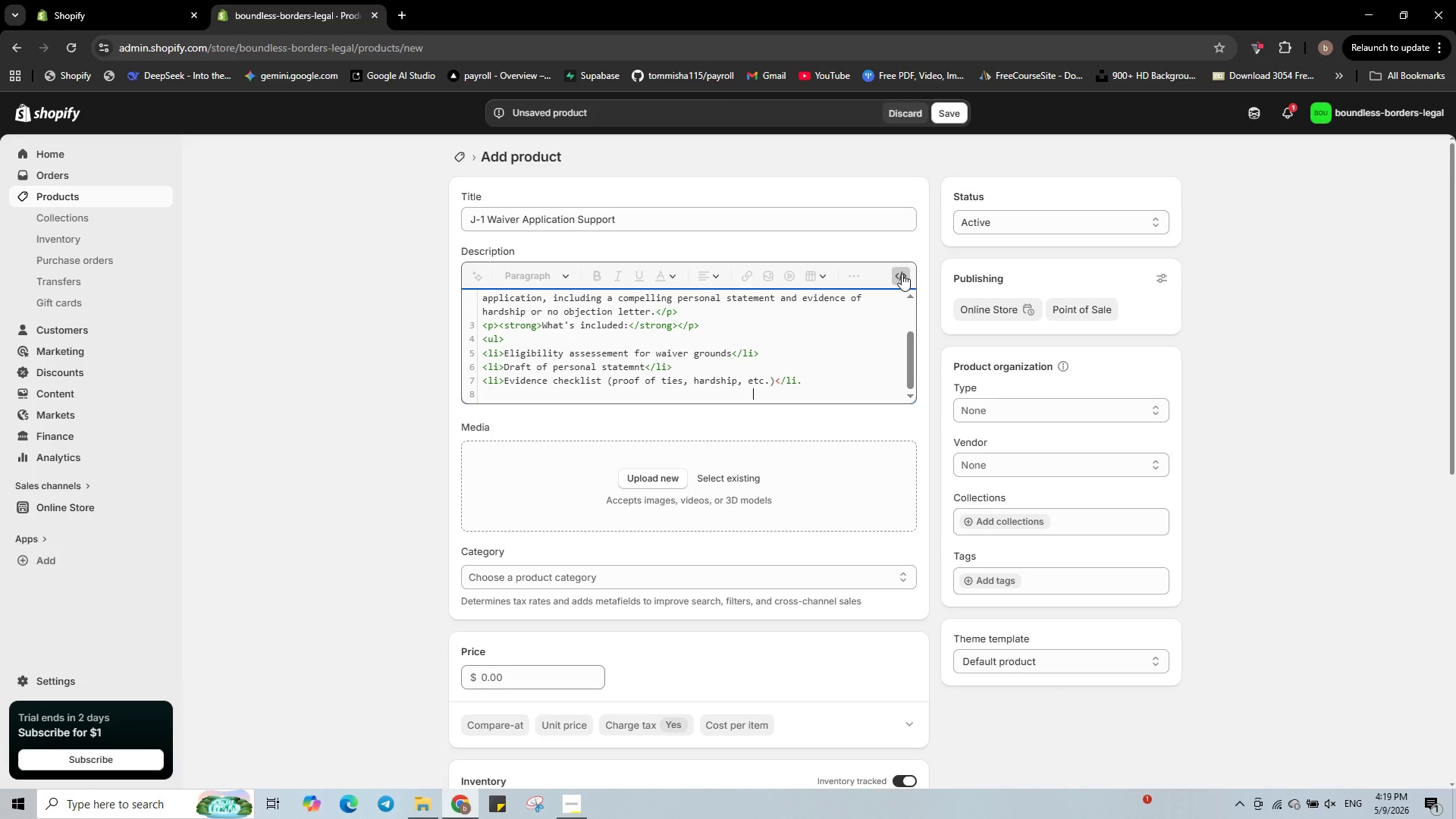 
key(Backspace)
 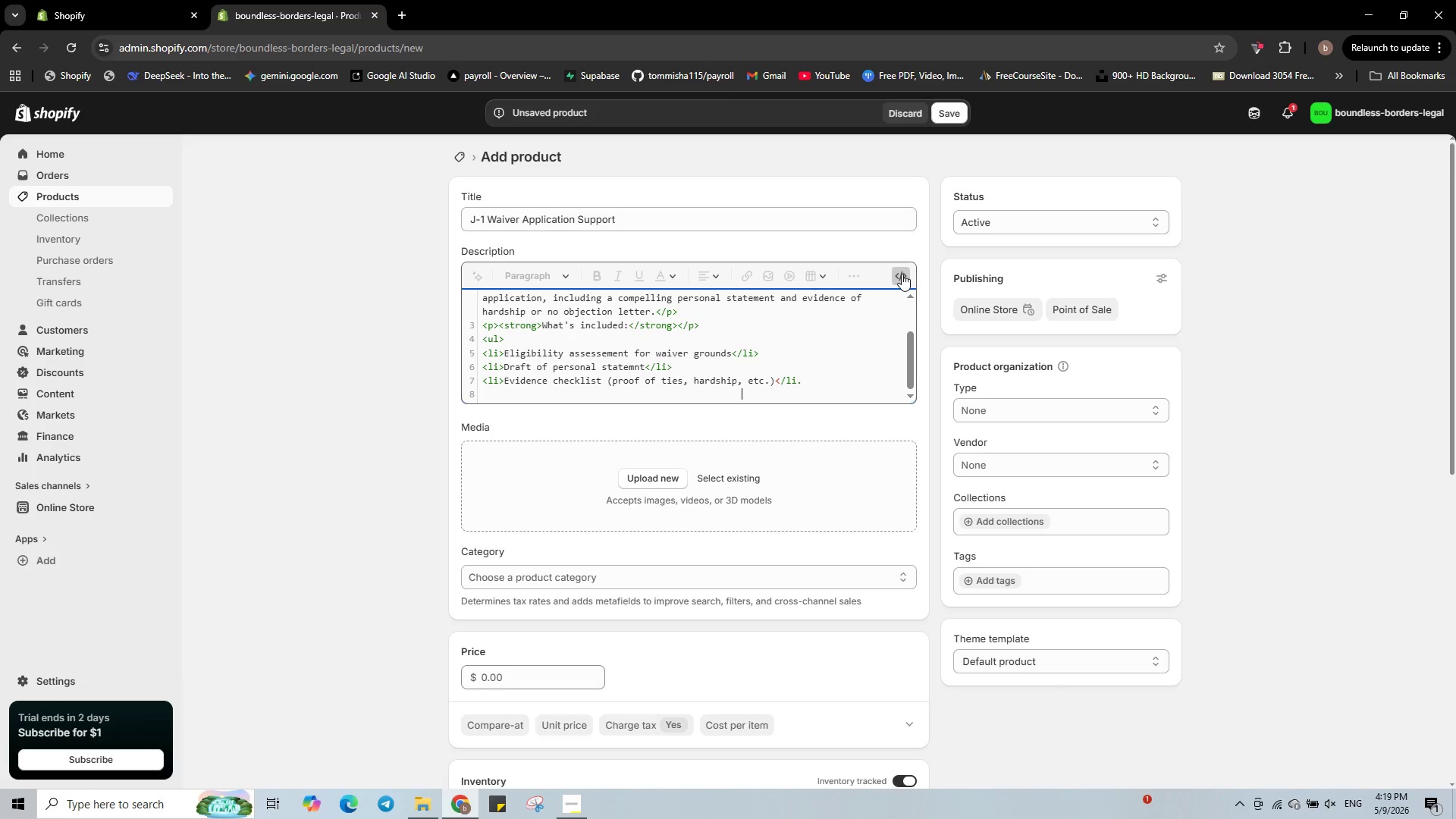 
key(Backspace)
 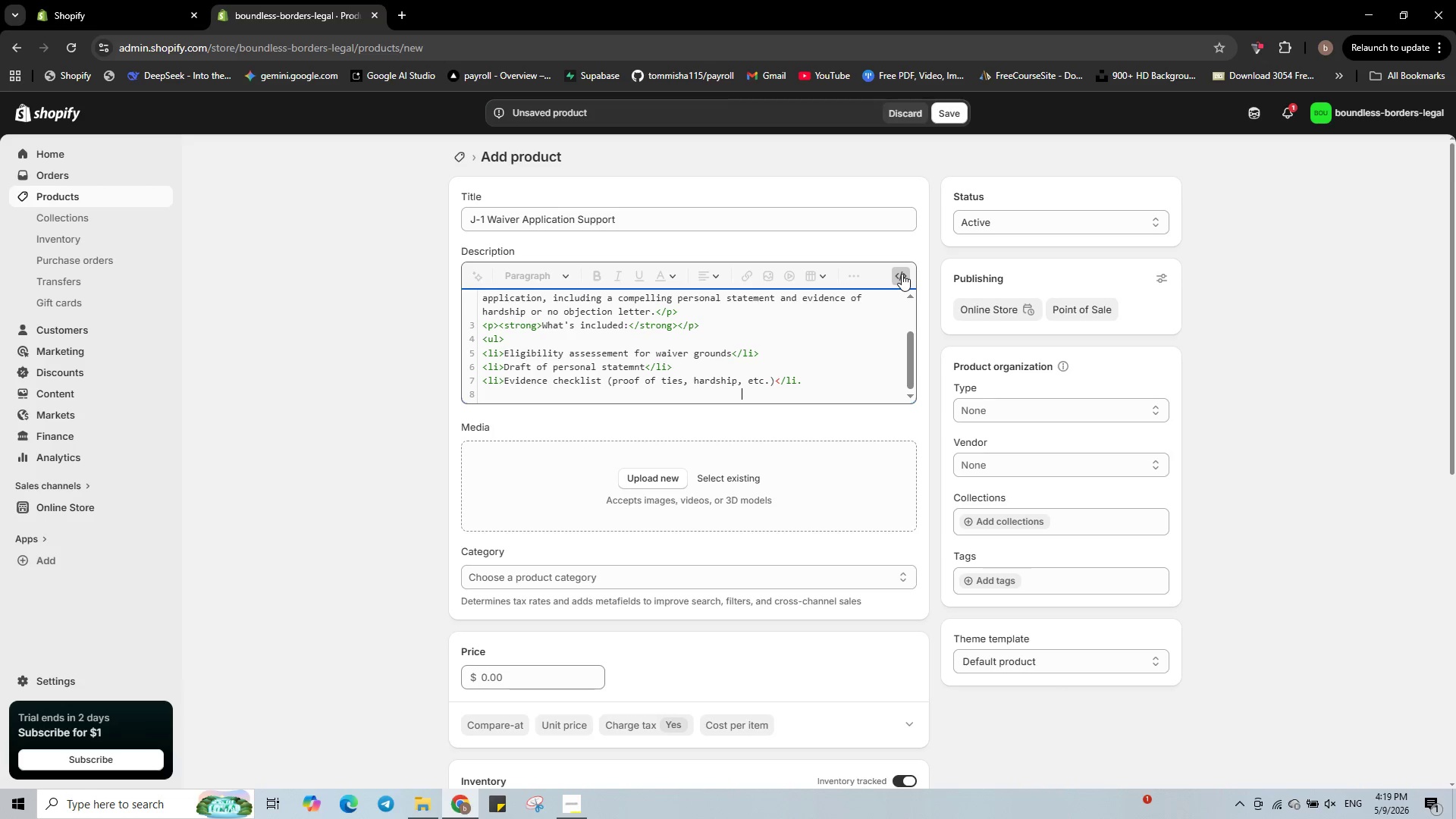 
key(Backspace)
 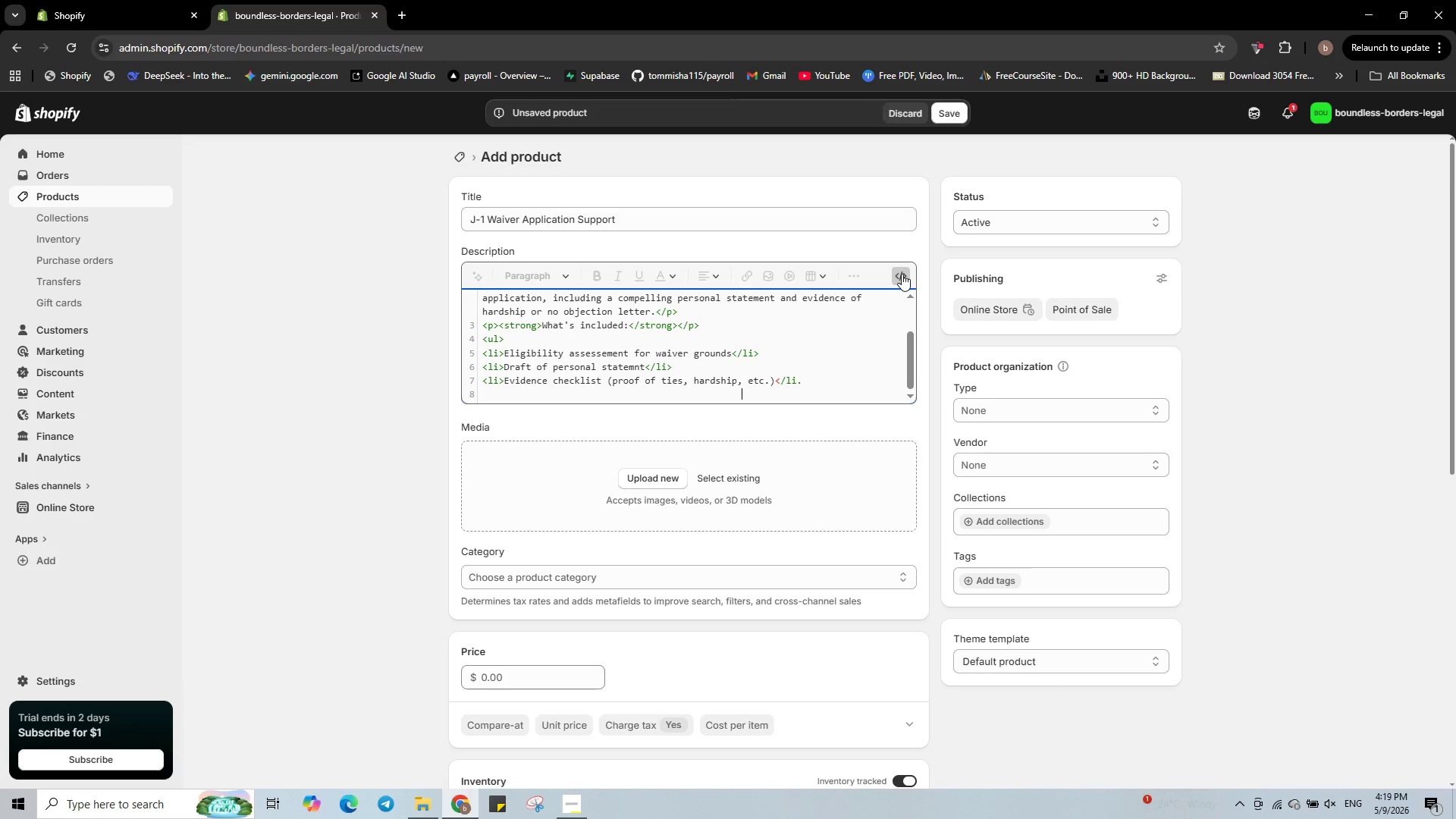 
key(Backspace)
 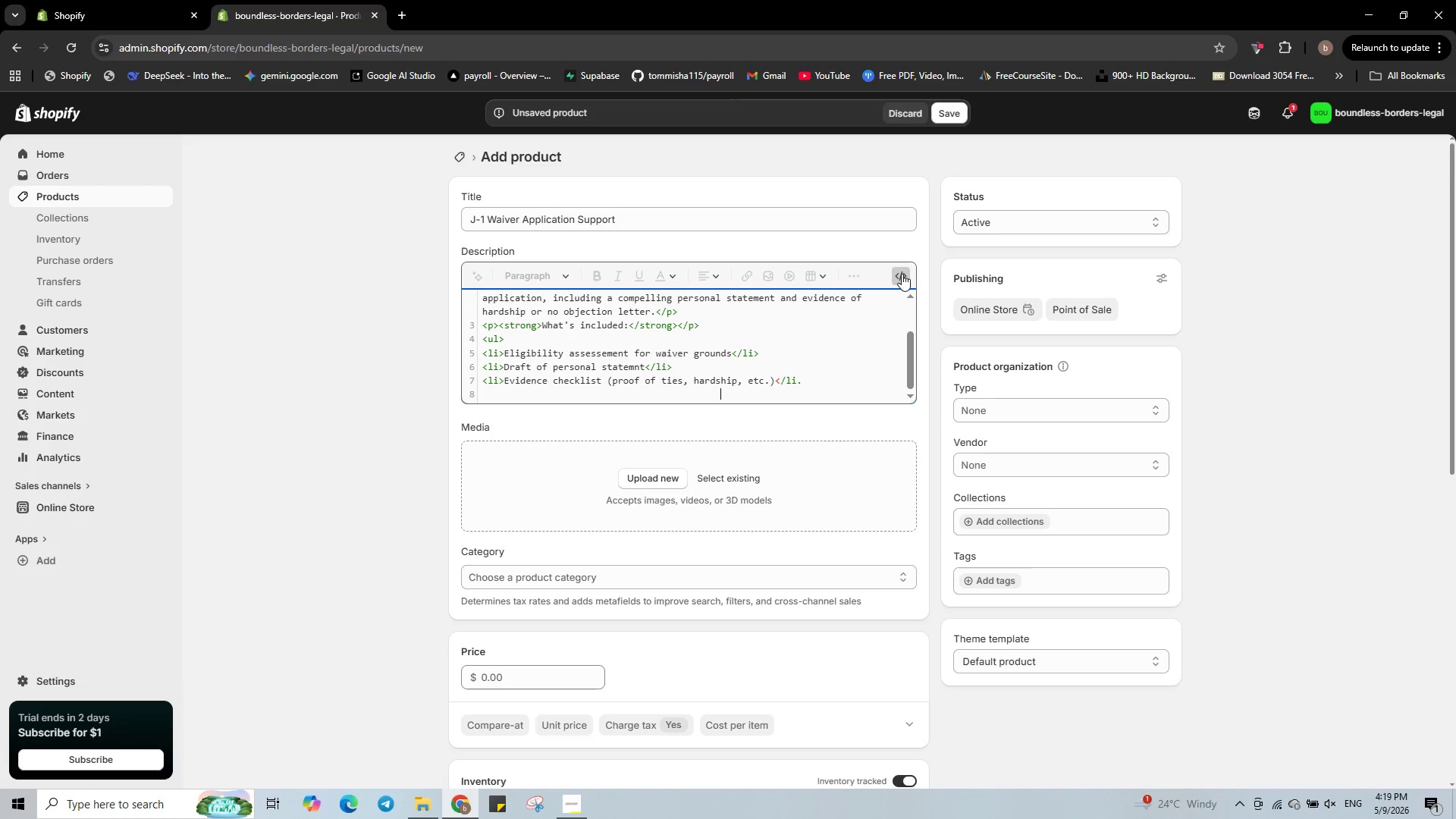 
key(Backspace)
 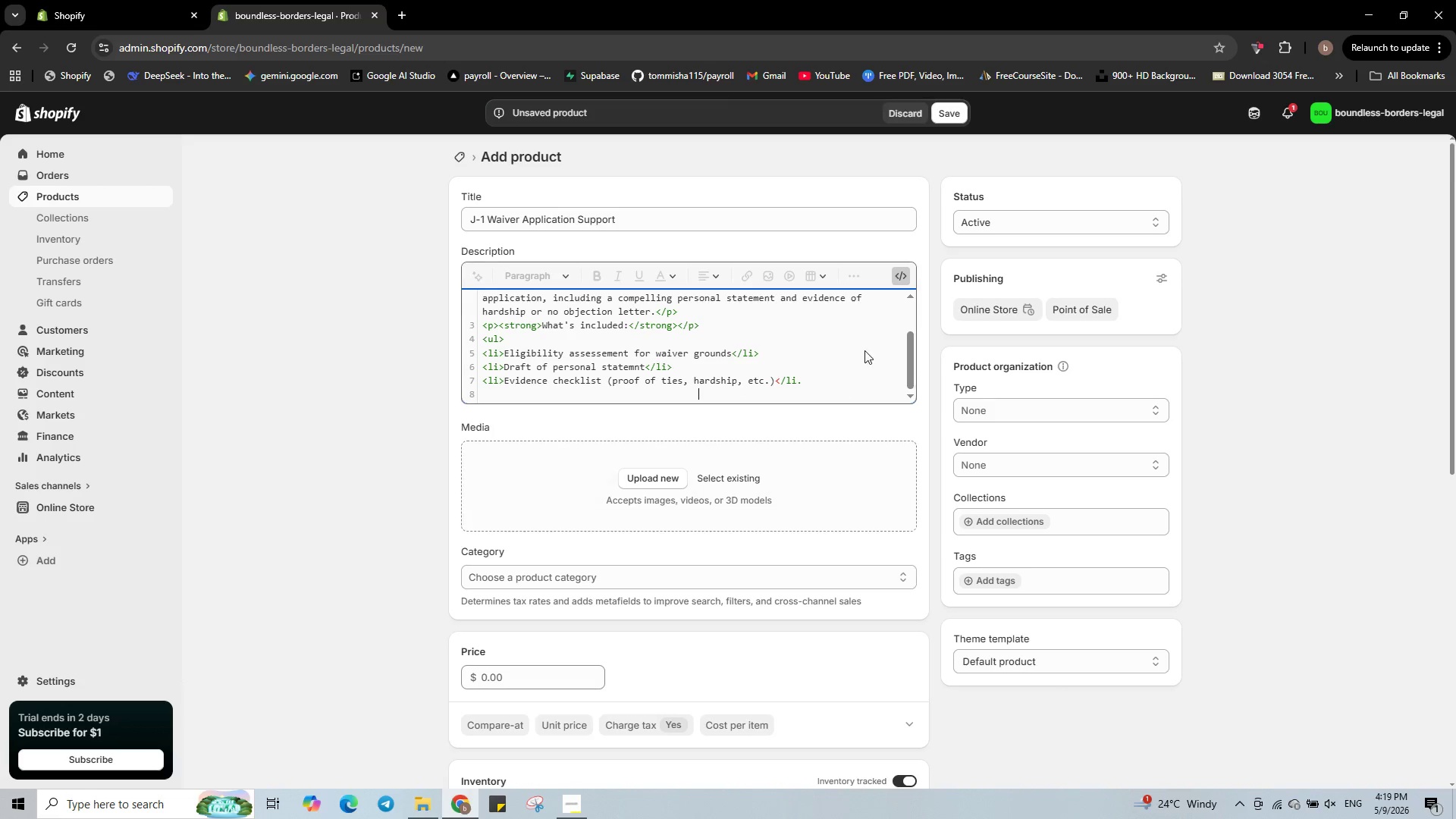 
left_click([836, 377])
 